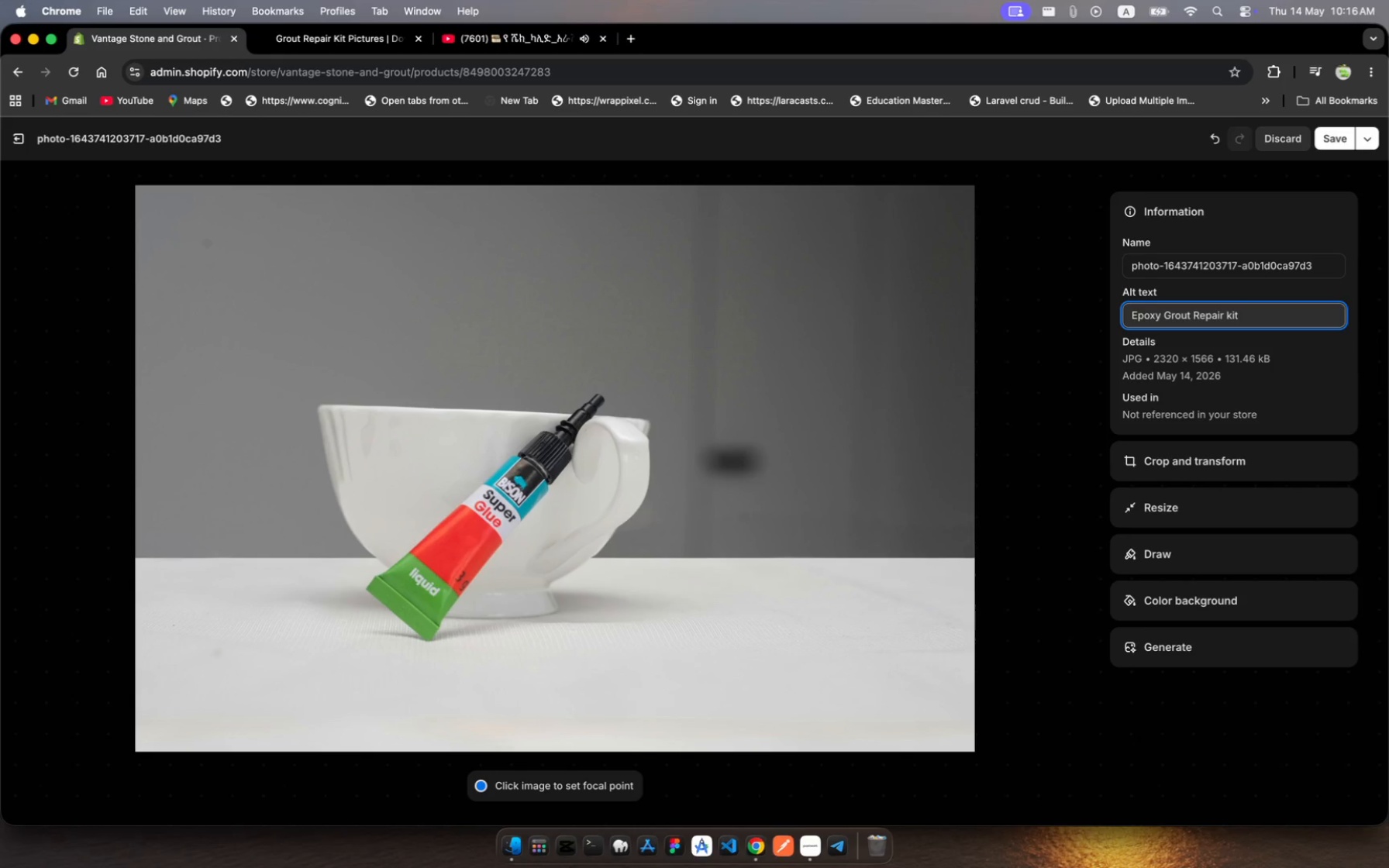 
wait(12.61)
 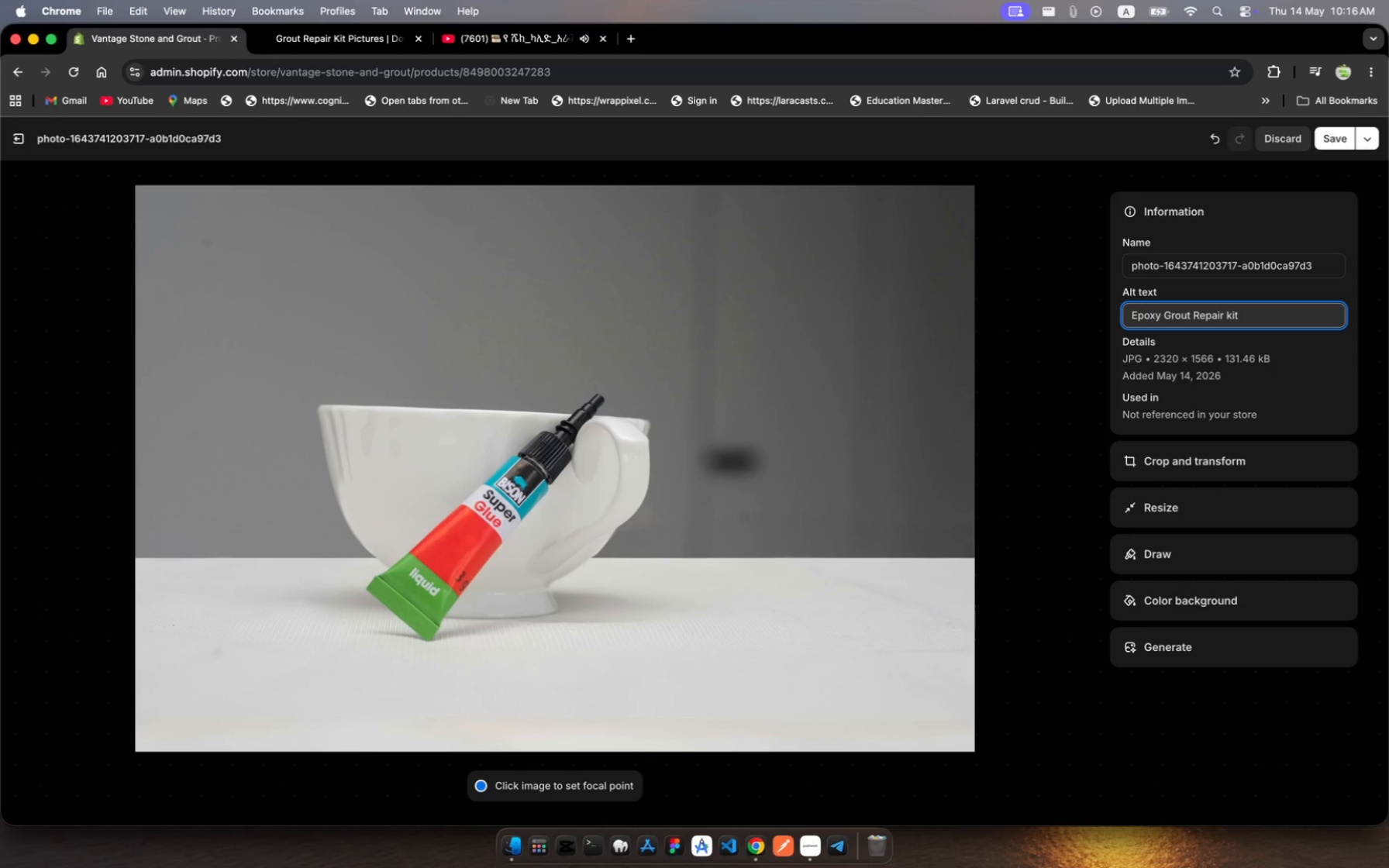 
left_click([1172, 310])
 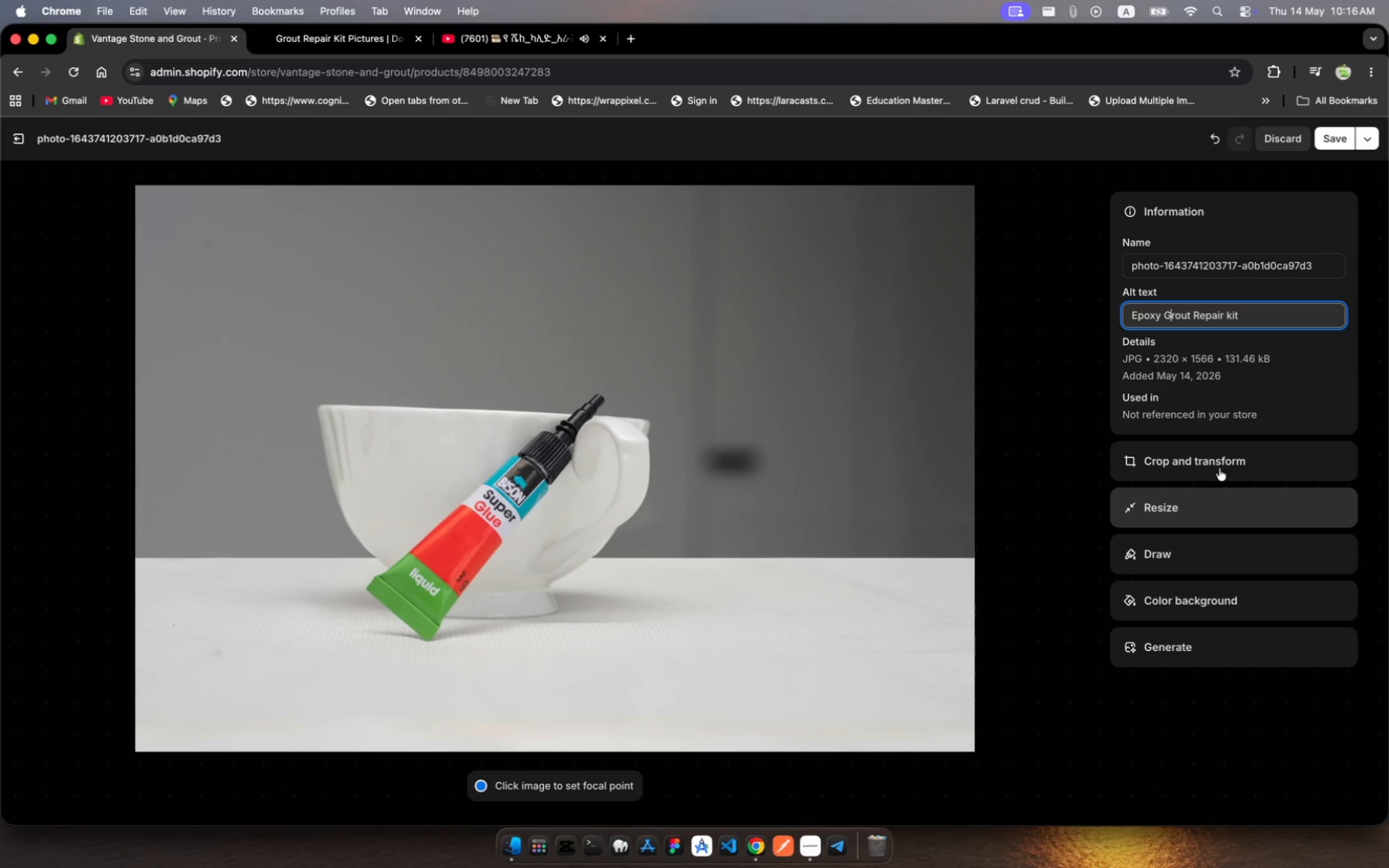 
key(Backspace)
 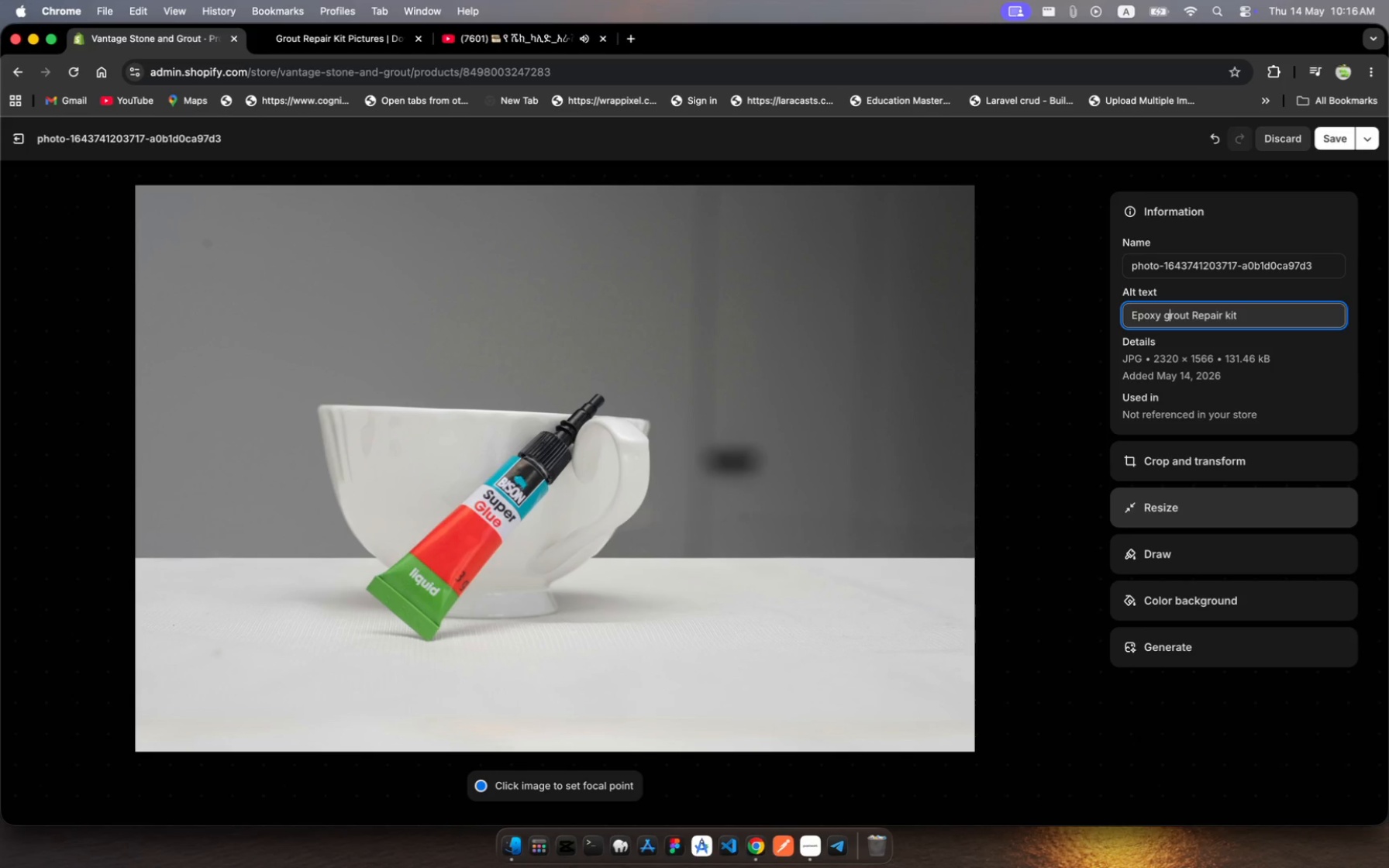 
key(G)
 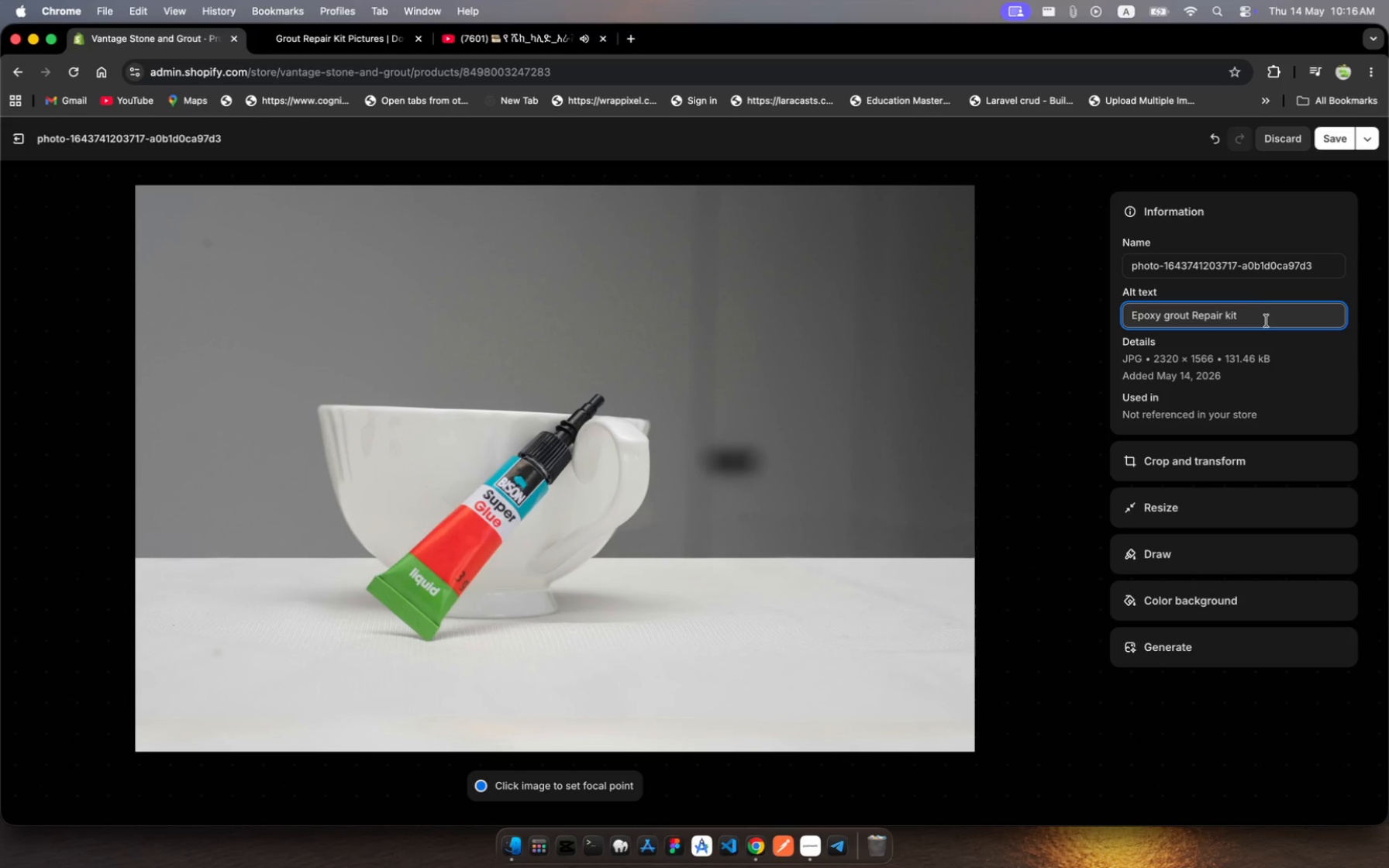 
left_click([1260, 321])
 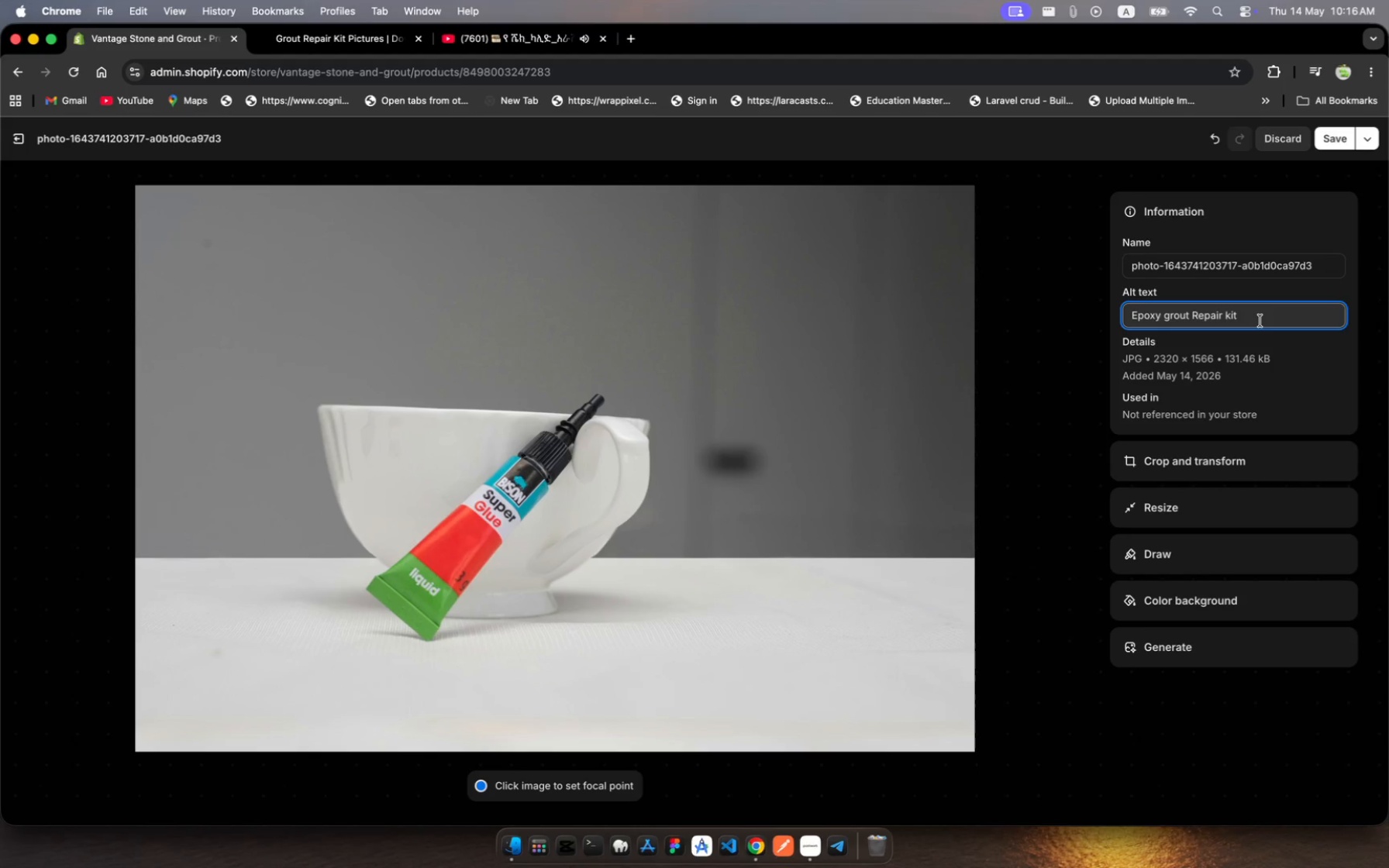 
type( two-pat)
 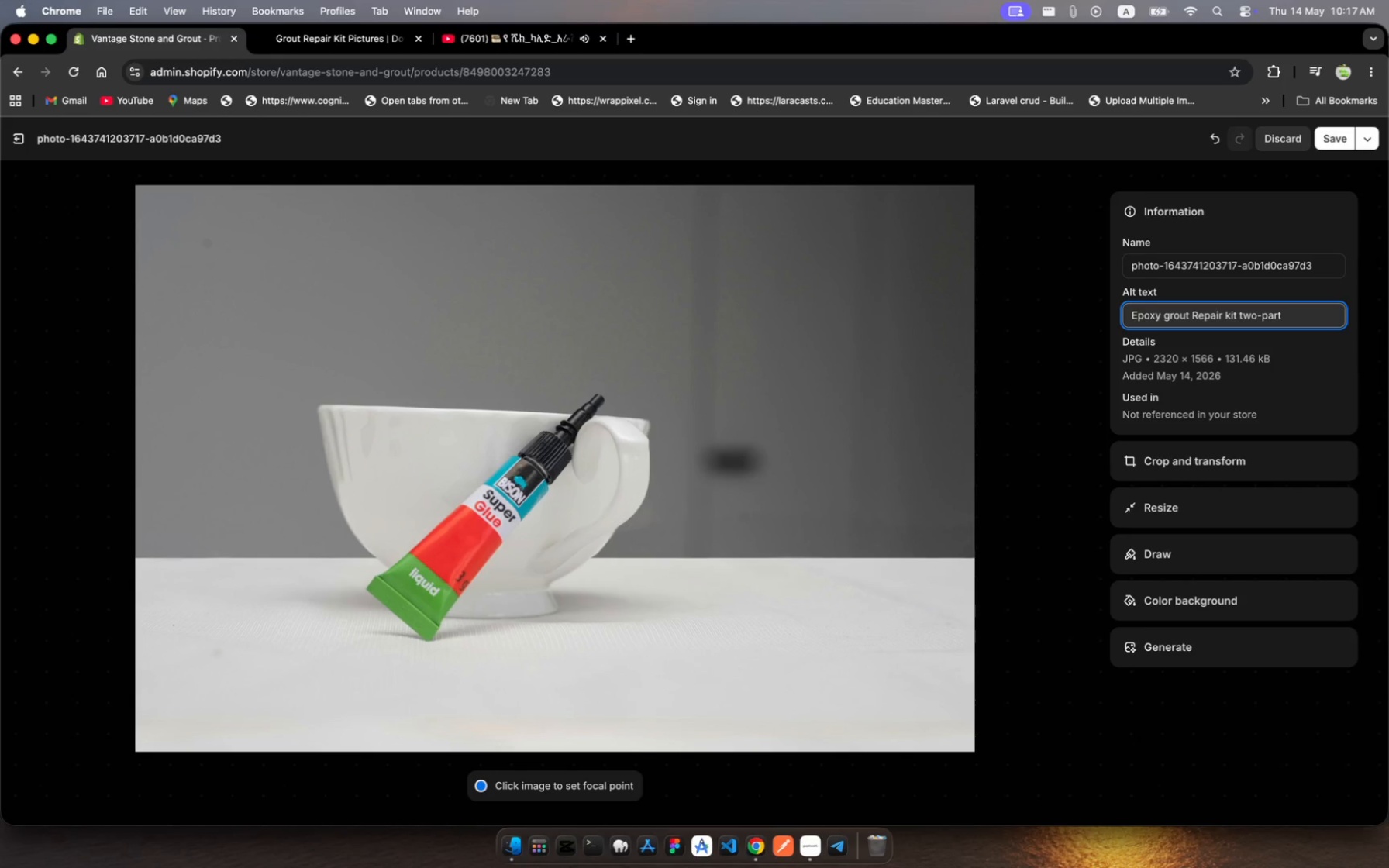 
hold_key(key=R, duration=0.32)
 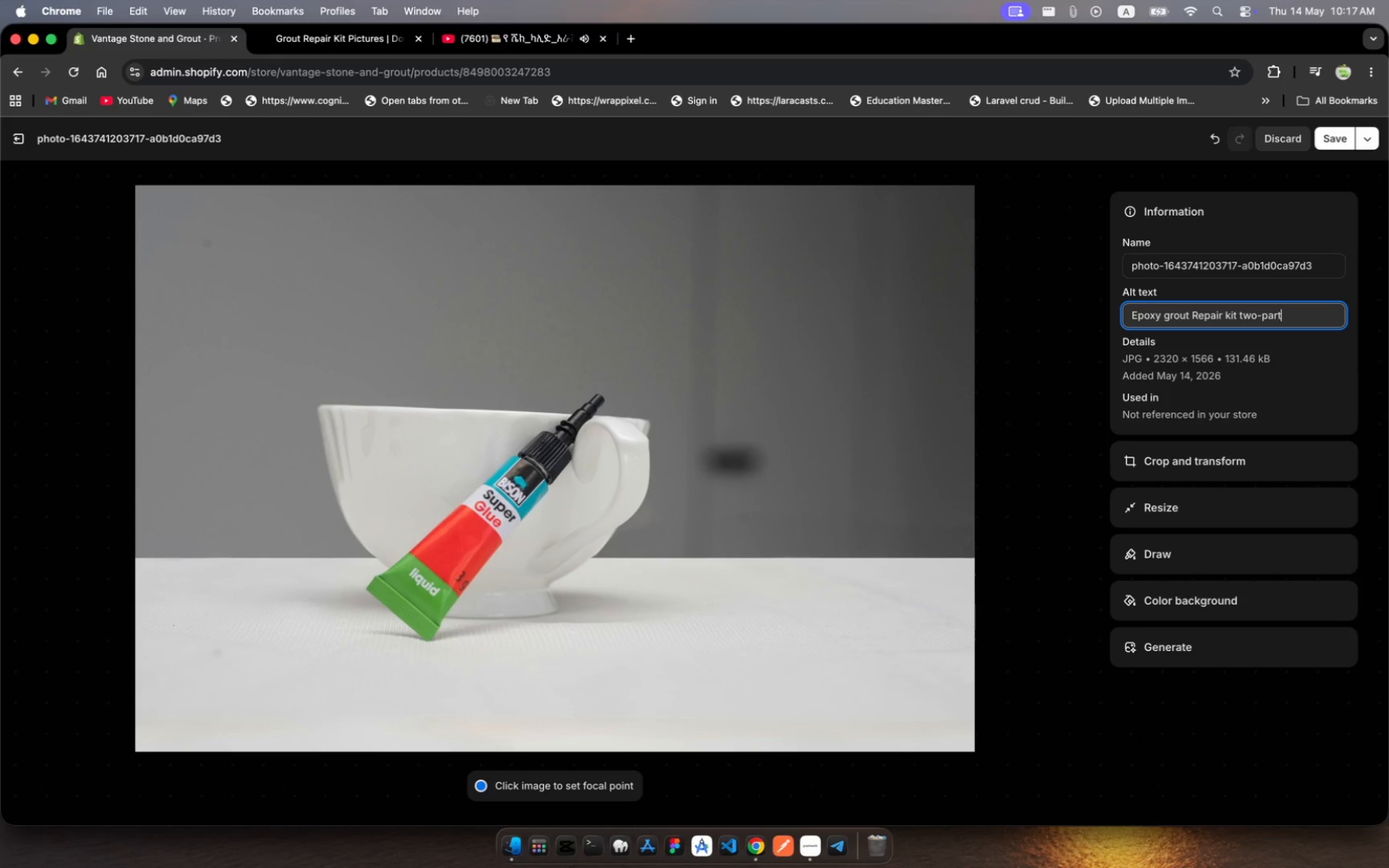 
type( formua for cracked and crumbling)
 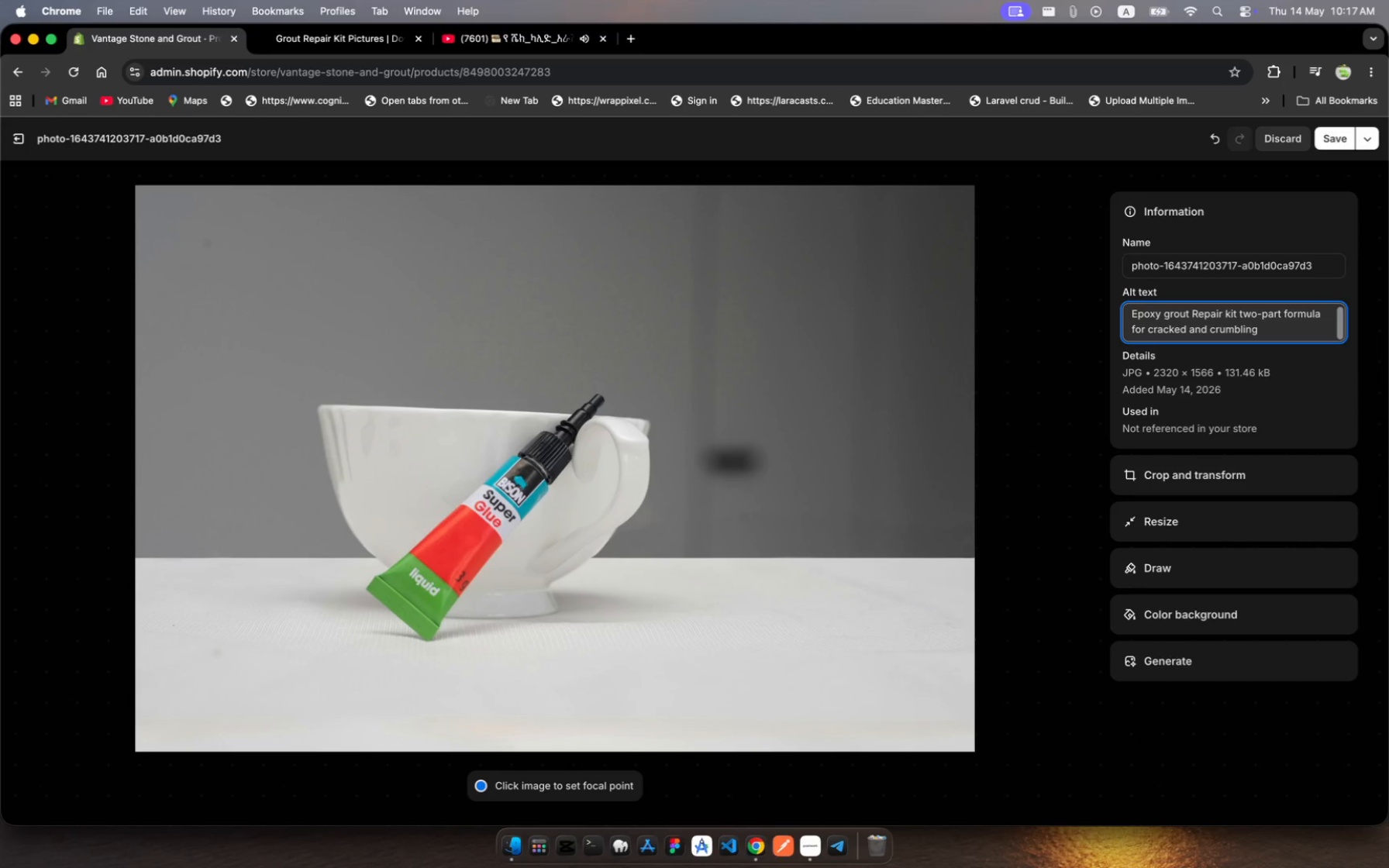 
type( grout lies - Vantage)
 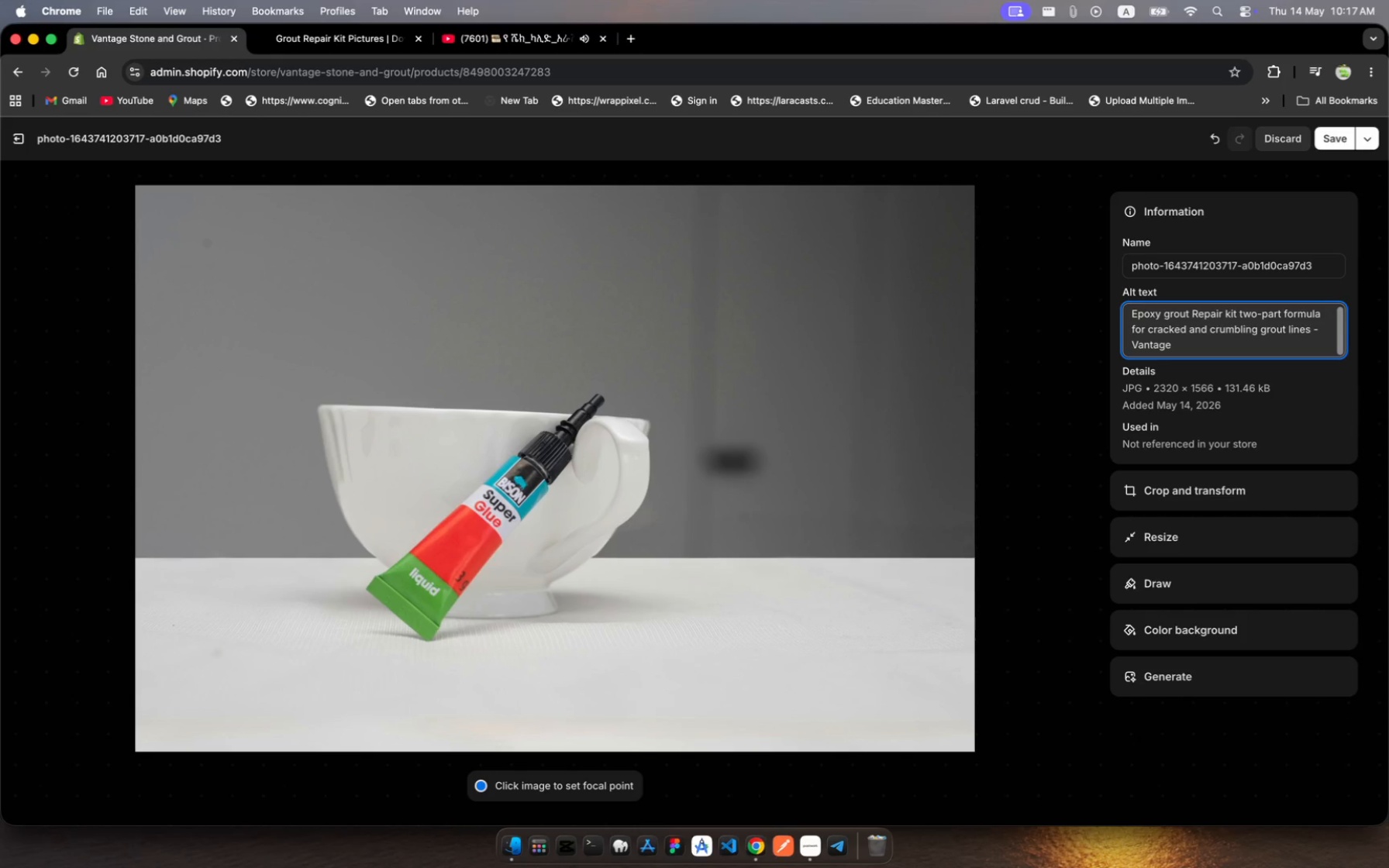 
type( Stoe and Grout)
 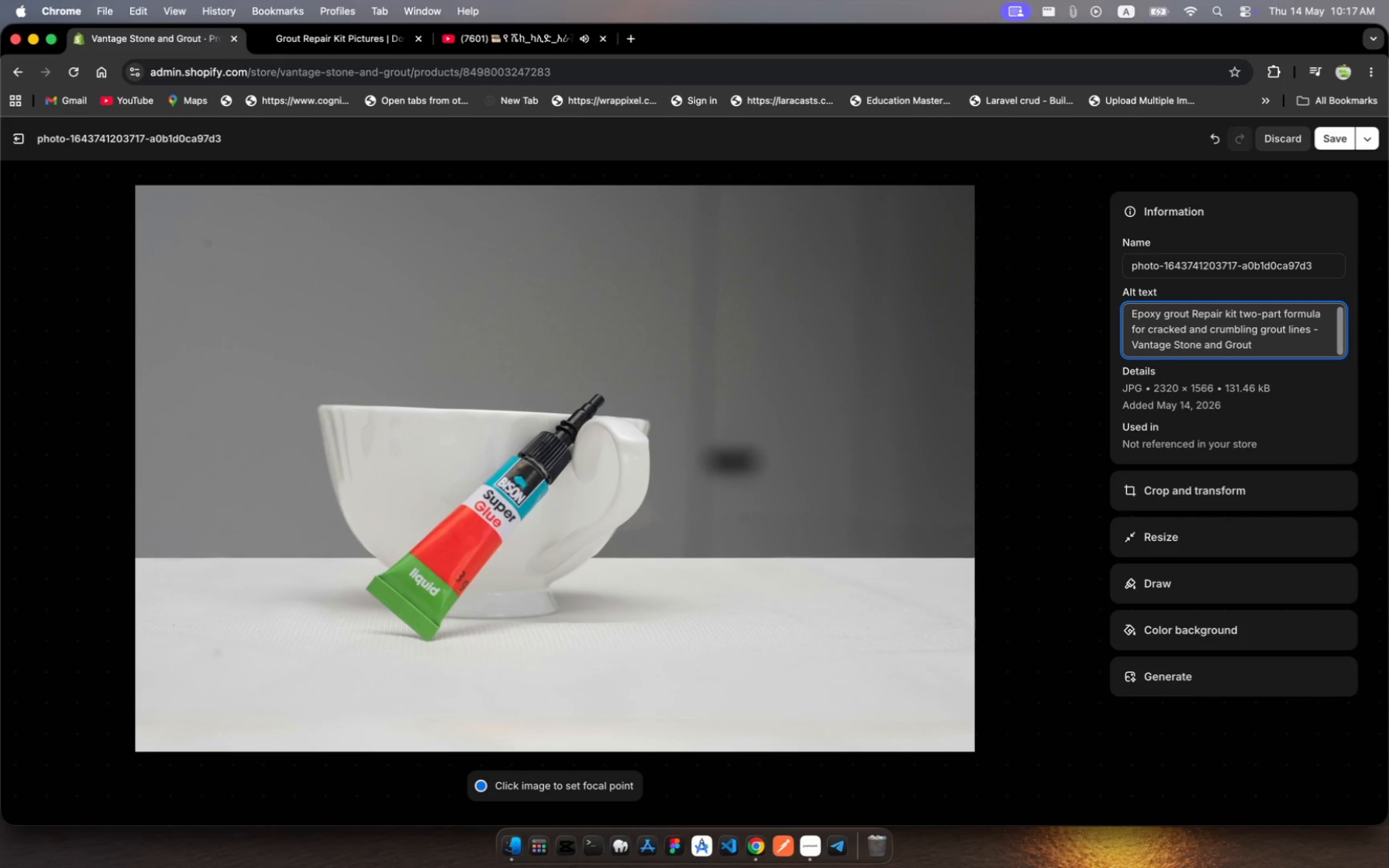 
wait(5.17)
 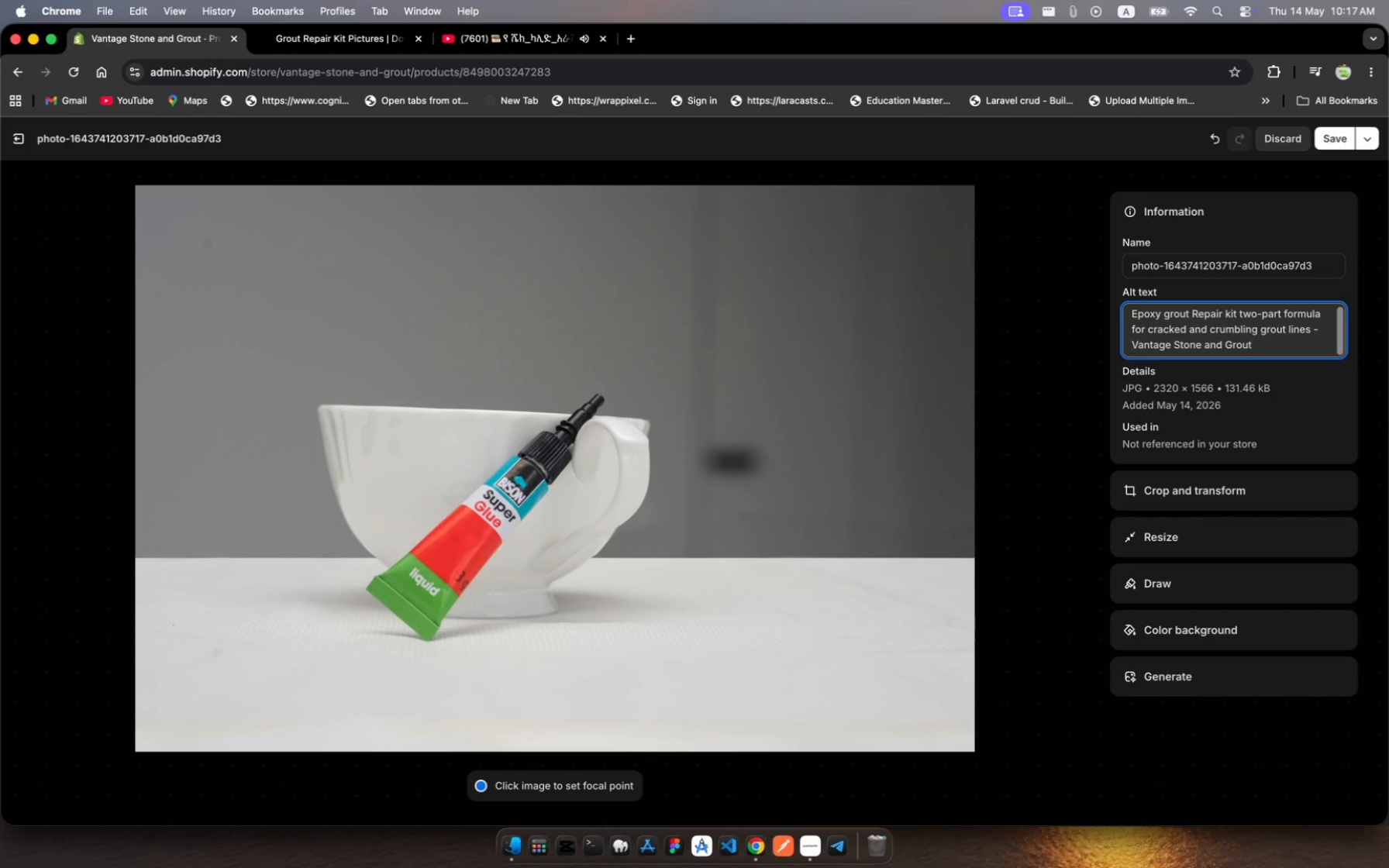 
left_click([1341, 142])
 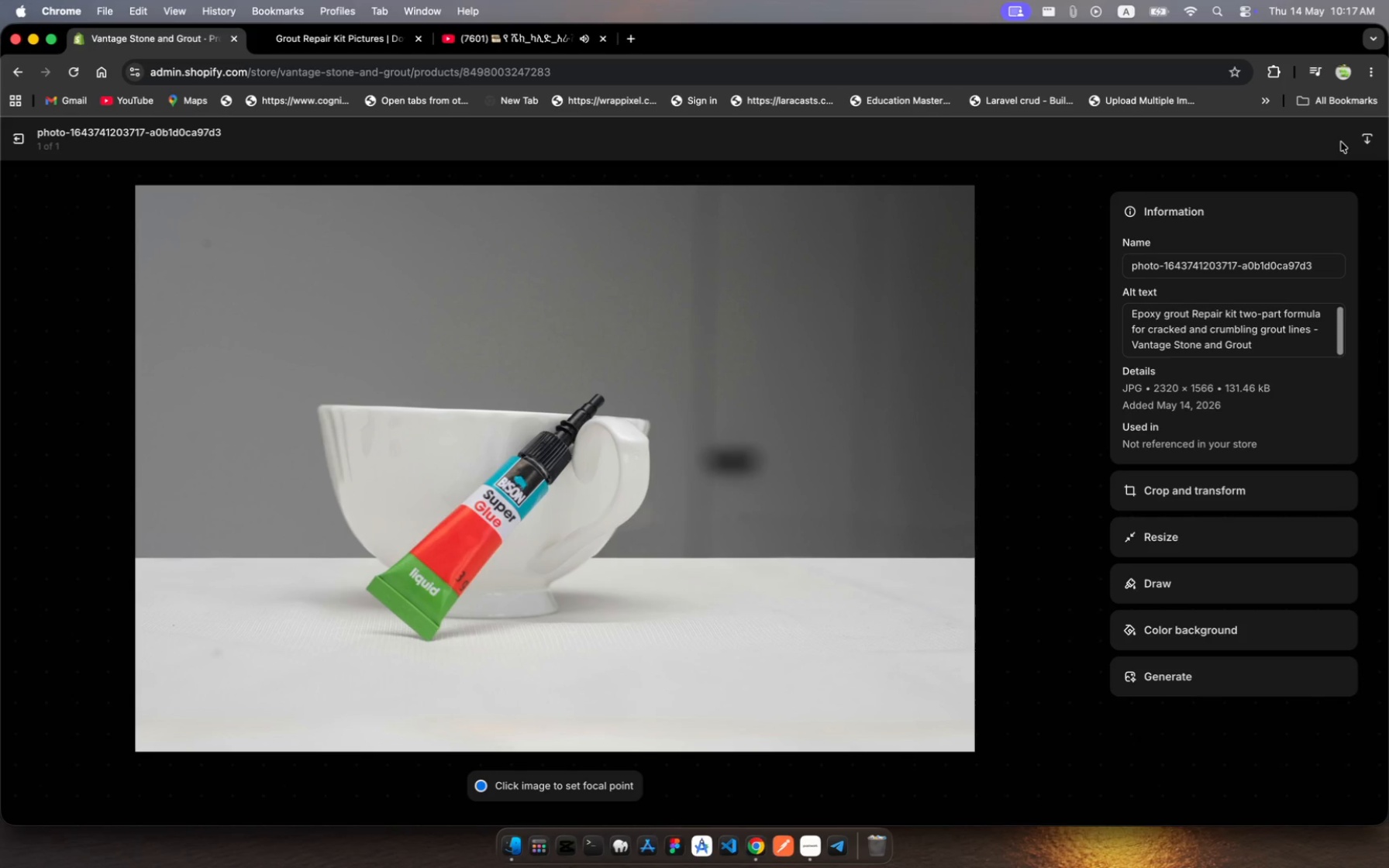 
wait(10.14)
 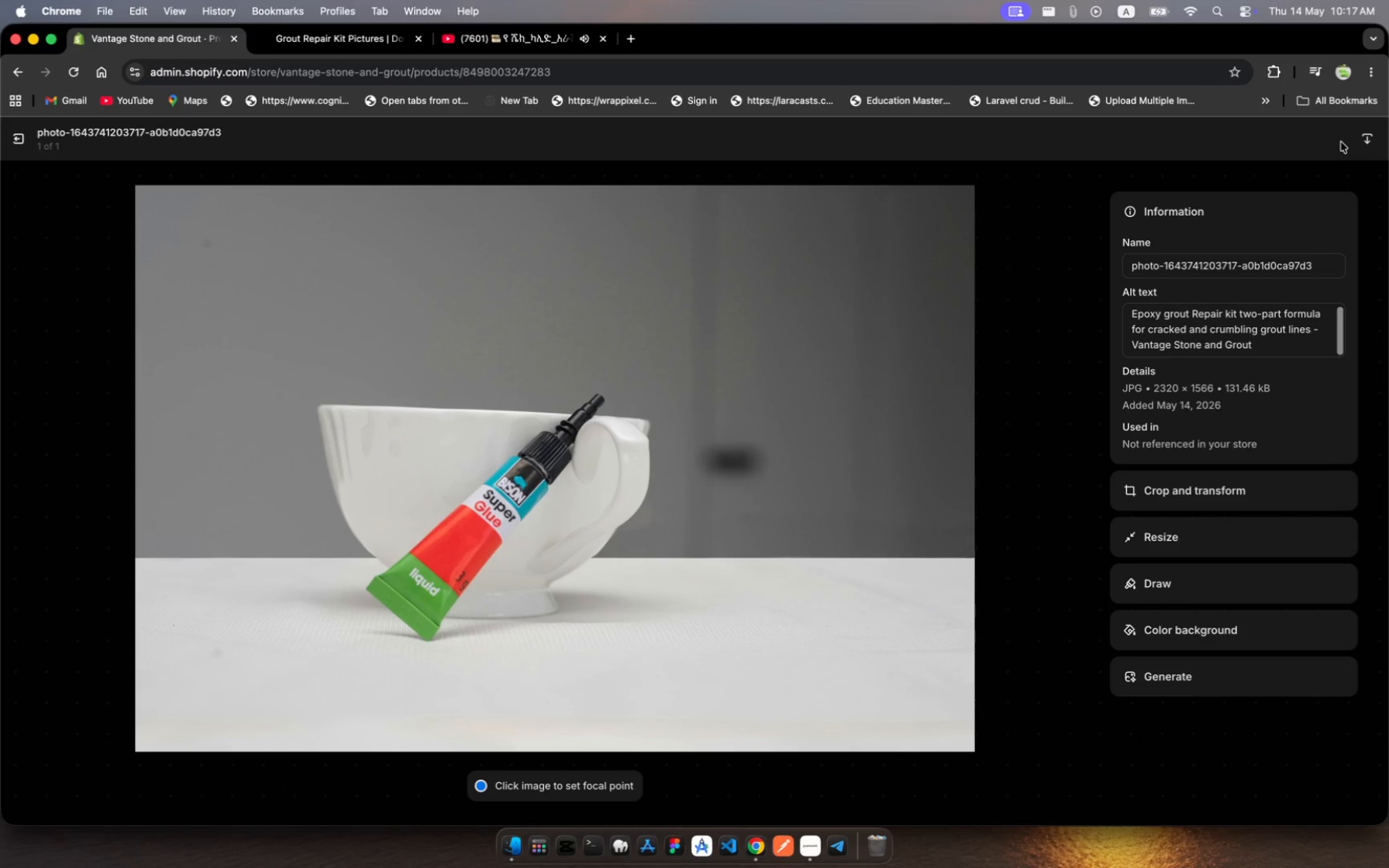 
left_click([19, 143])
 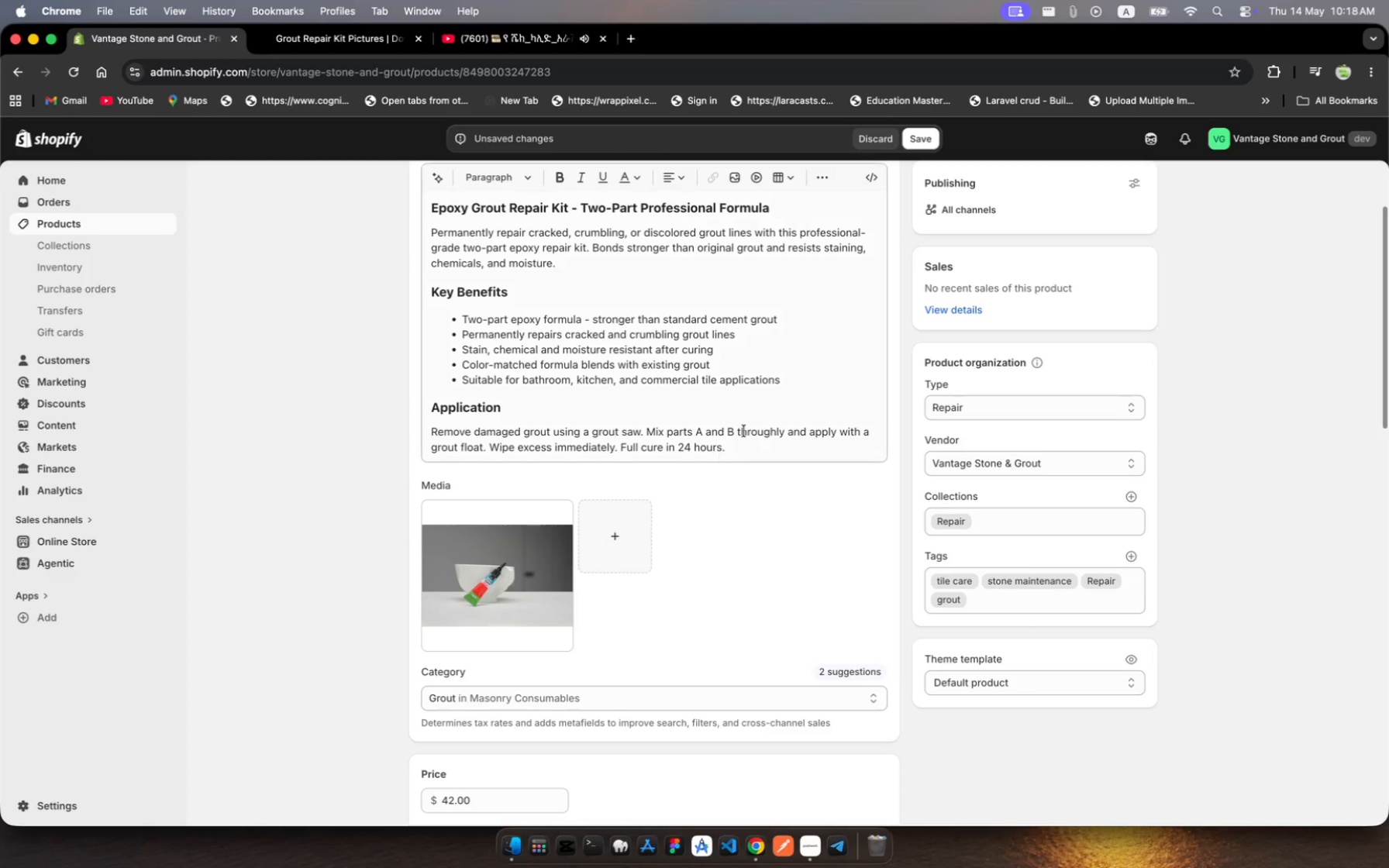 
scroll: coordinate [648, 628], scroll_direction: down, amount: 16.0
 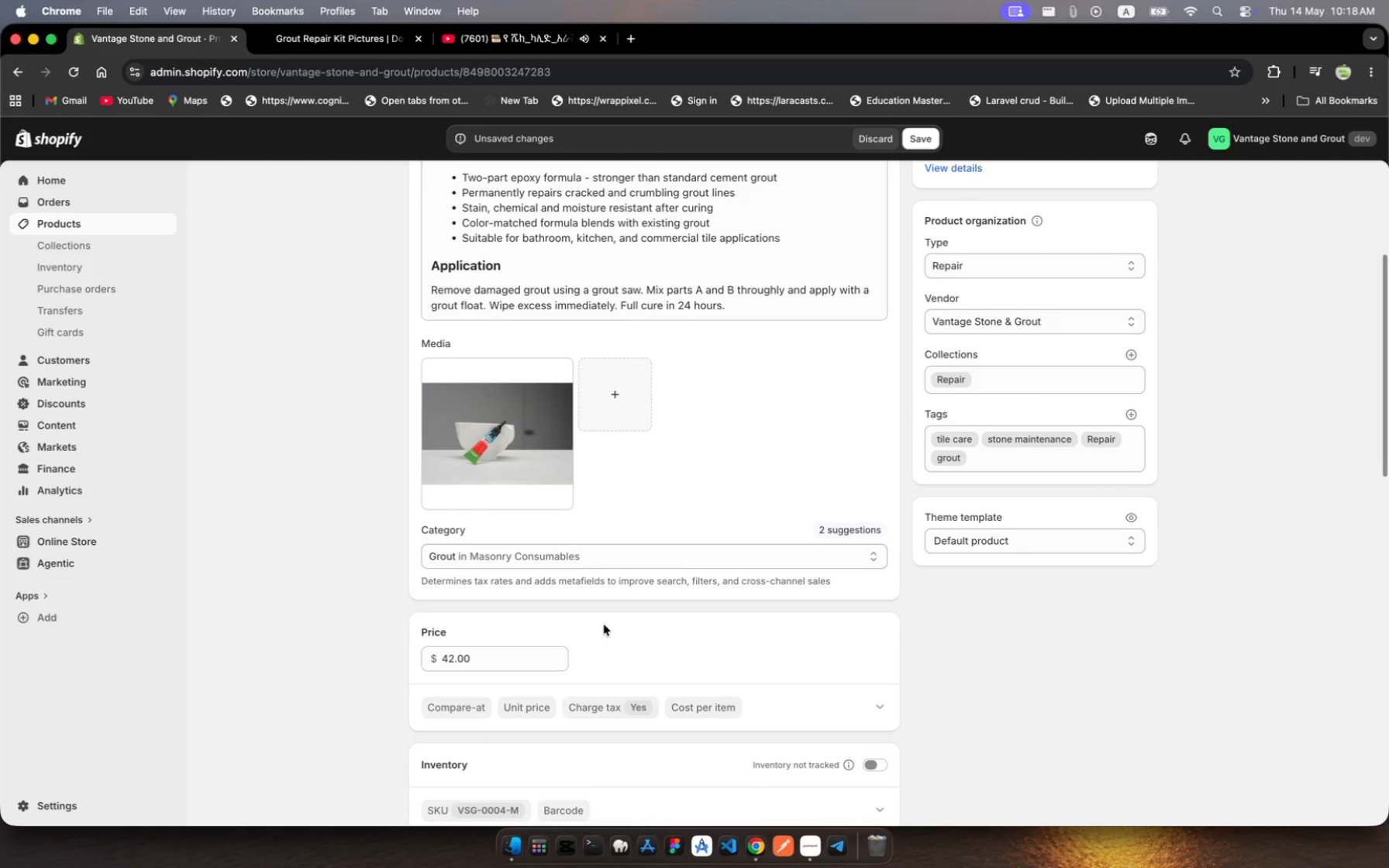 
left_click([585, 564])
 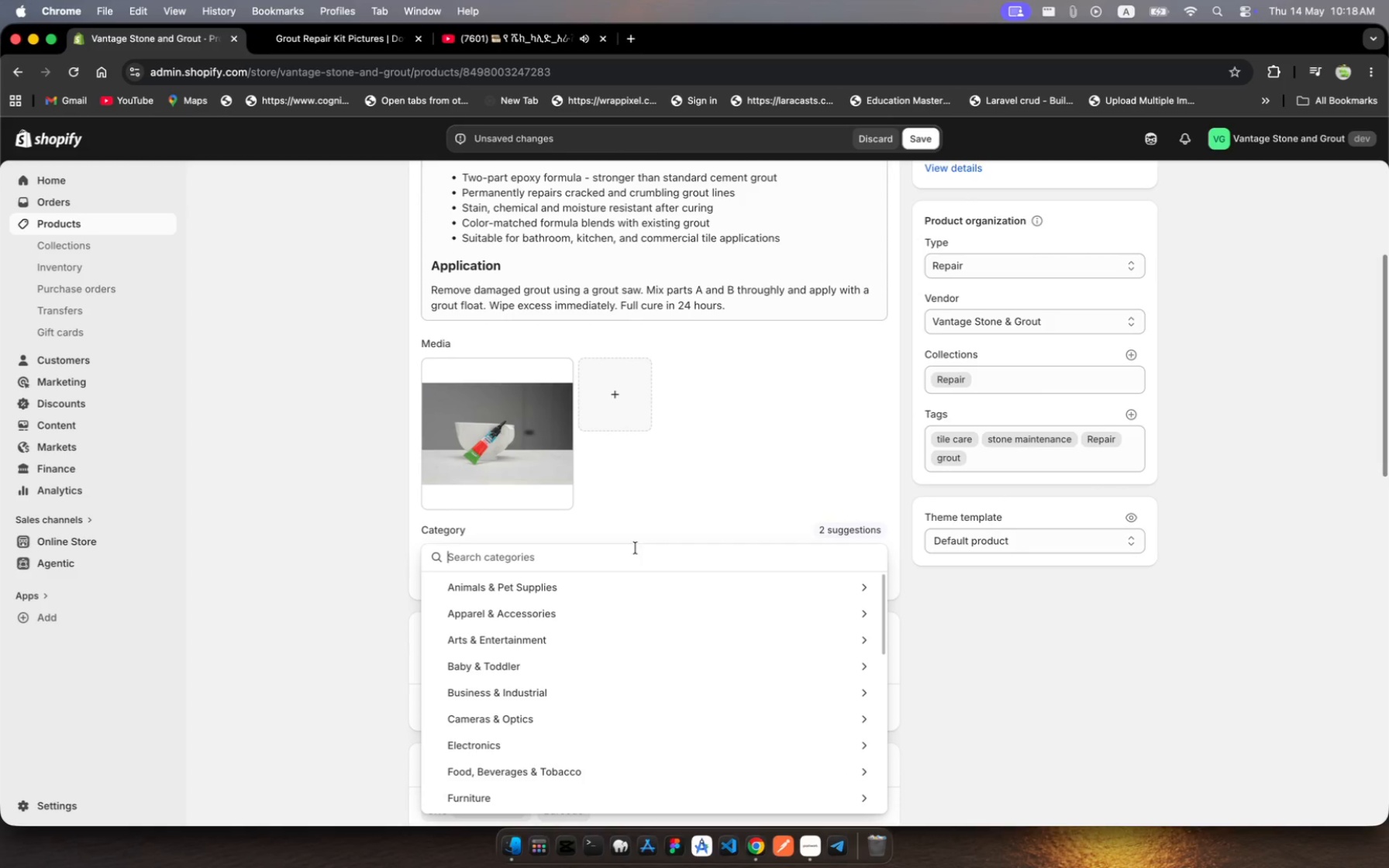 
left_click([712, 501])
 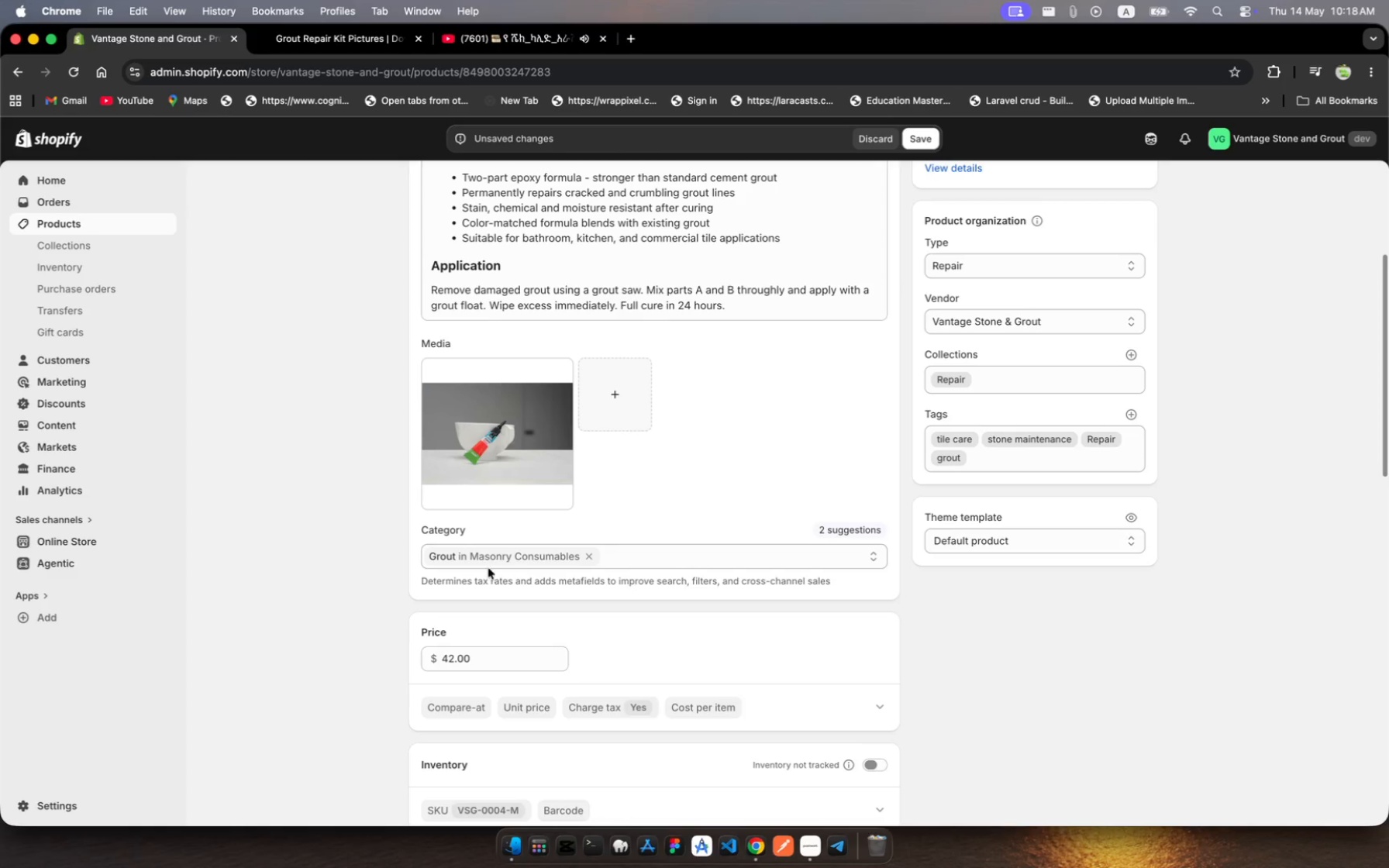 
left_click([450, 563])
 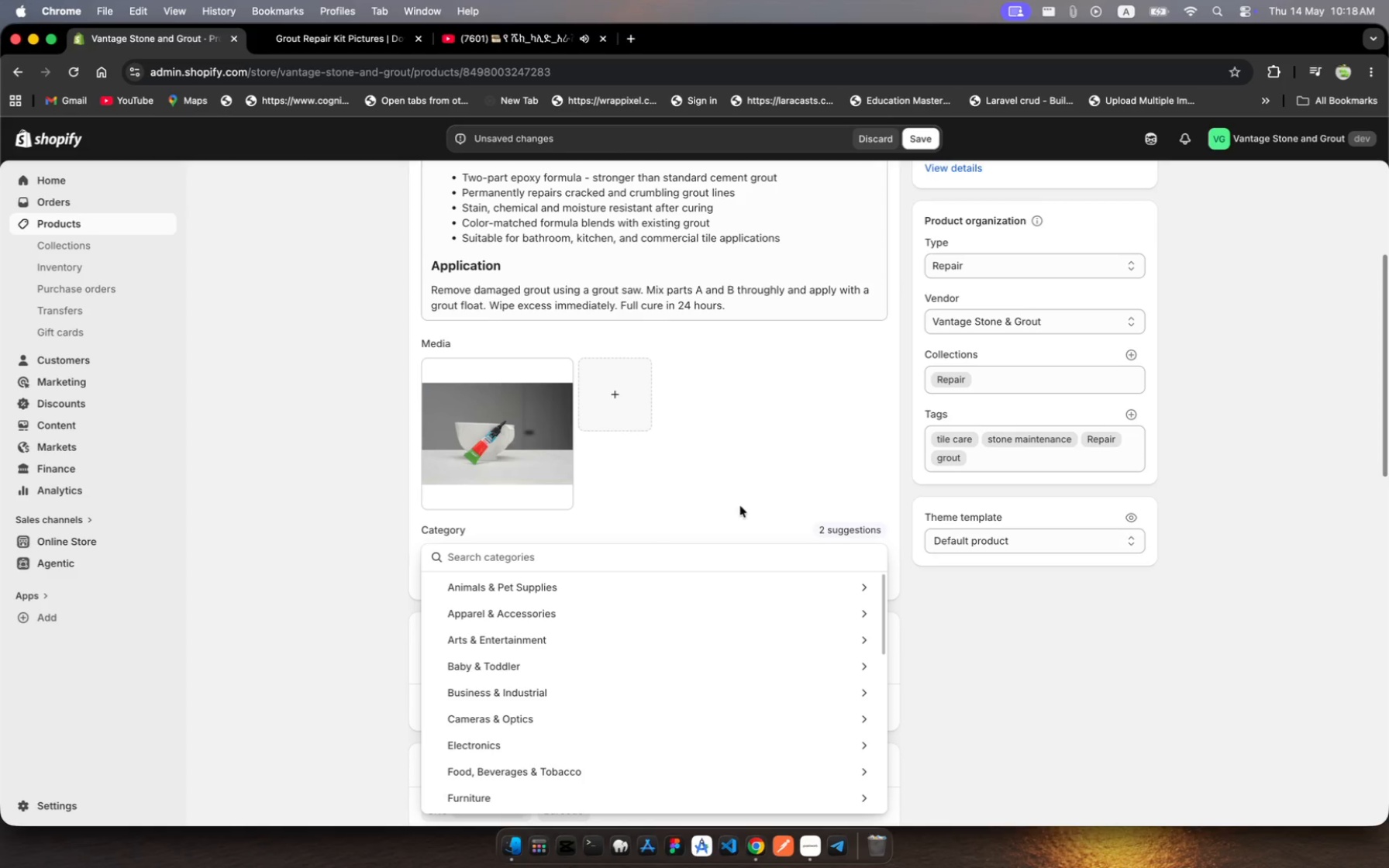 
left_click([744, 505])
 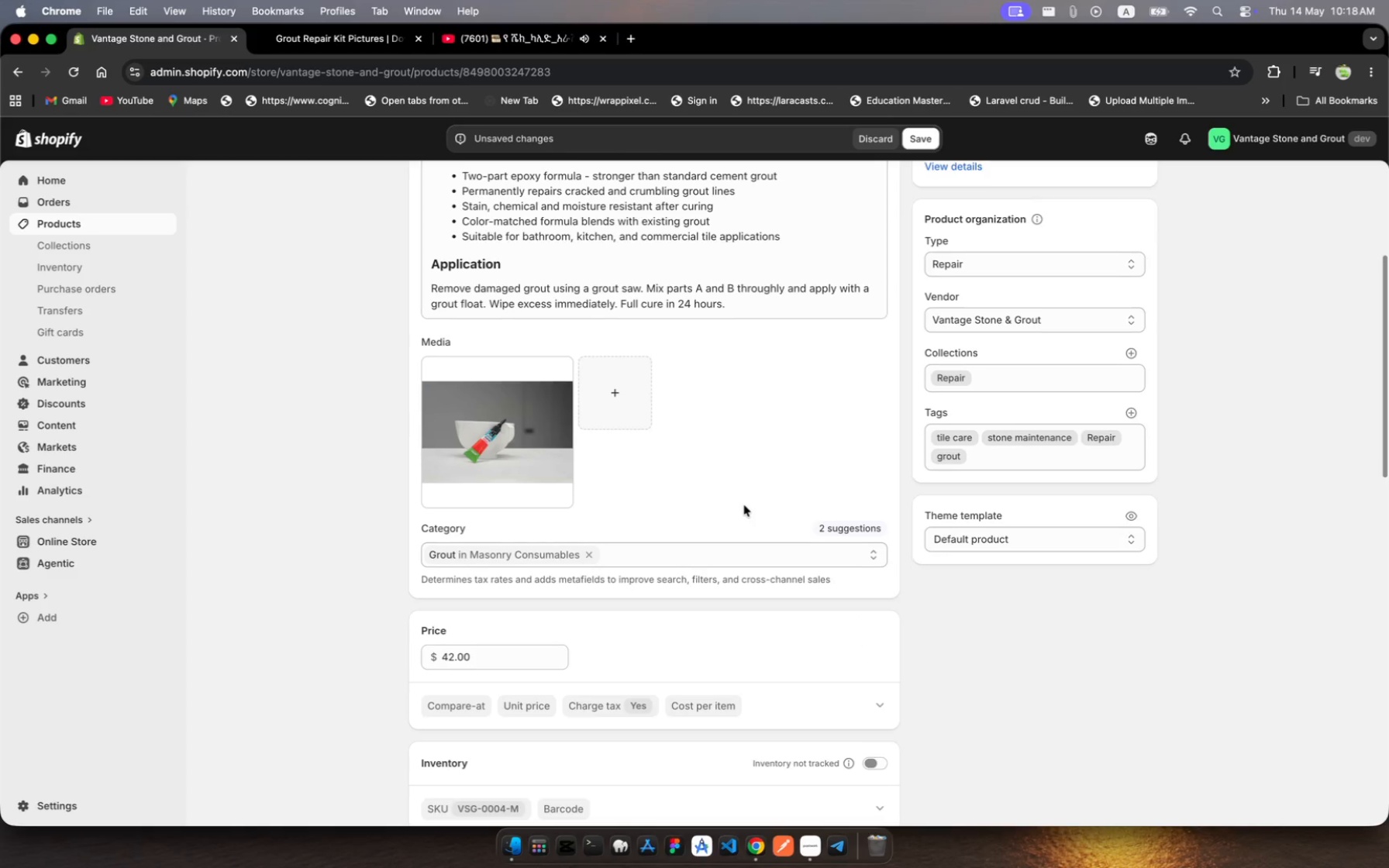 
scroll: coordinate [744, 505], scroll_direction: down, amount: 121.0
 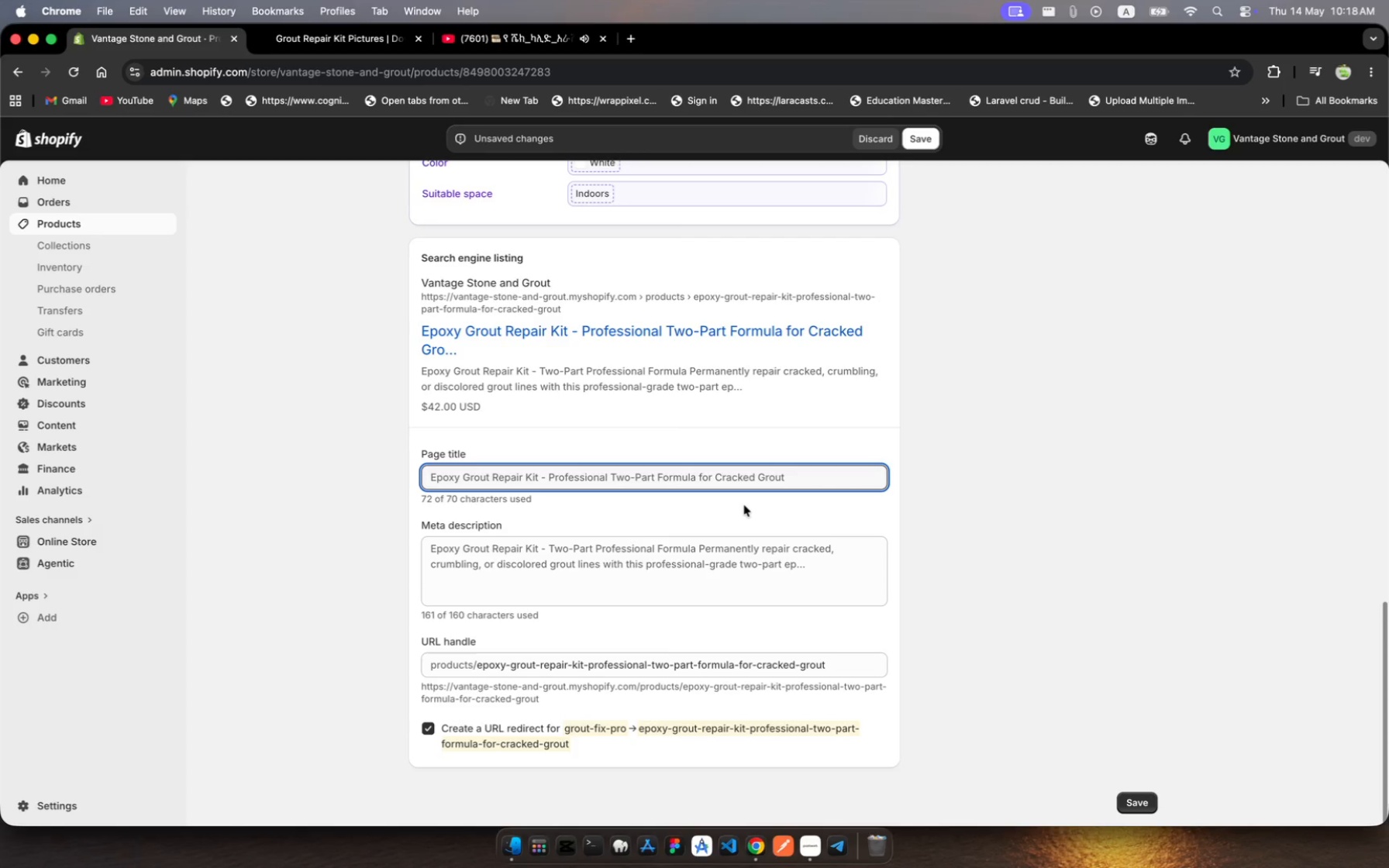 
wait(11.33)
 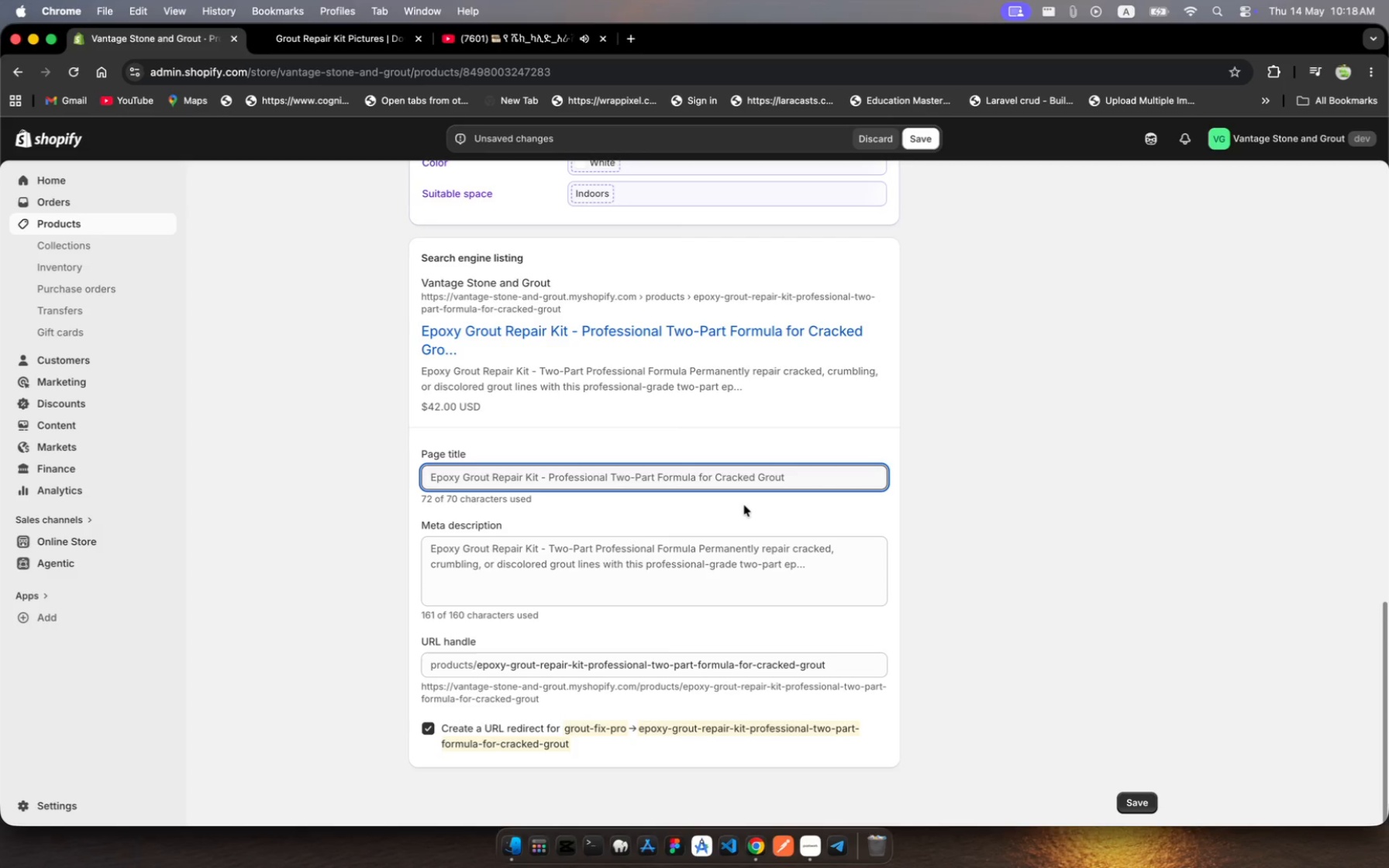 
scroll: coordinate [744, 505], scroll_direction: up, amount: 18.0
 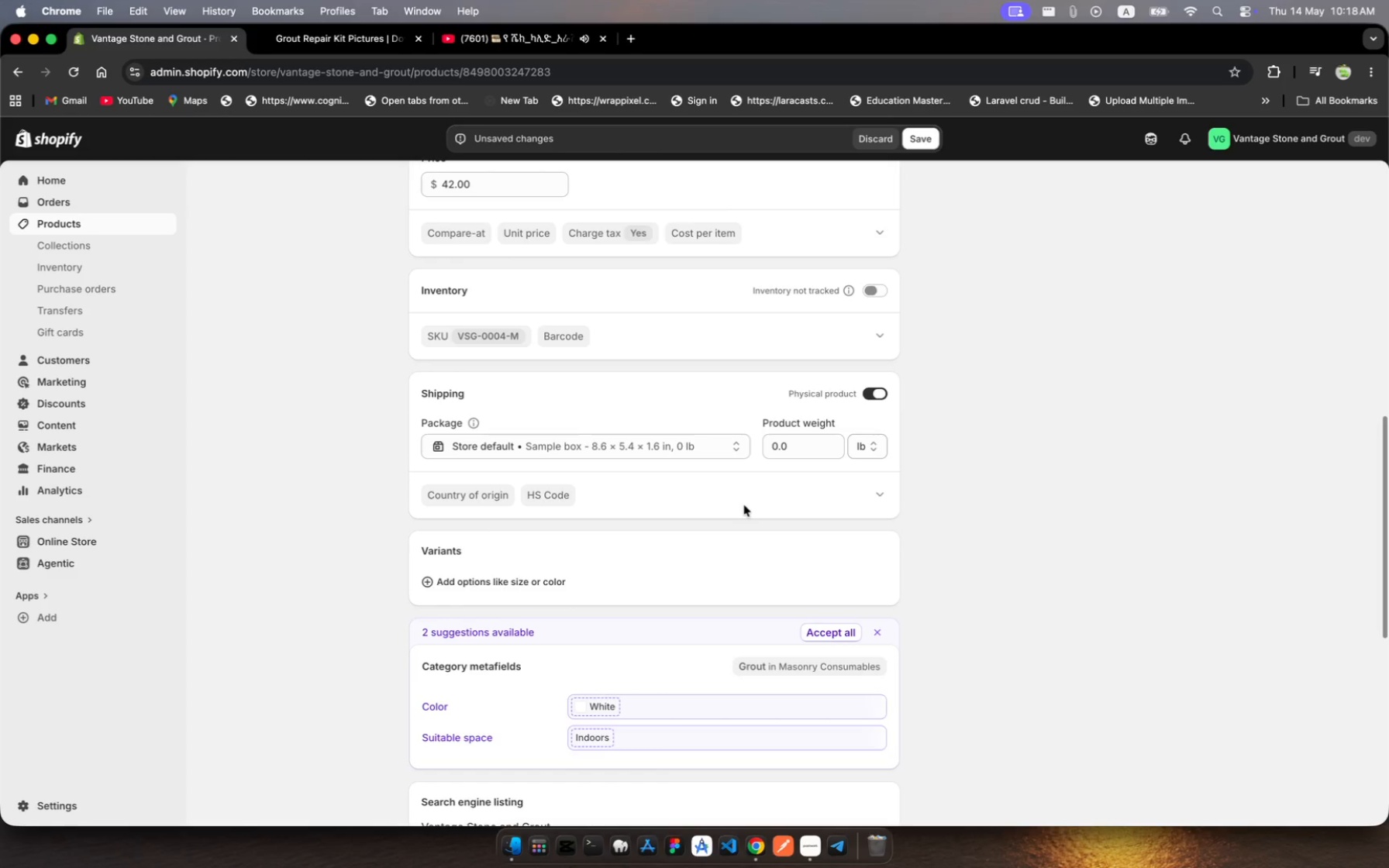 
wait(9.41)
 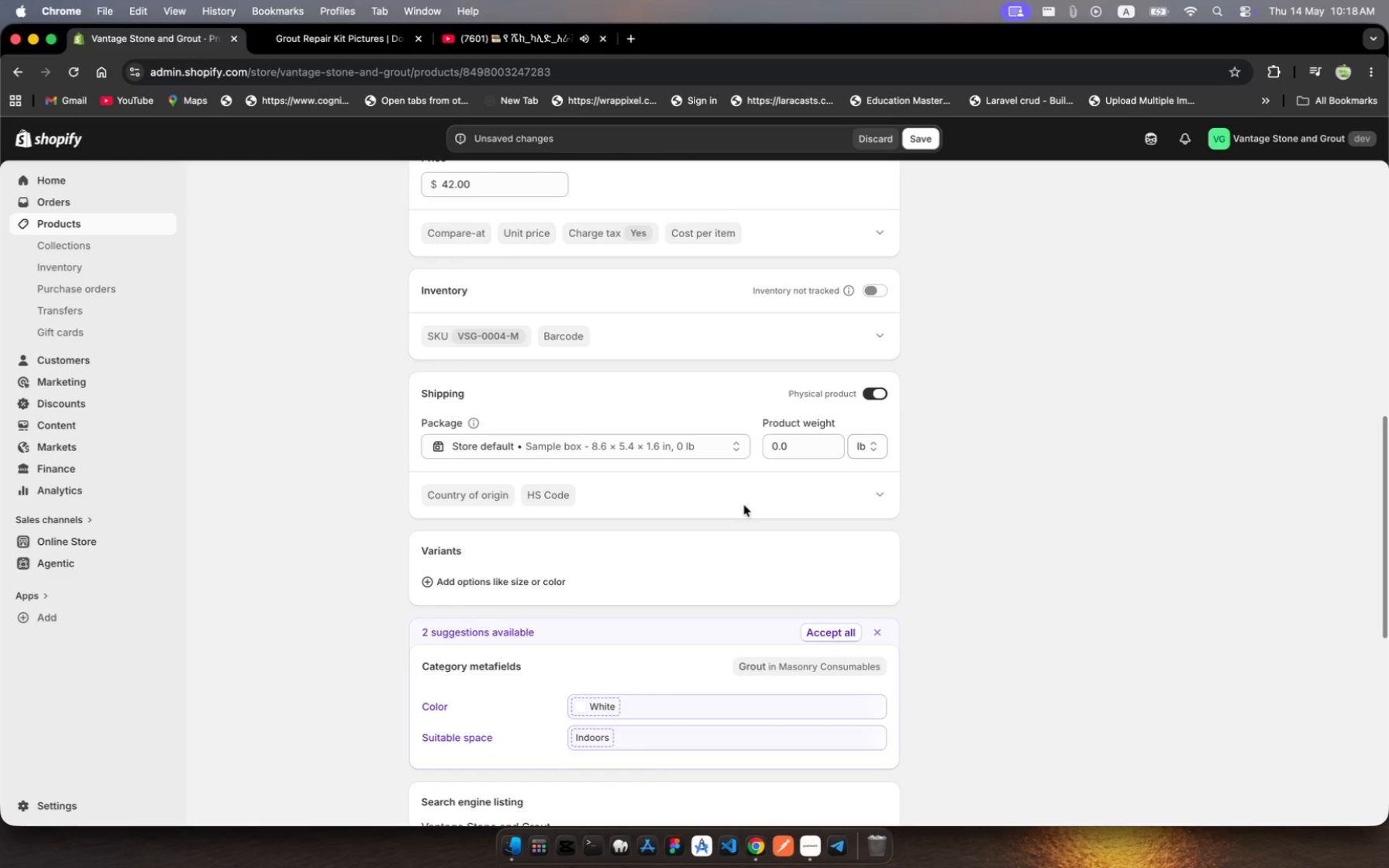 
scroll: coordinate [744, 505], scroll_direction: down, amount: 40.0
 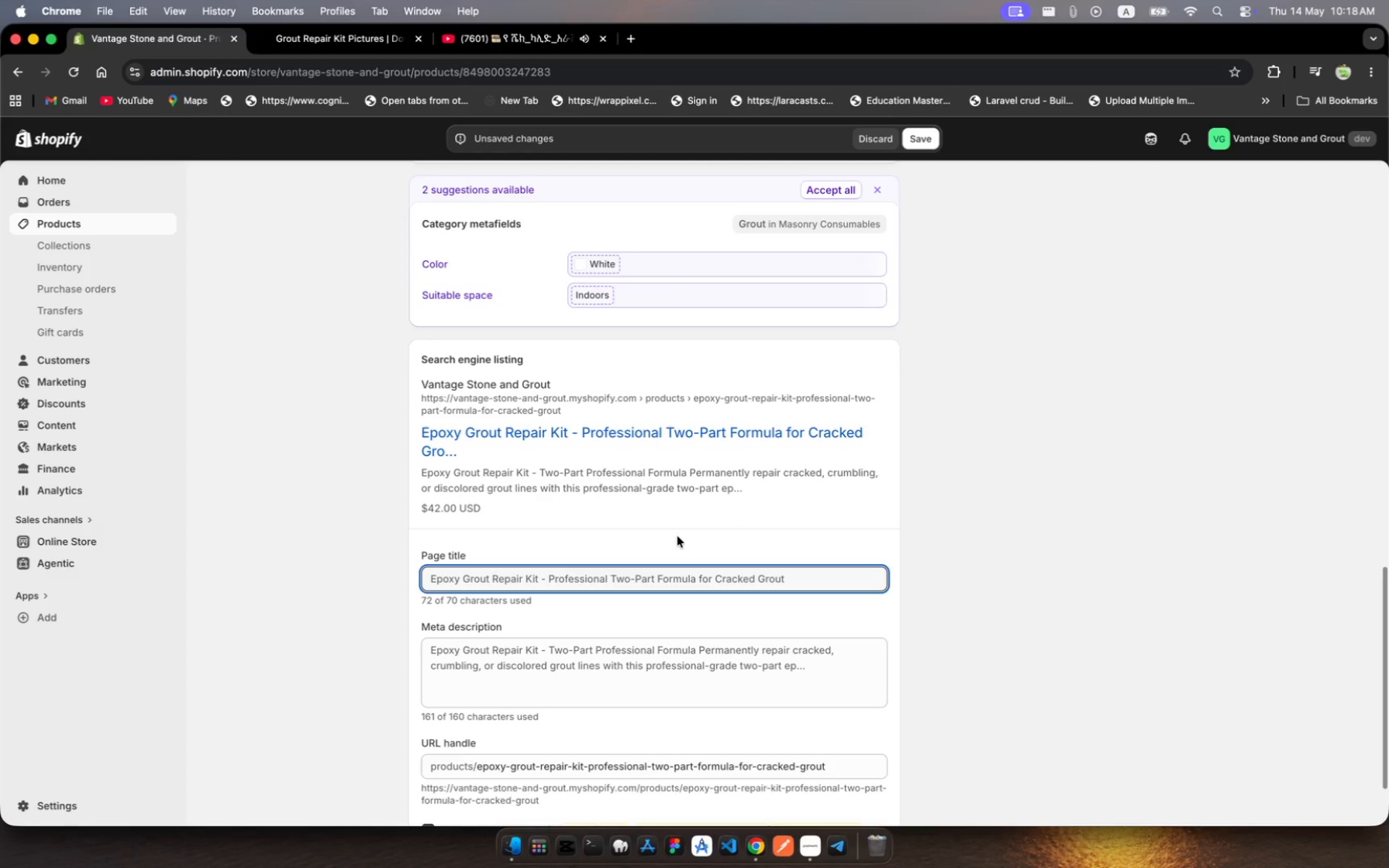 
wait(10.46)
 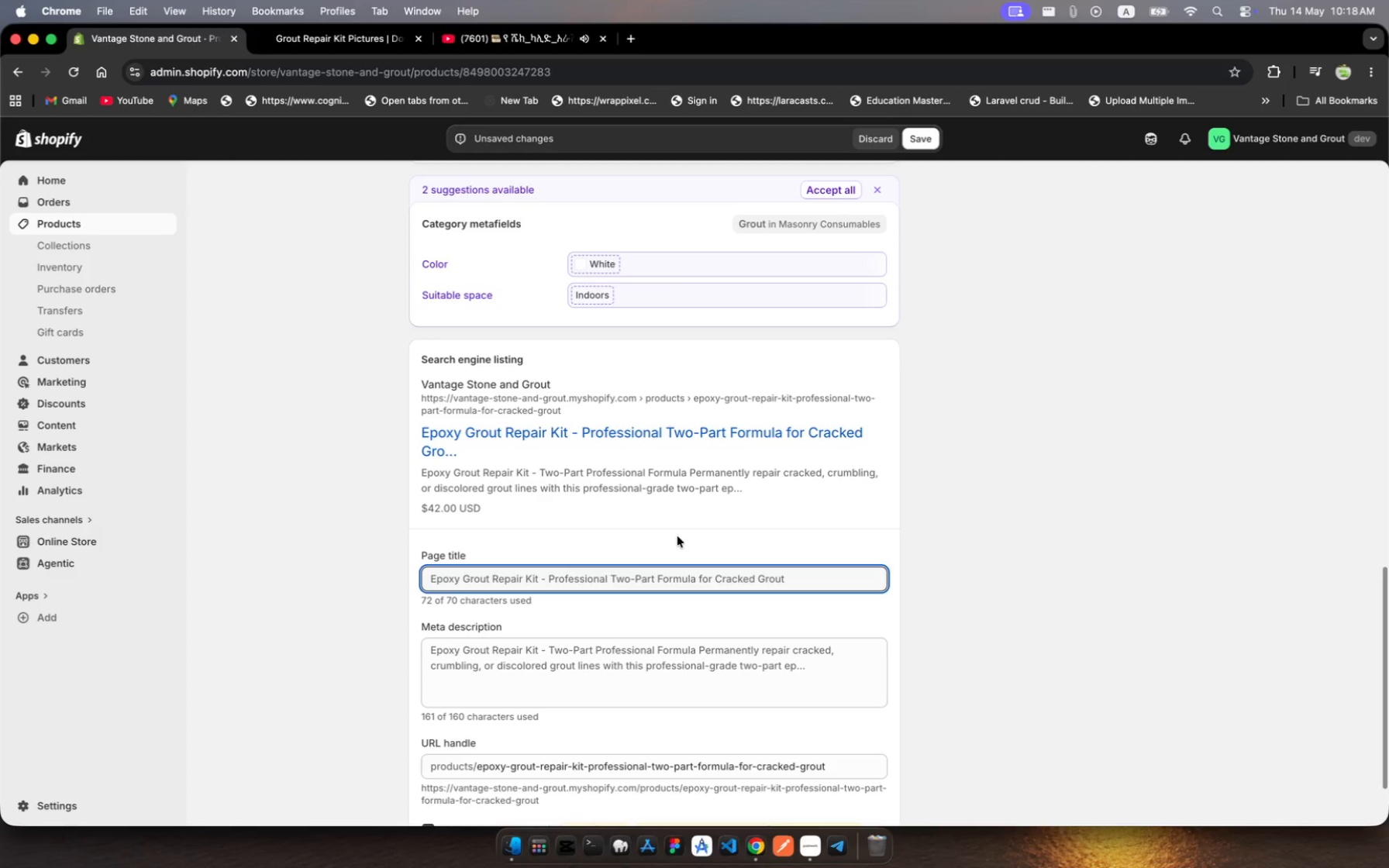 
left_click([799, 579])
 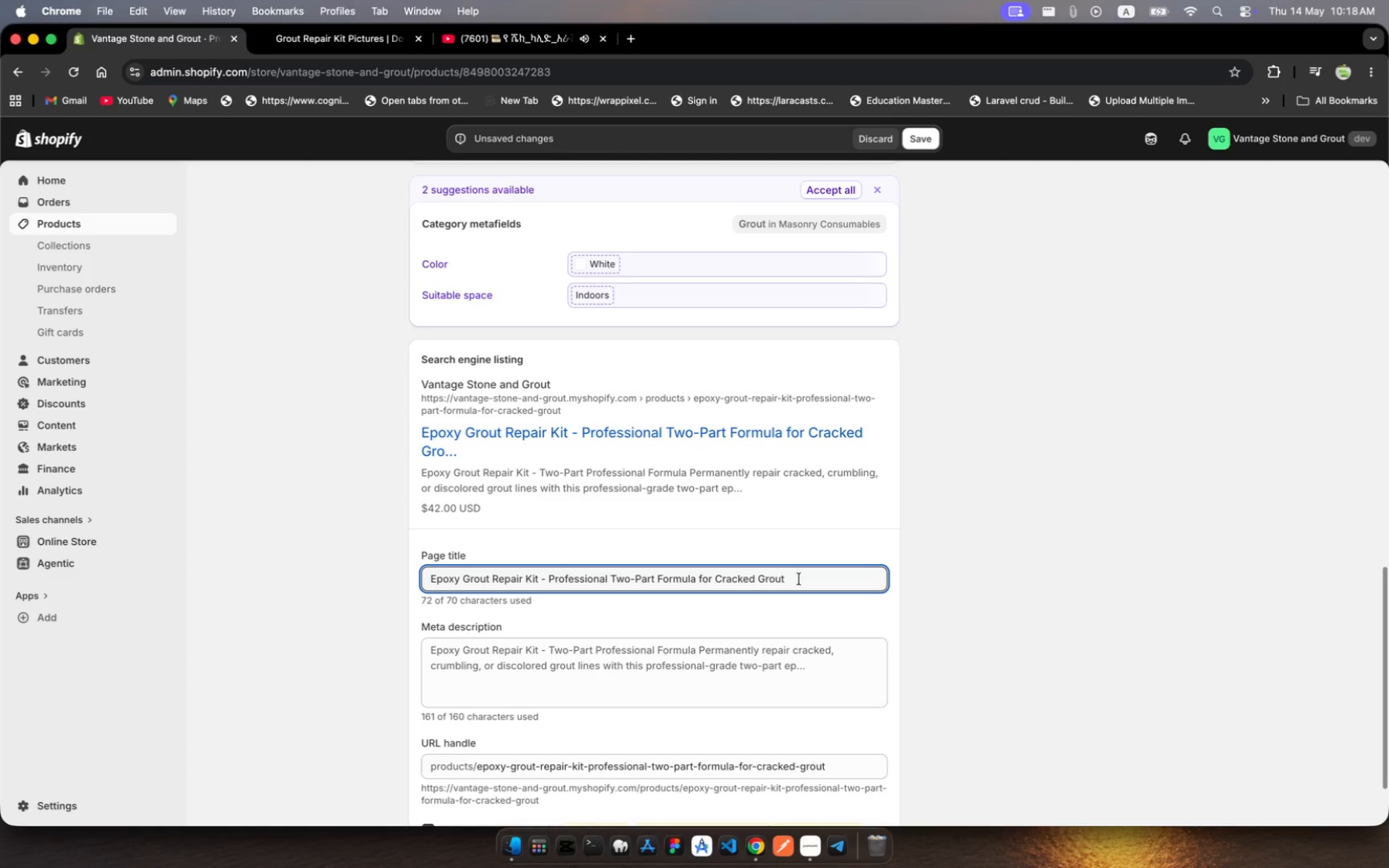 
wait(5.07)
 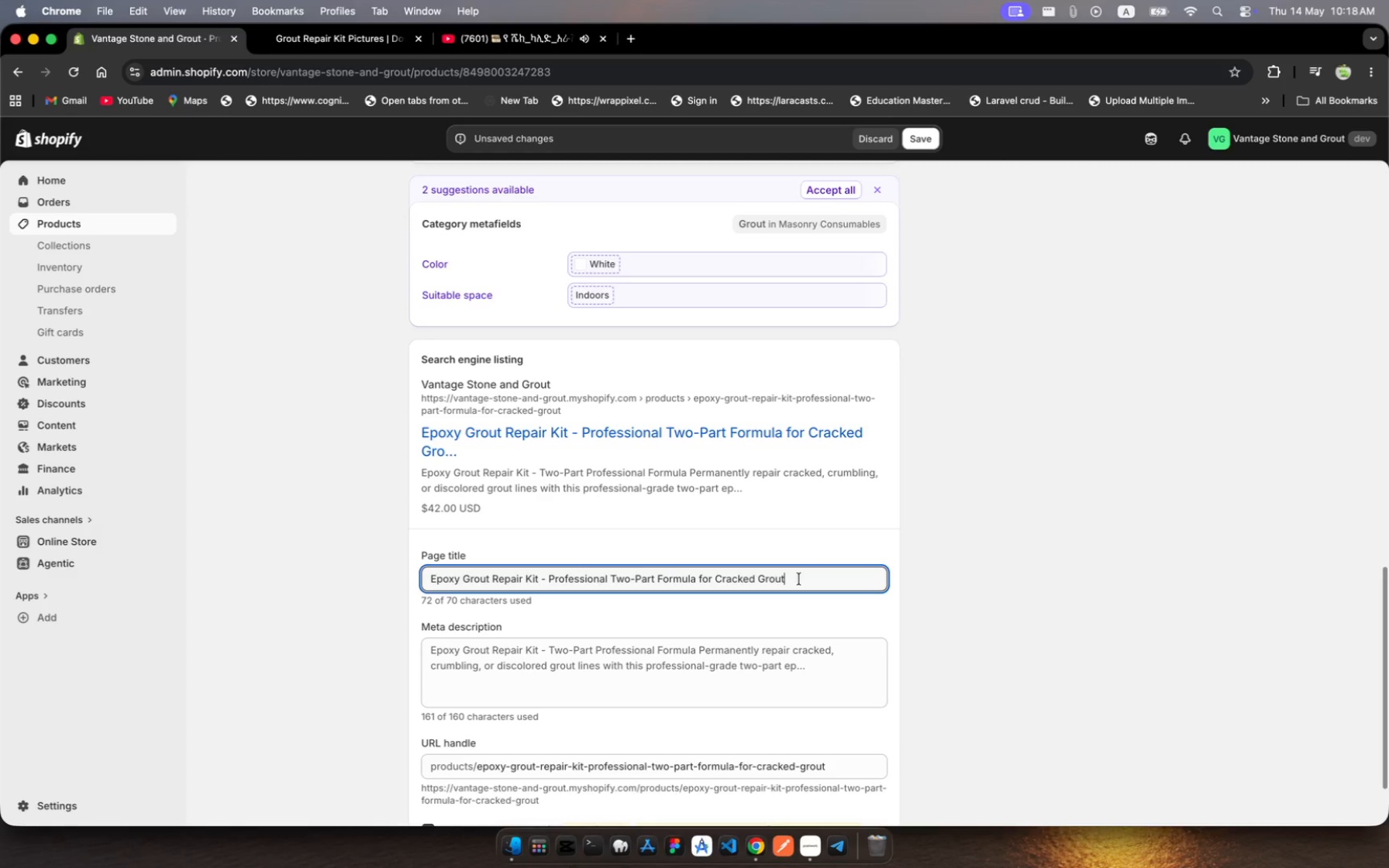 
left_click_drag(start_coordinate=[799, 579], to_coordinate=[677, 569])
 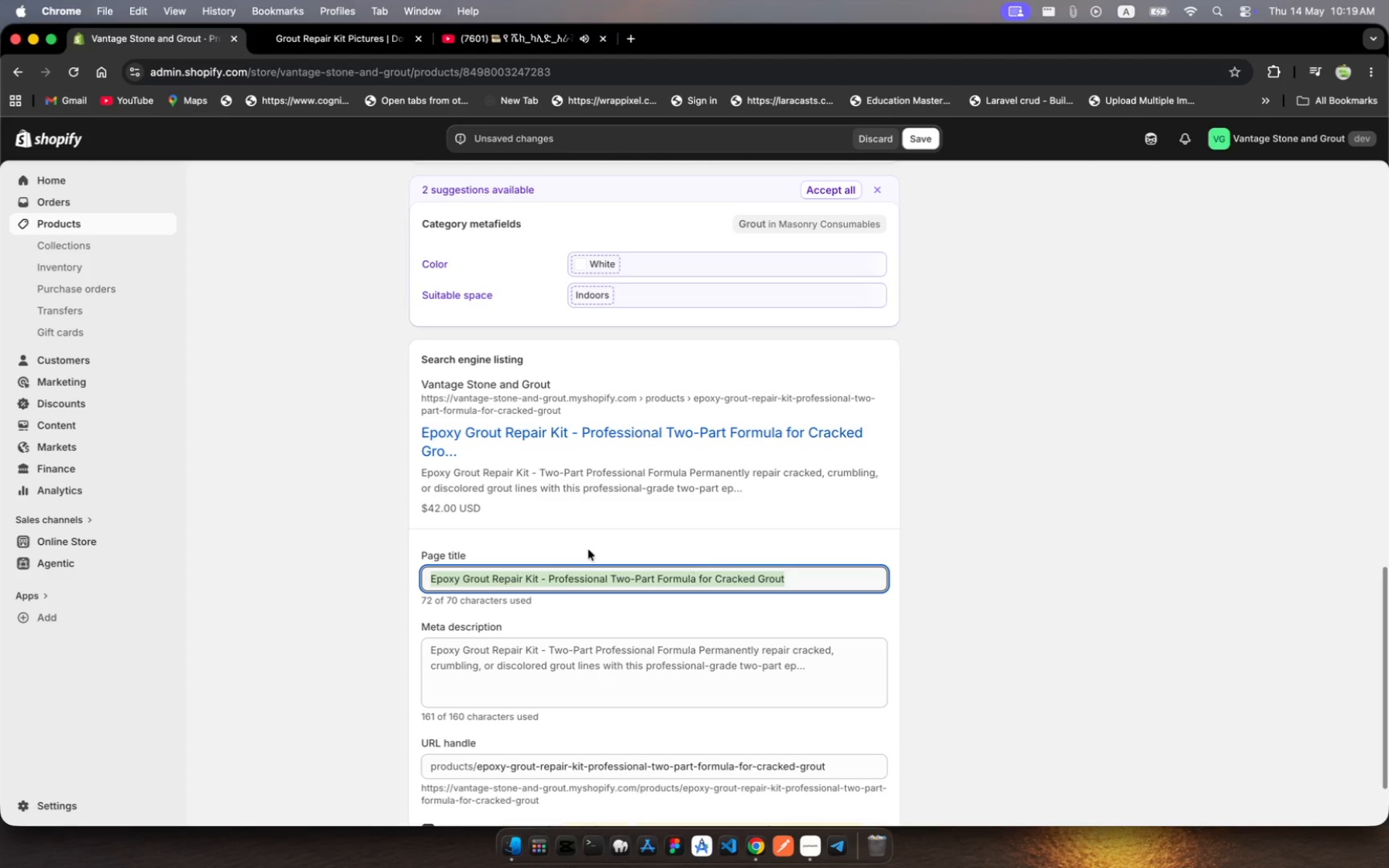 
left_click([546, 580])
 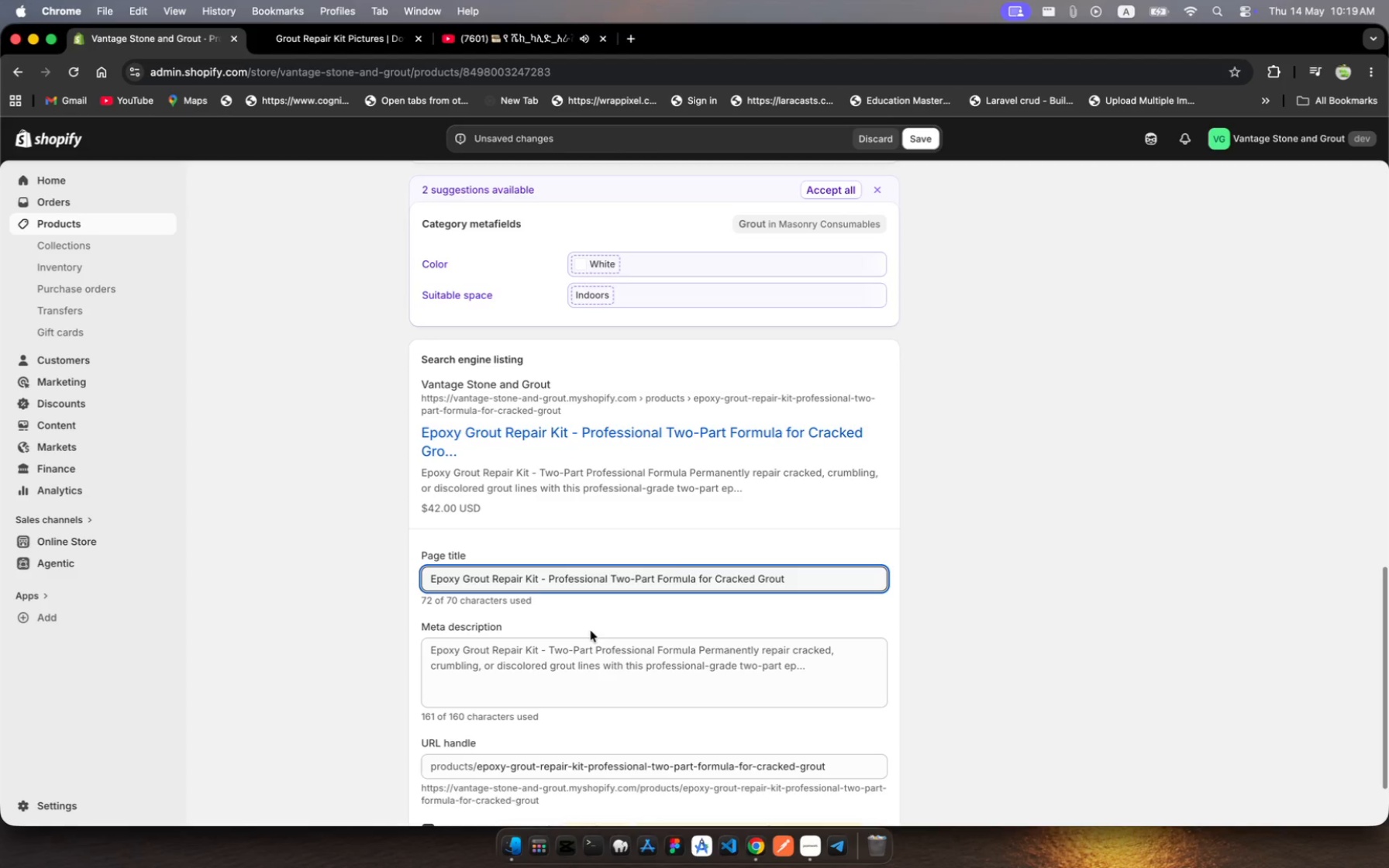 
key(Backspace)
 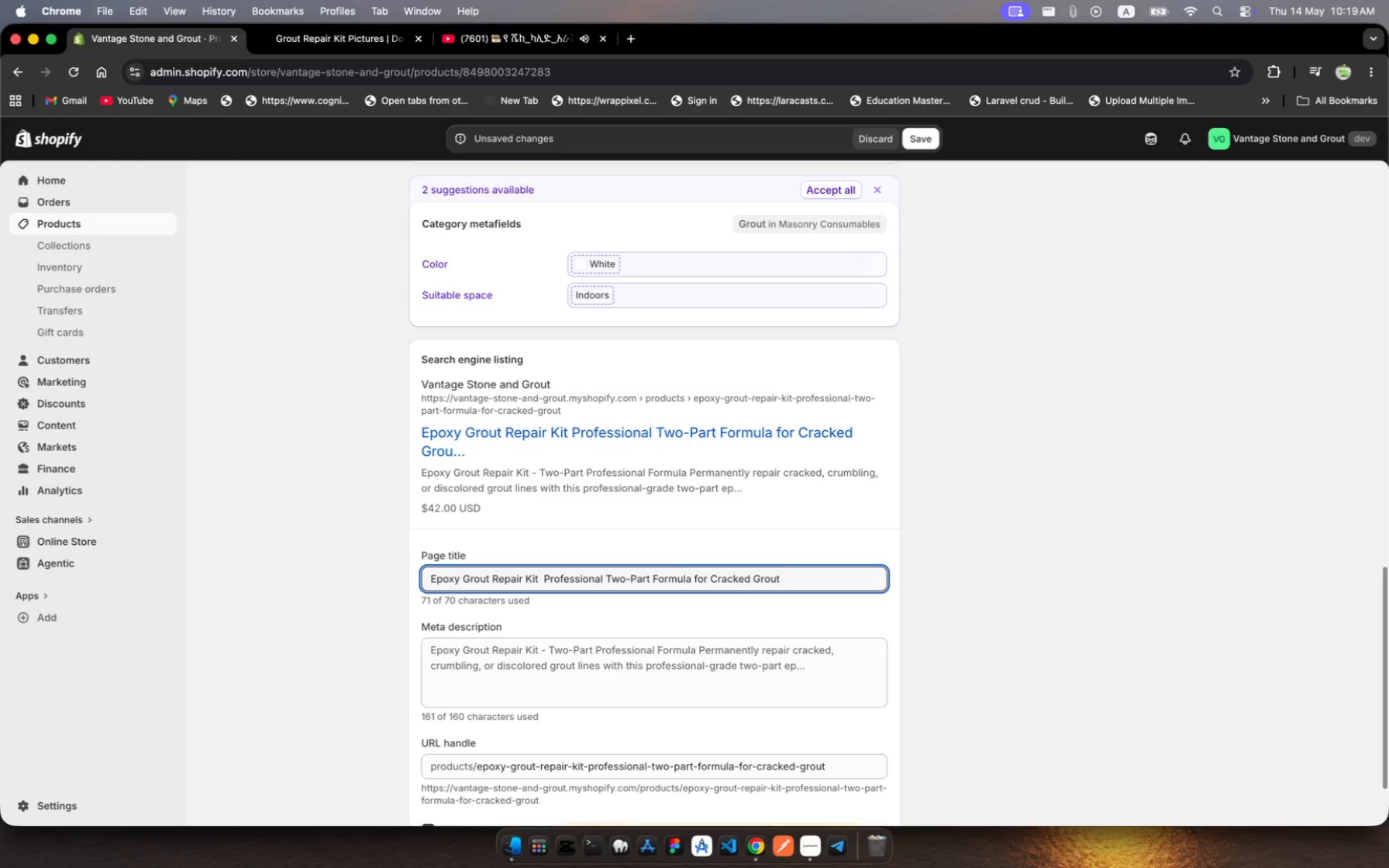 
key(Shift+Backslash)
 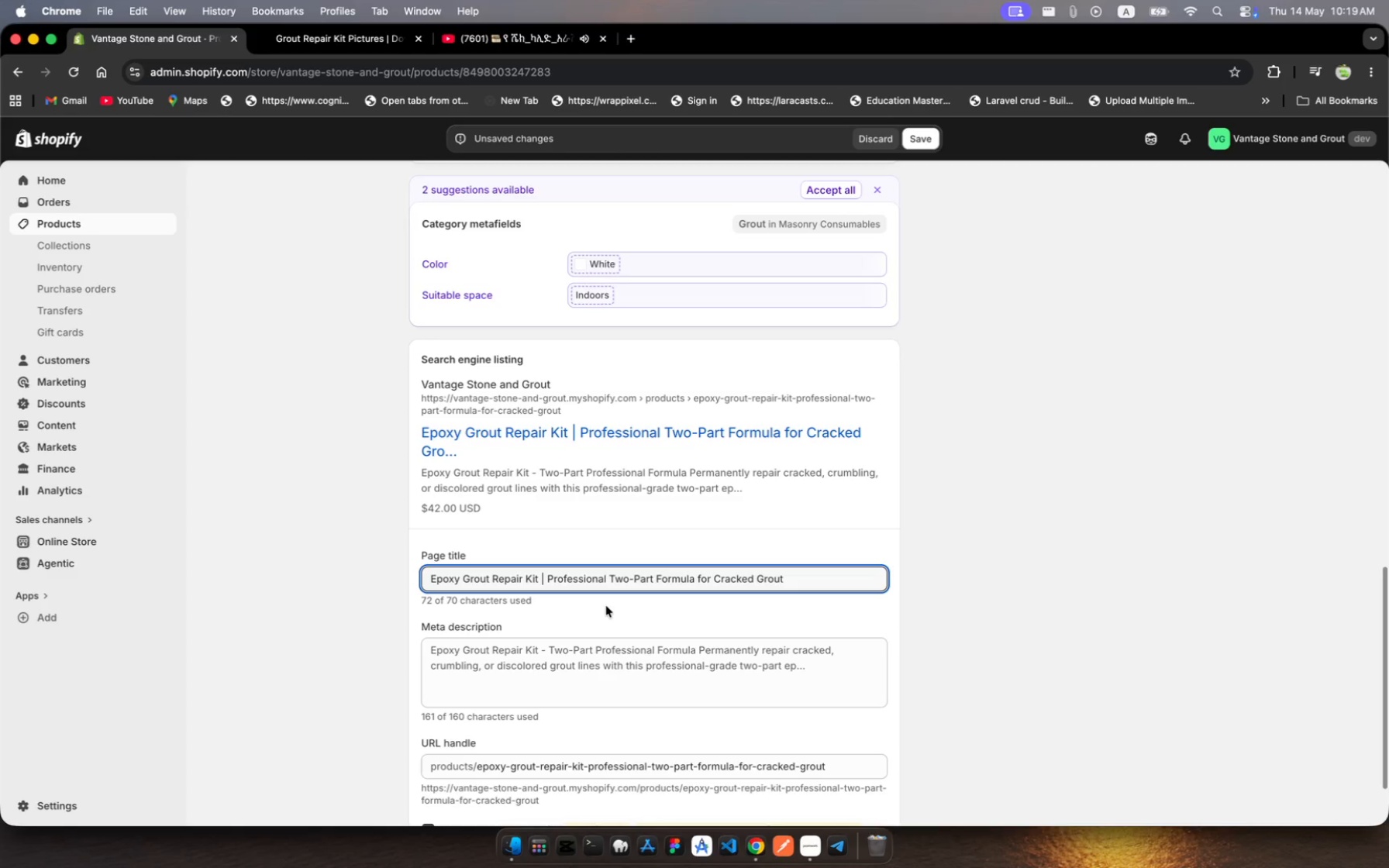 
wait(14.83)
 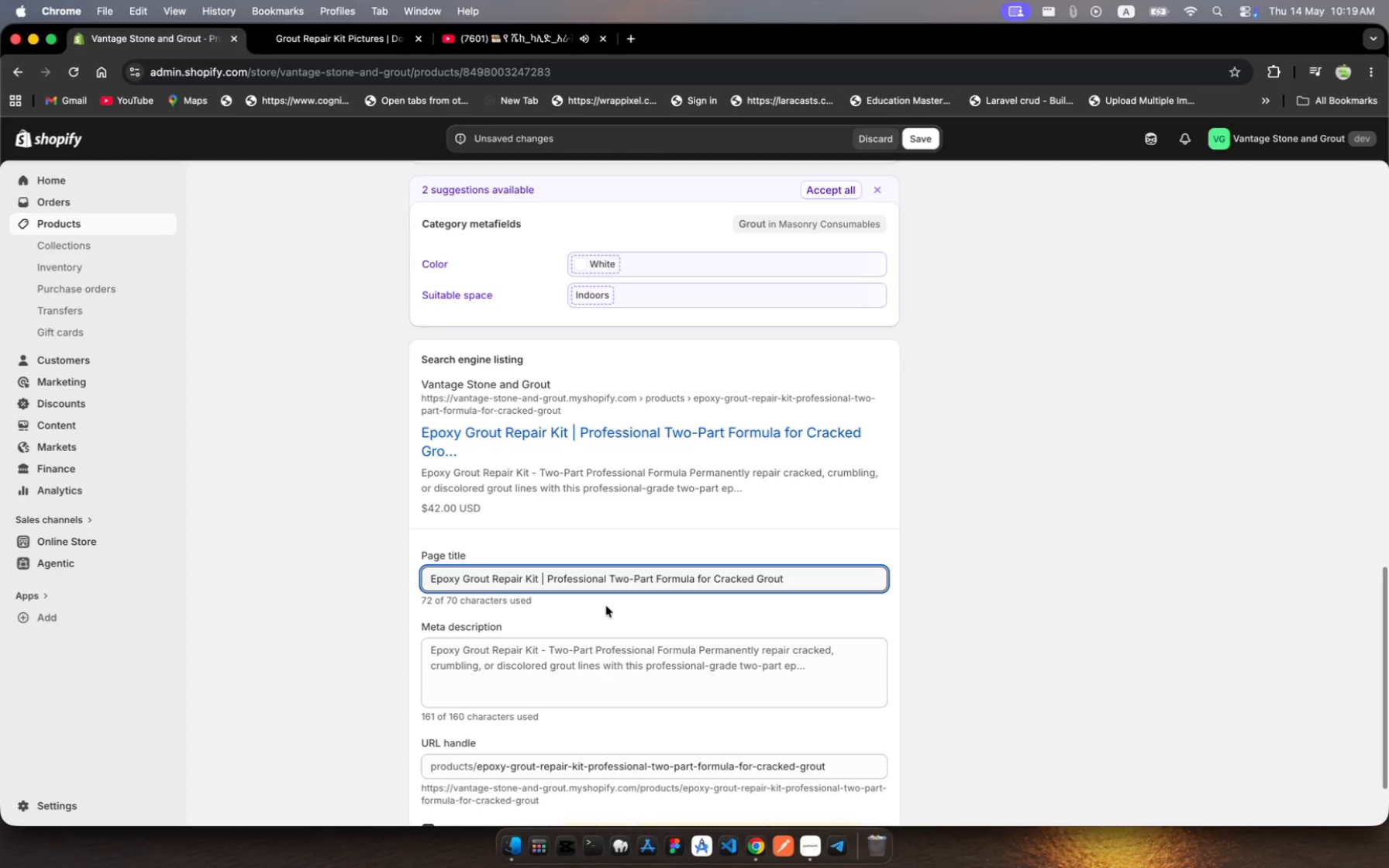 
left_click([791, 576])
 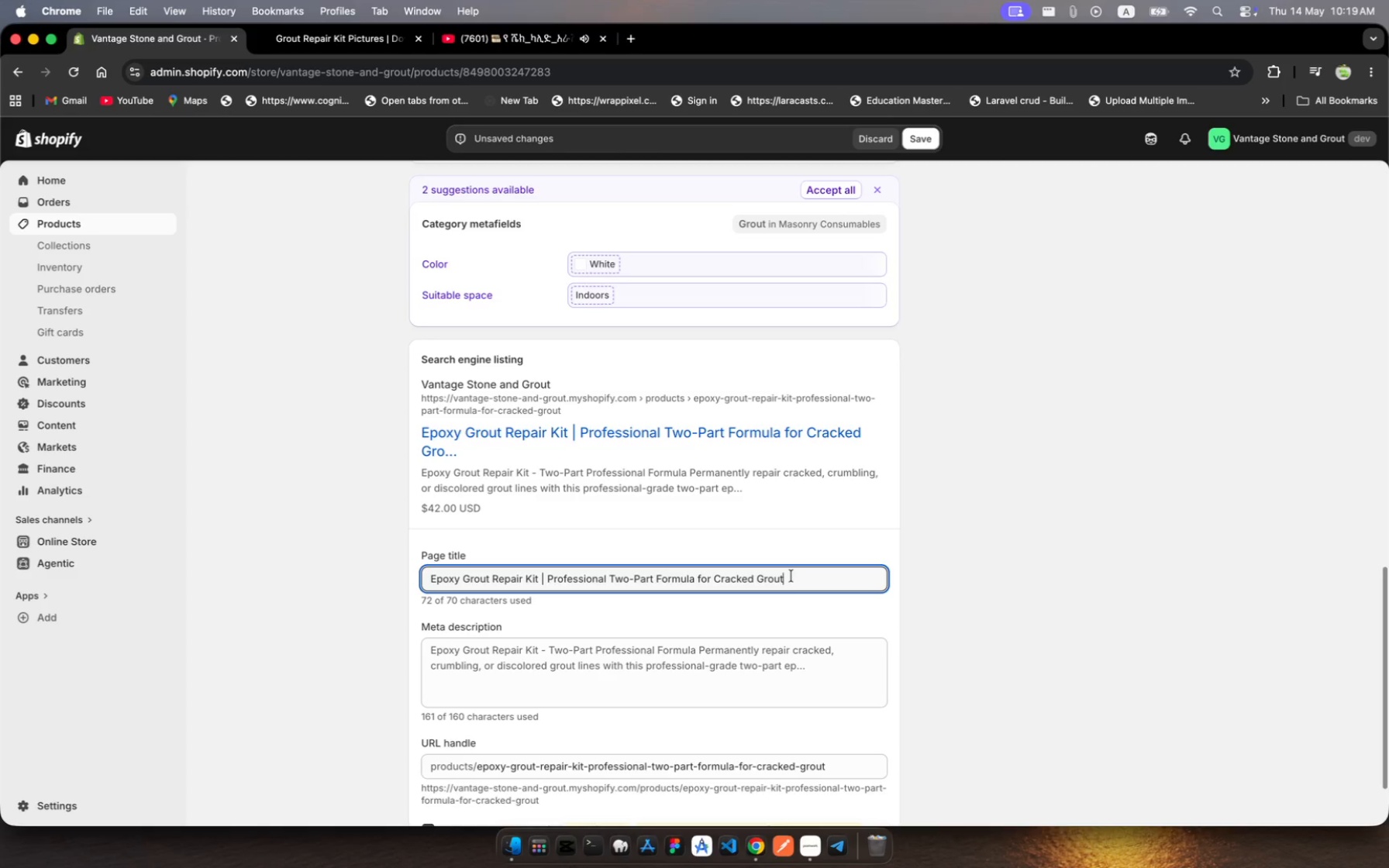 
left_click_drag(start_coordinate=[791, 576], to_coordinate=[549, 584])
 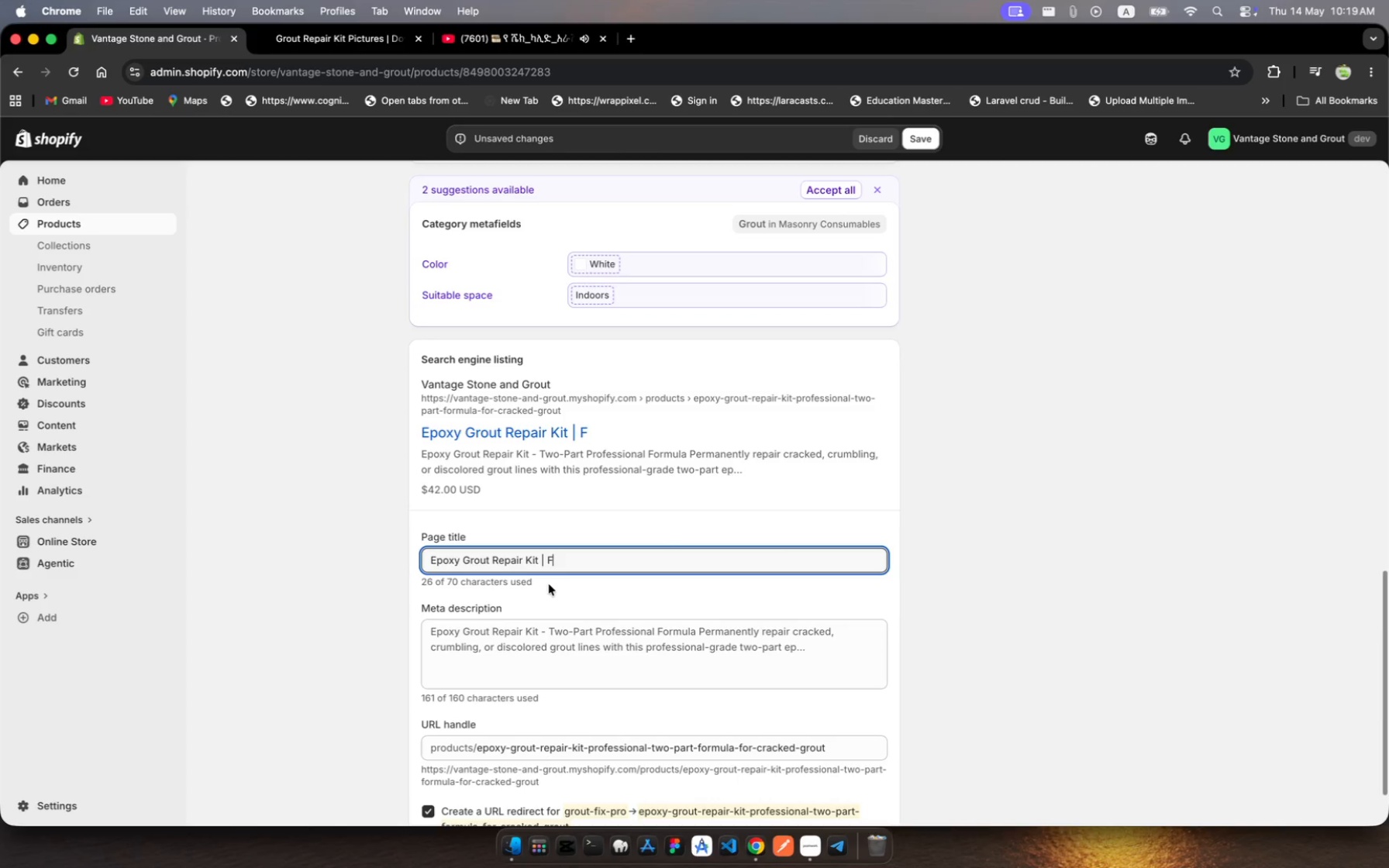 
type(Fix Craced )
 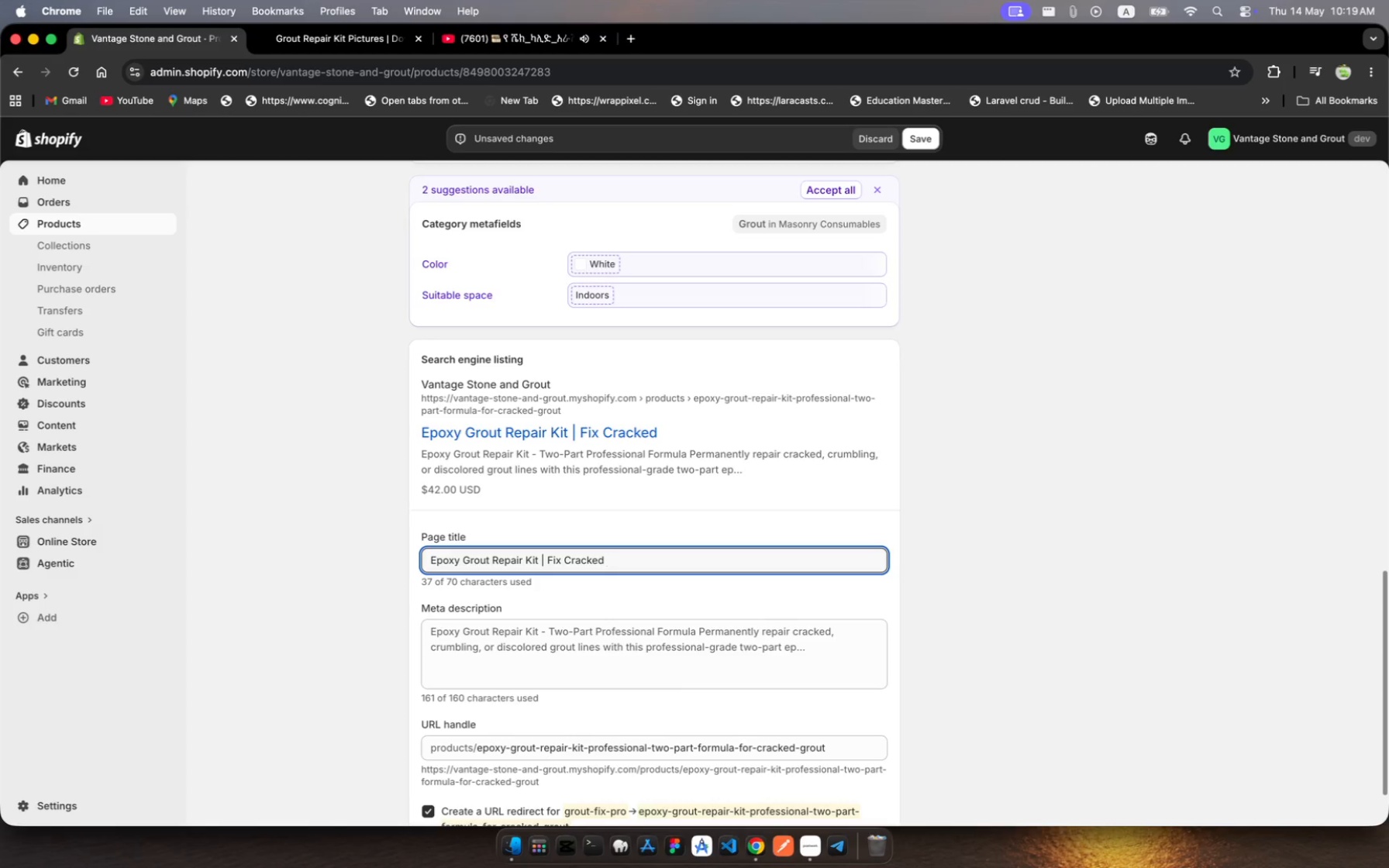 
 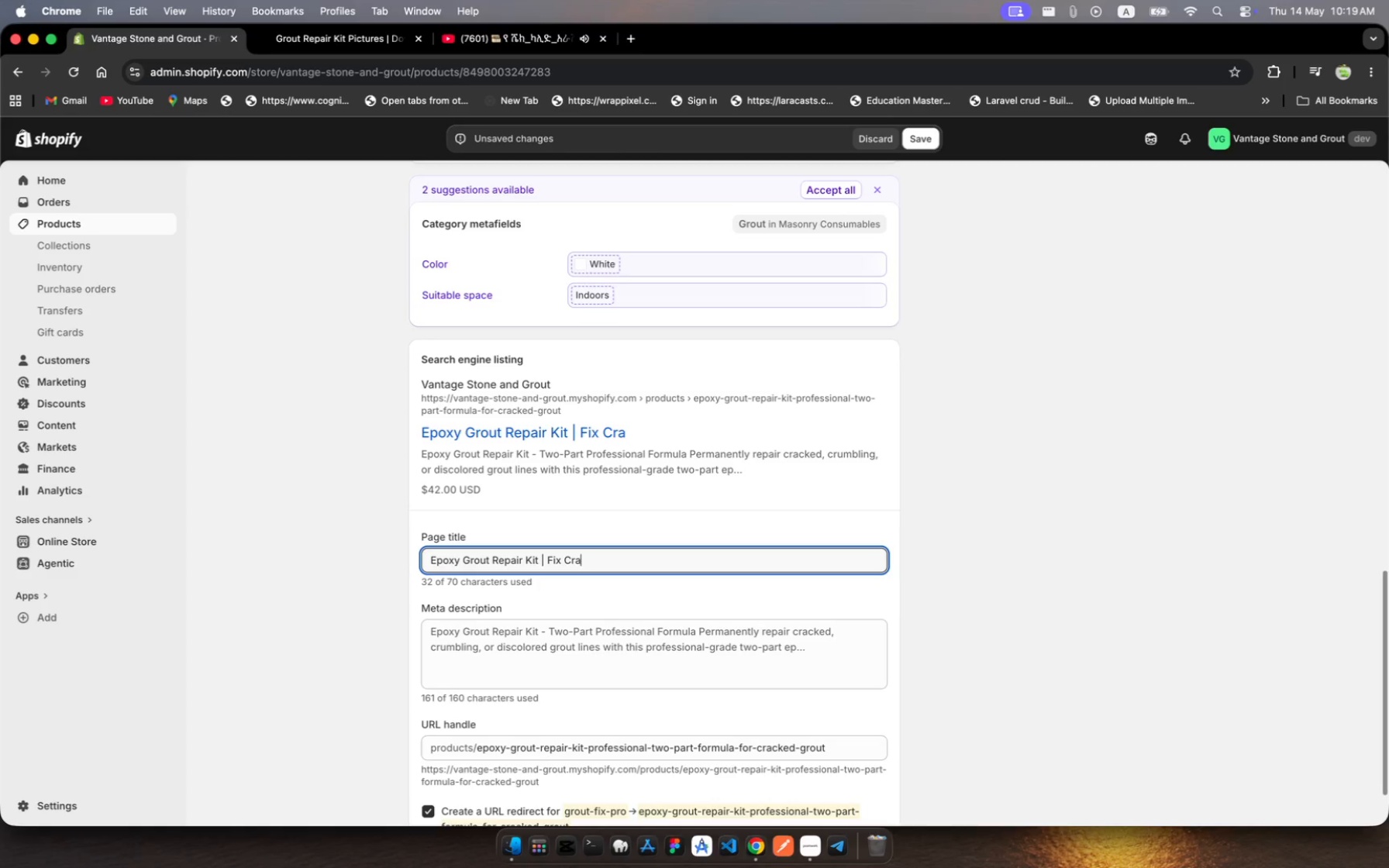 
hold_key(key=K, duration=0.35)
 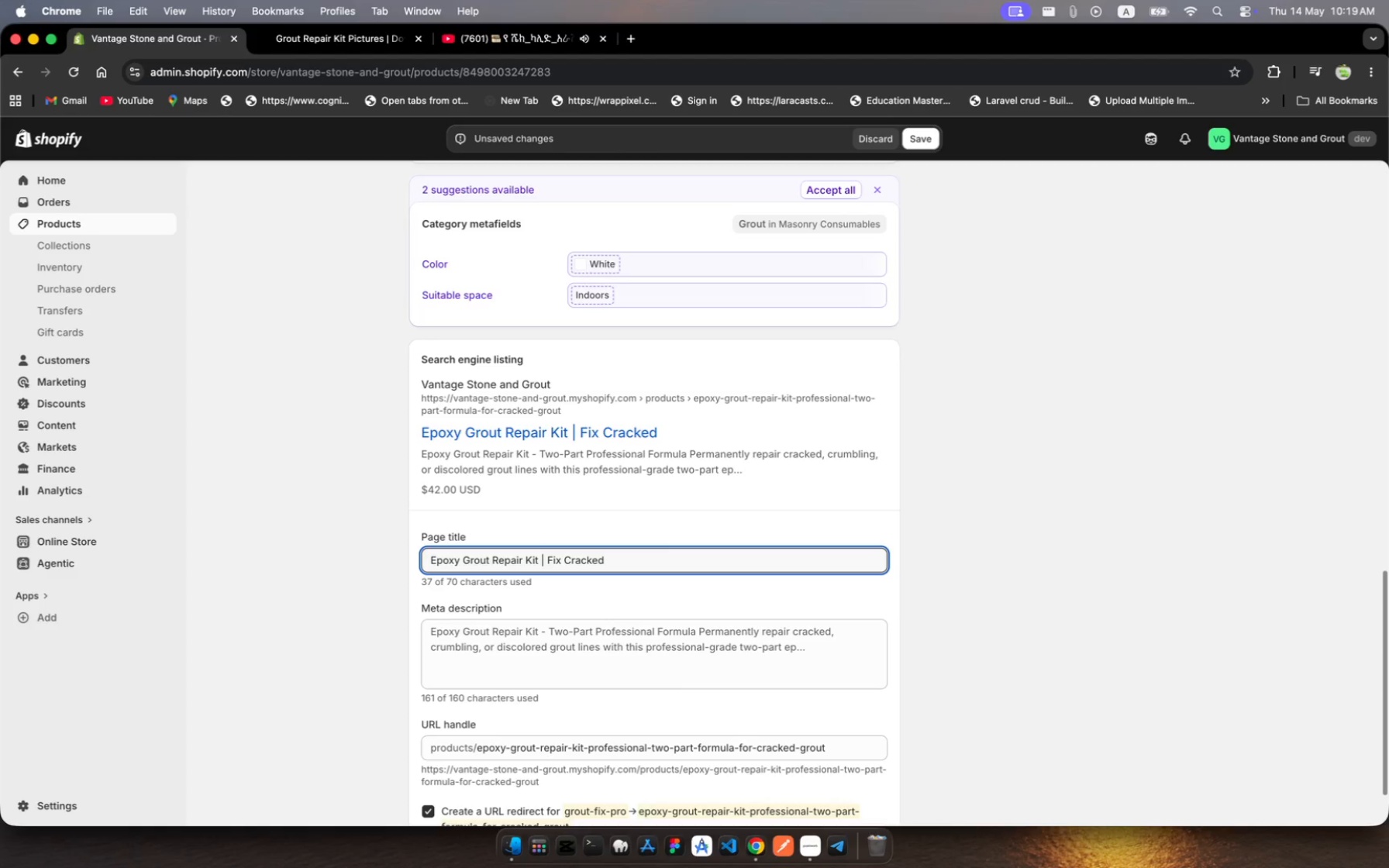 
type(Repar Kit | Fix )
 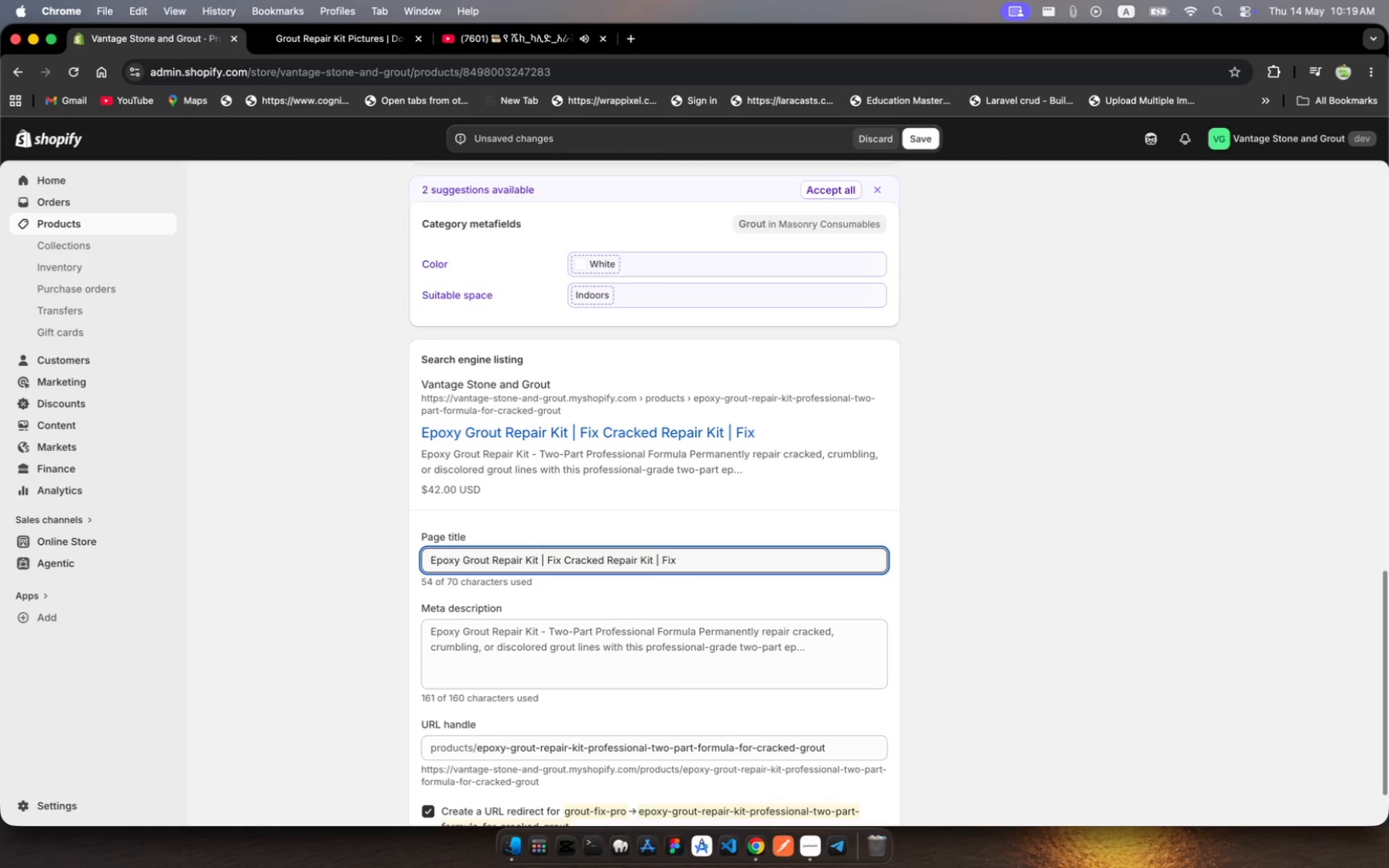 
wait(7.78)
 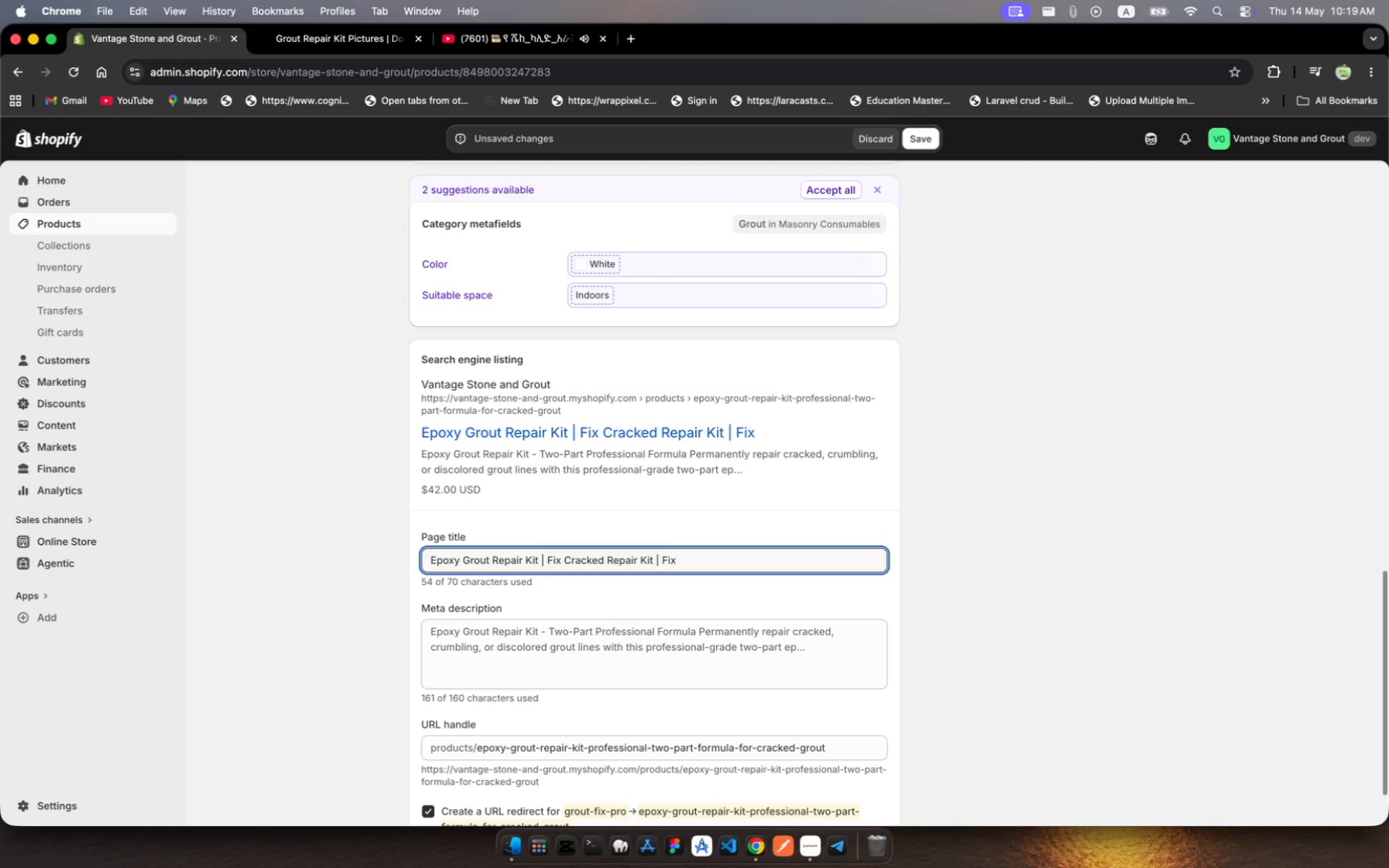 
type(Grot Lines)
 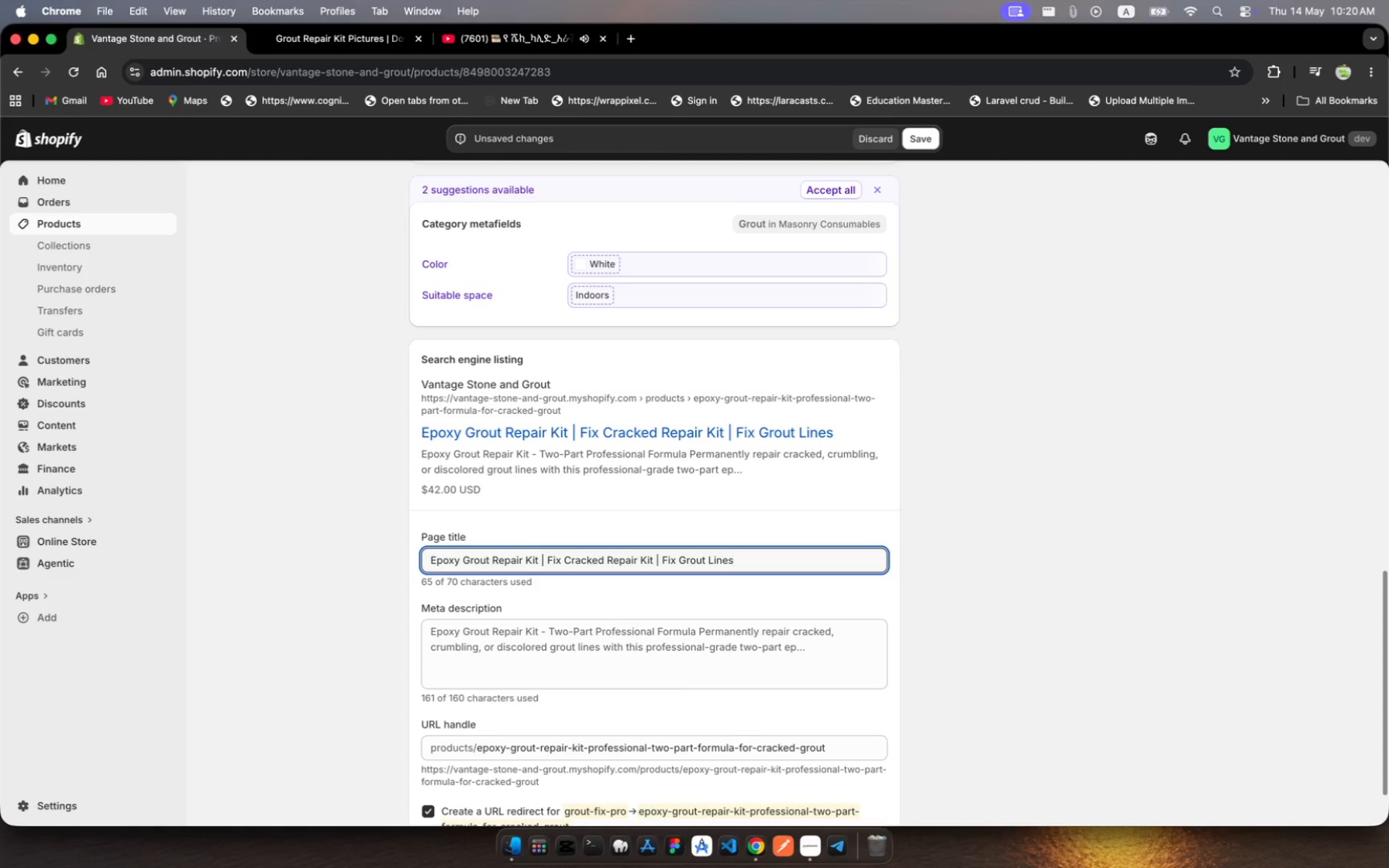 
hold_key(key=U, duration=0.32)
 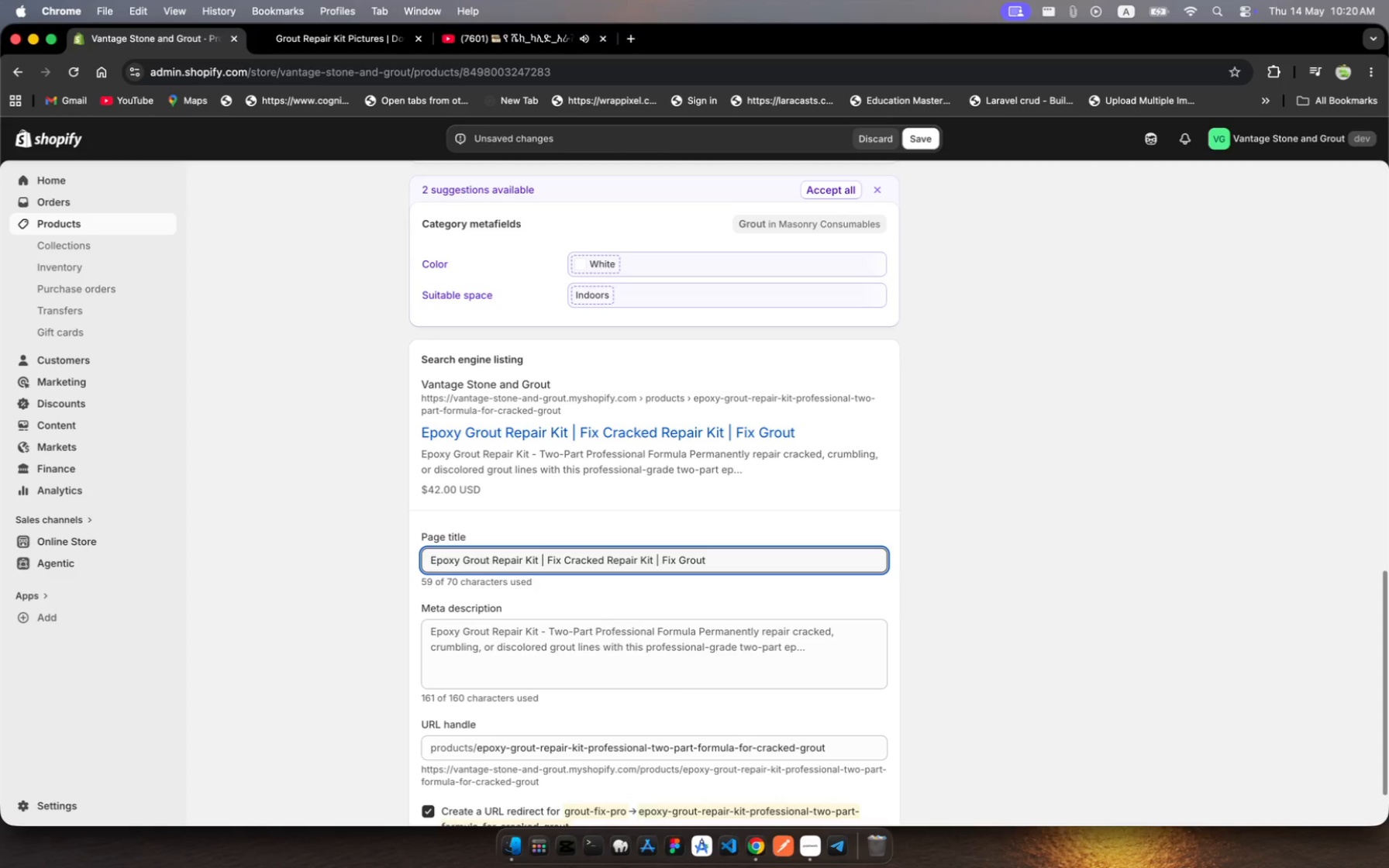 
wait(5.93)
 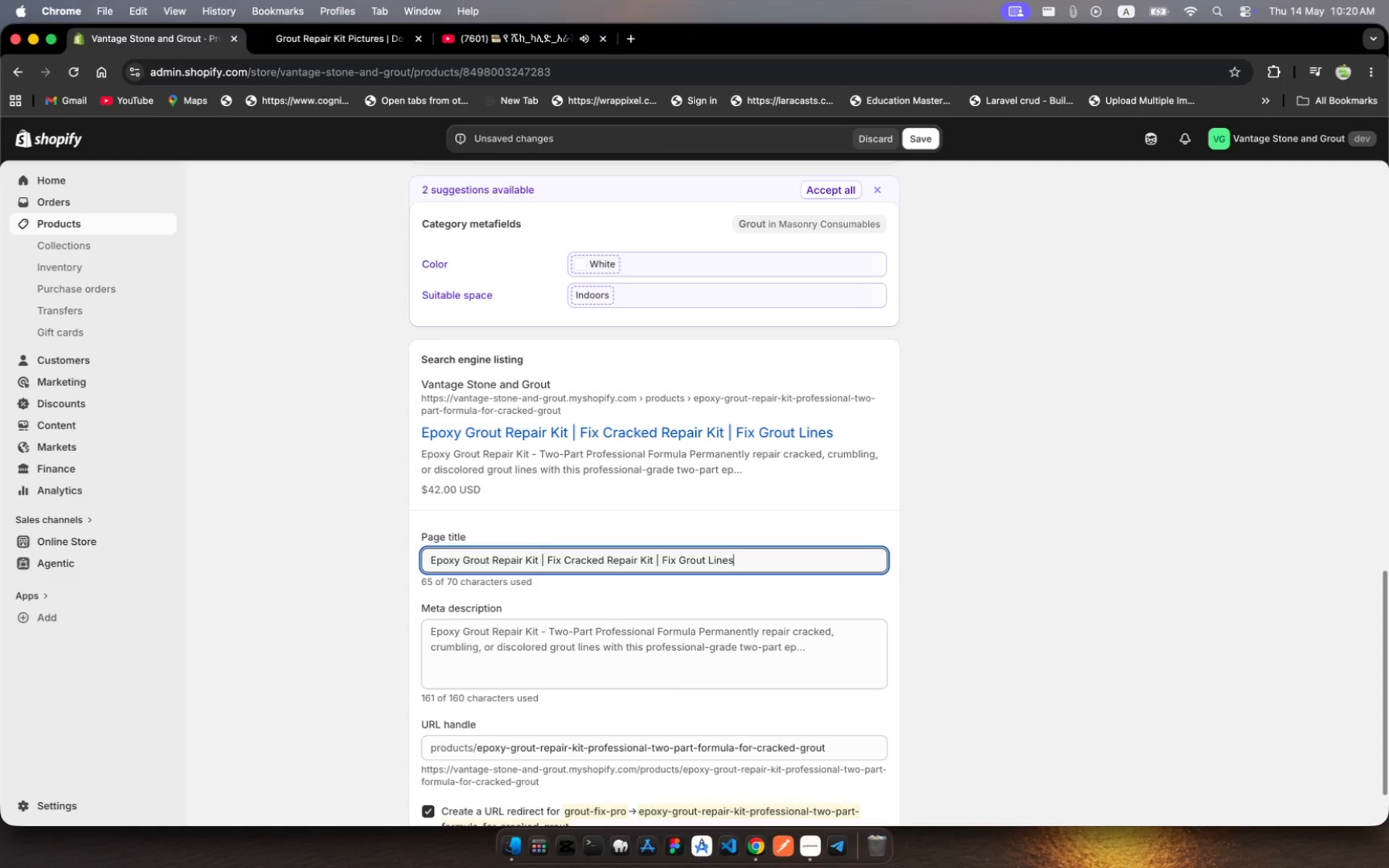 
scroll: coordinate [736, 616], scroll_direction: down, amount: 18.0
 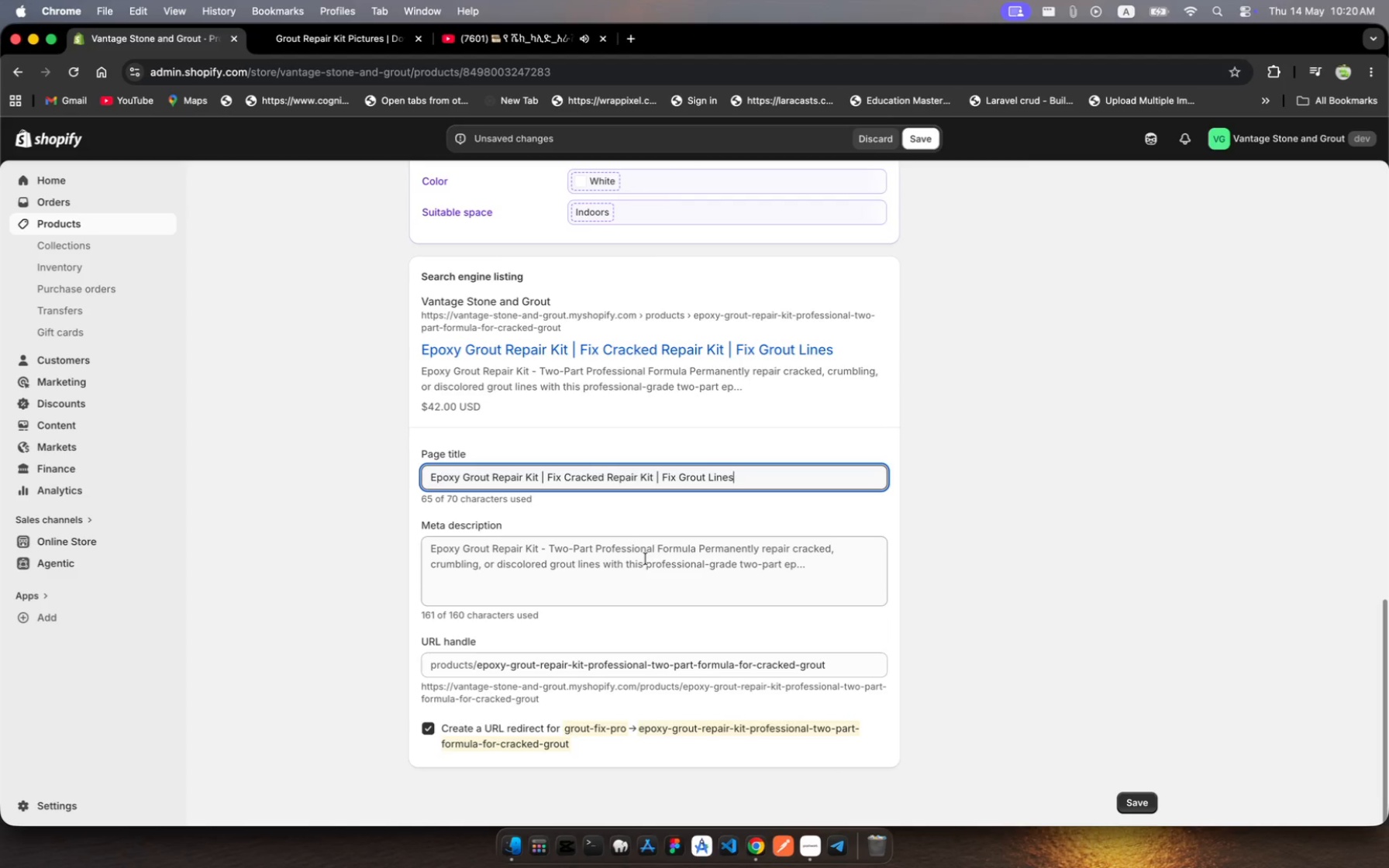 
left_click([646, 559])
 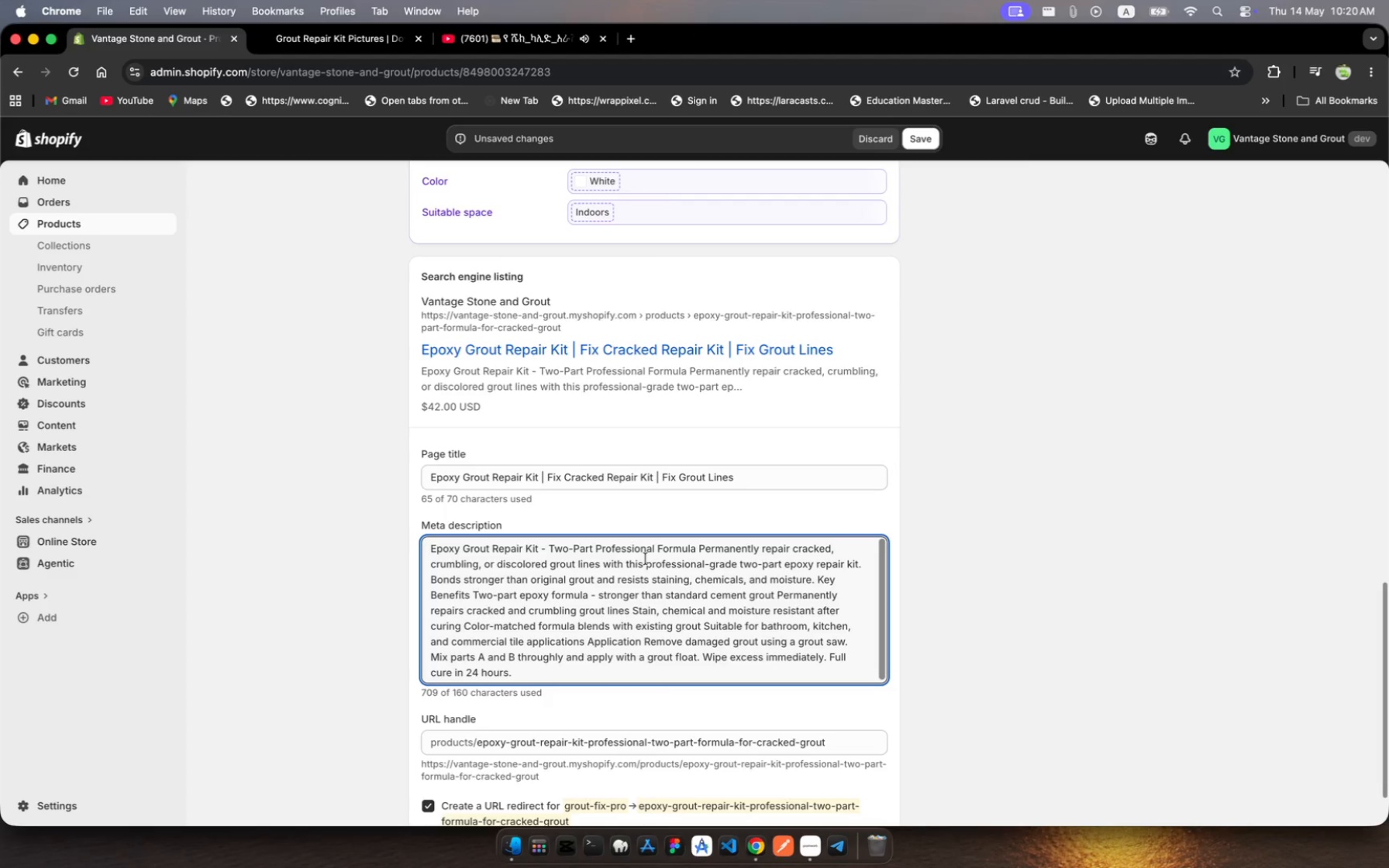 
key(Meta+A)
 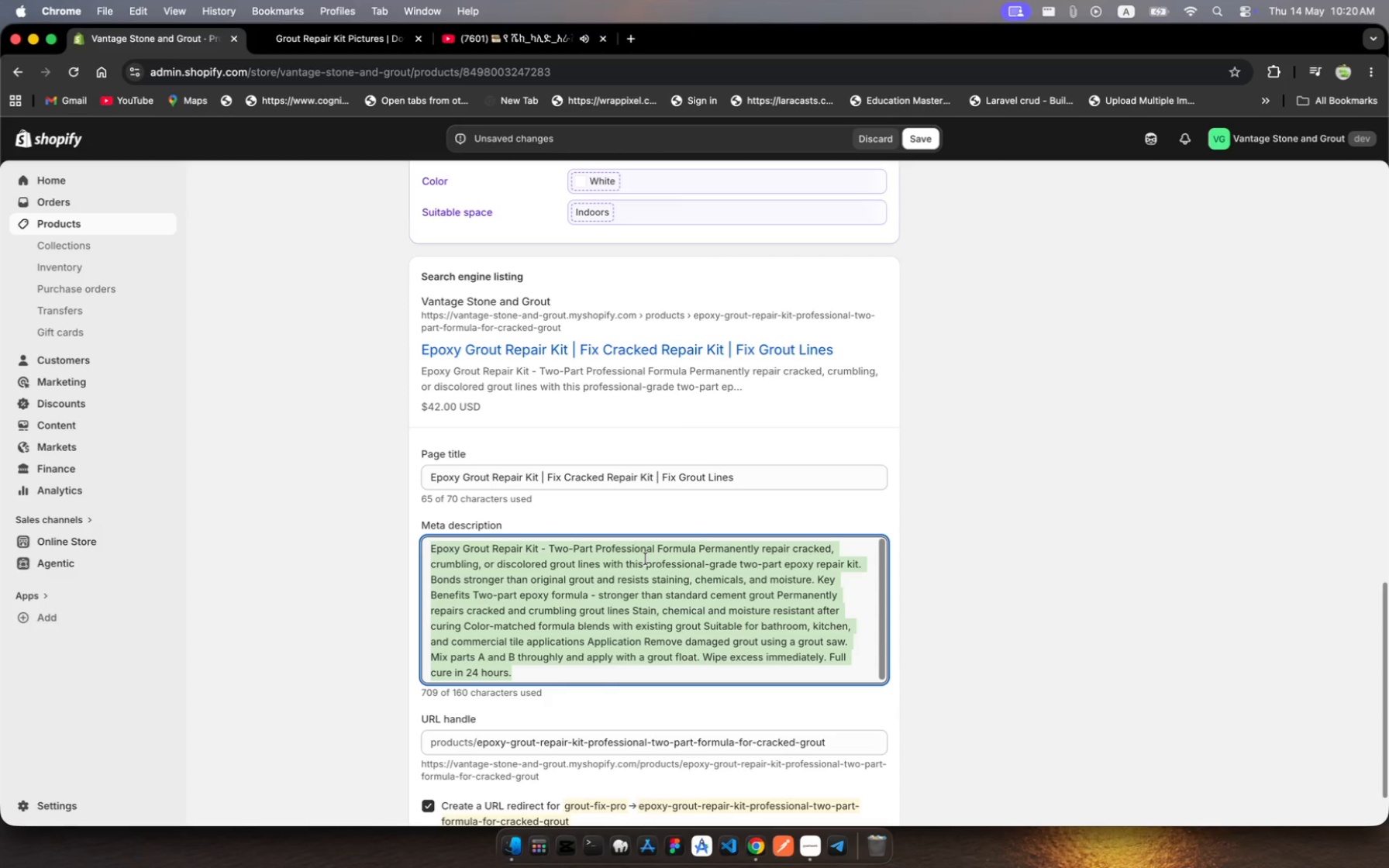 
wait(5.18)
 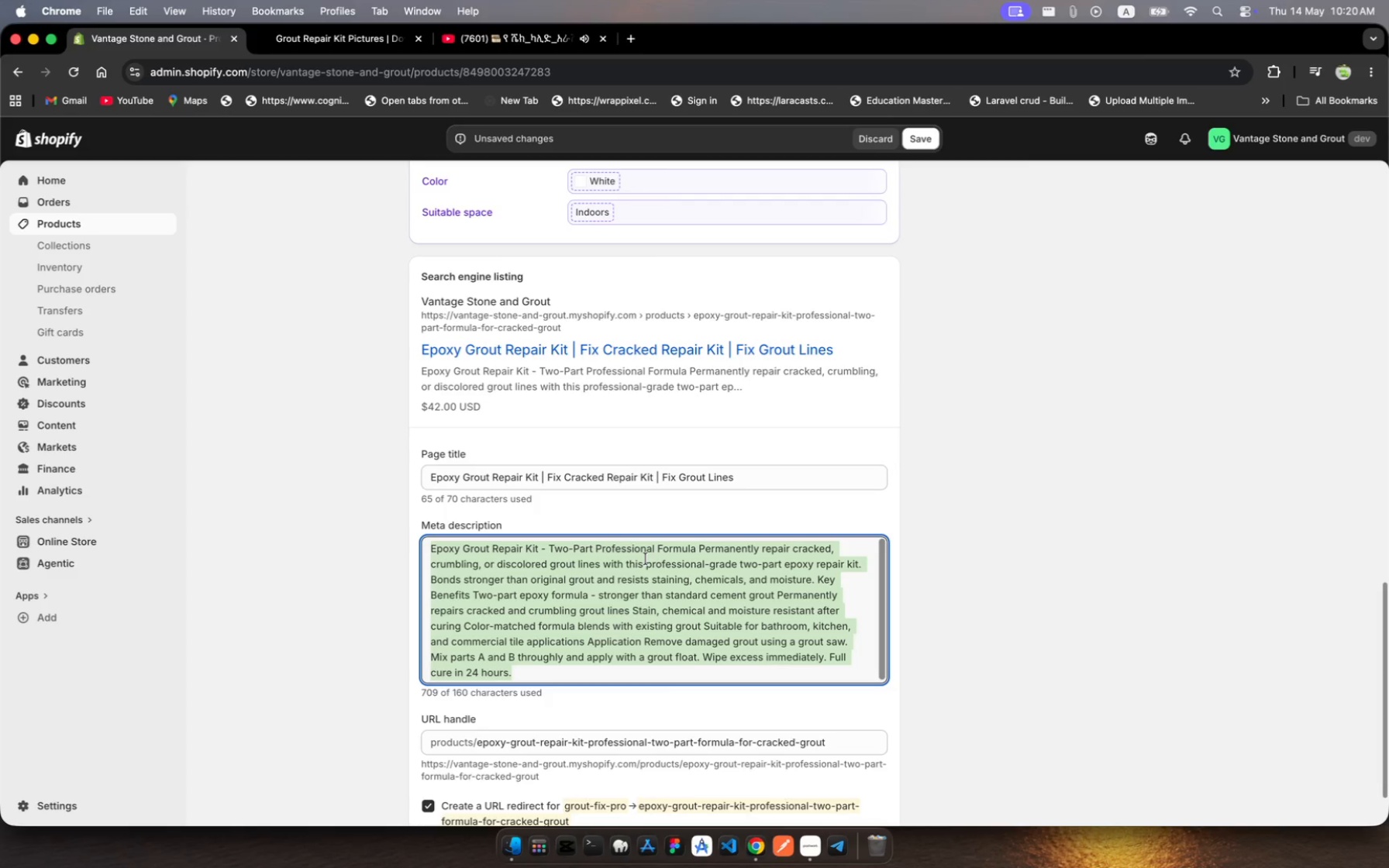 
type(Profess)
key(Backspace)
type(ional two-part)
 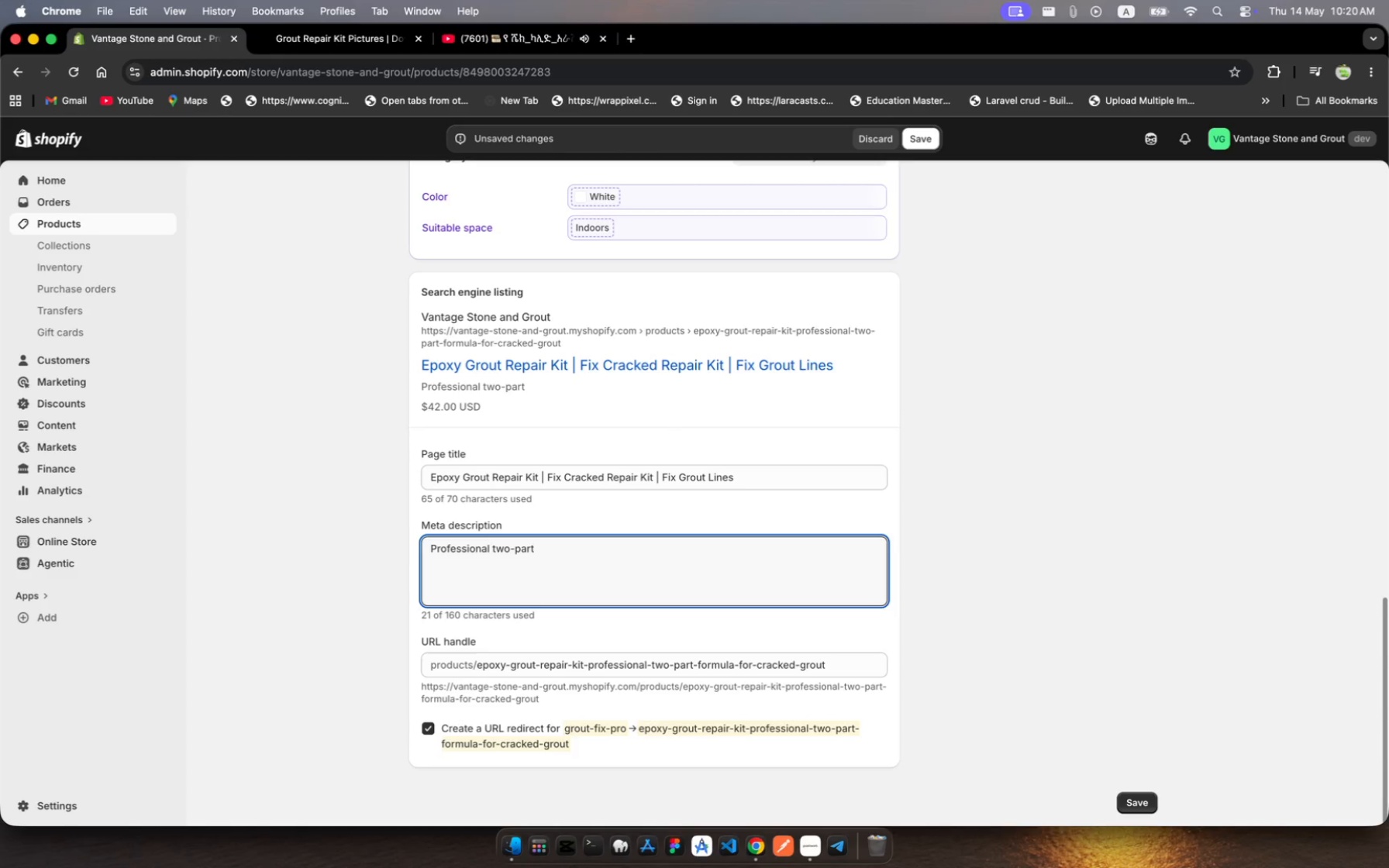 
type( epoxy grot repar kit fr)
 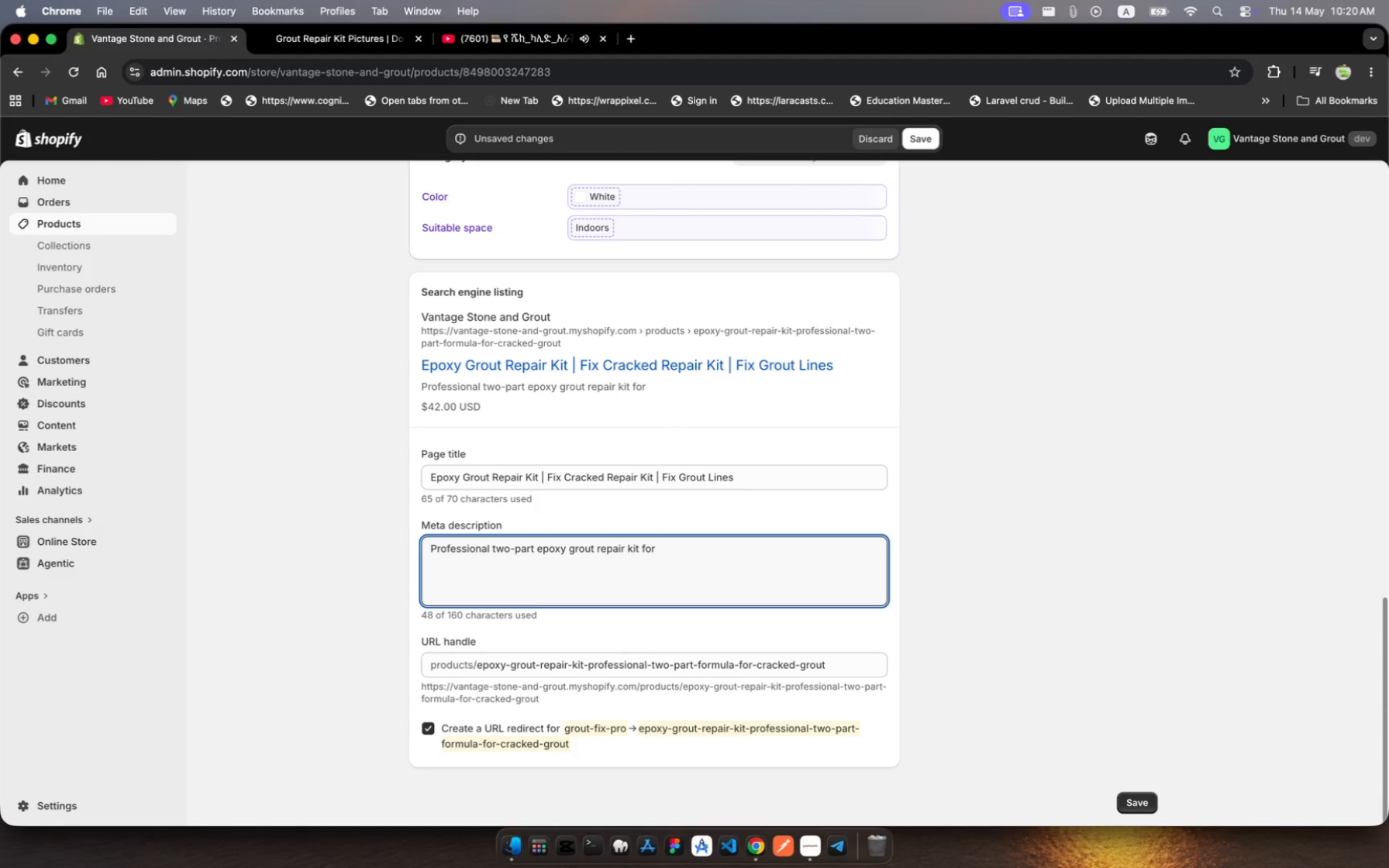 
hold_key(key=U, duration=0.36)
 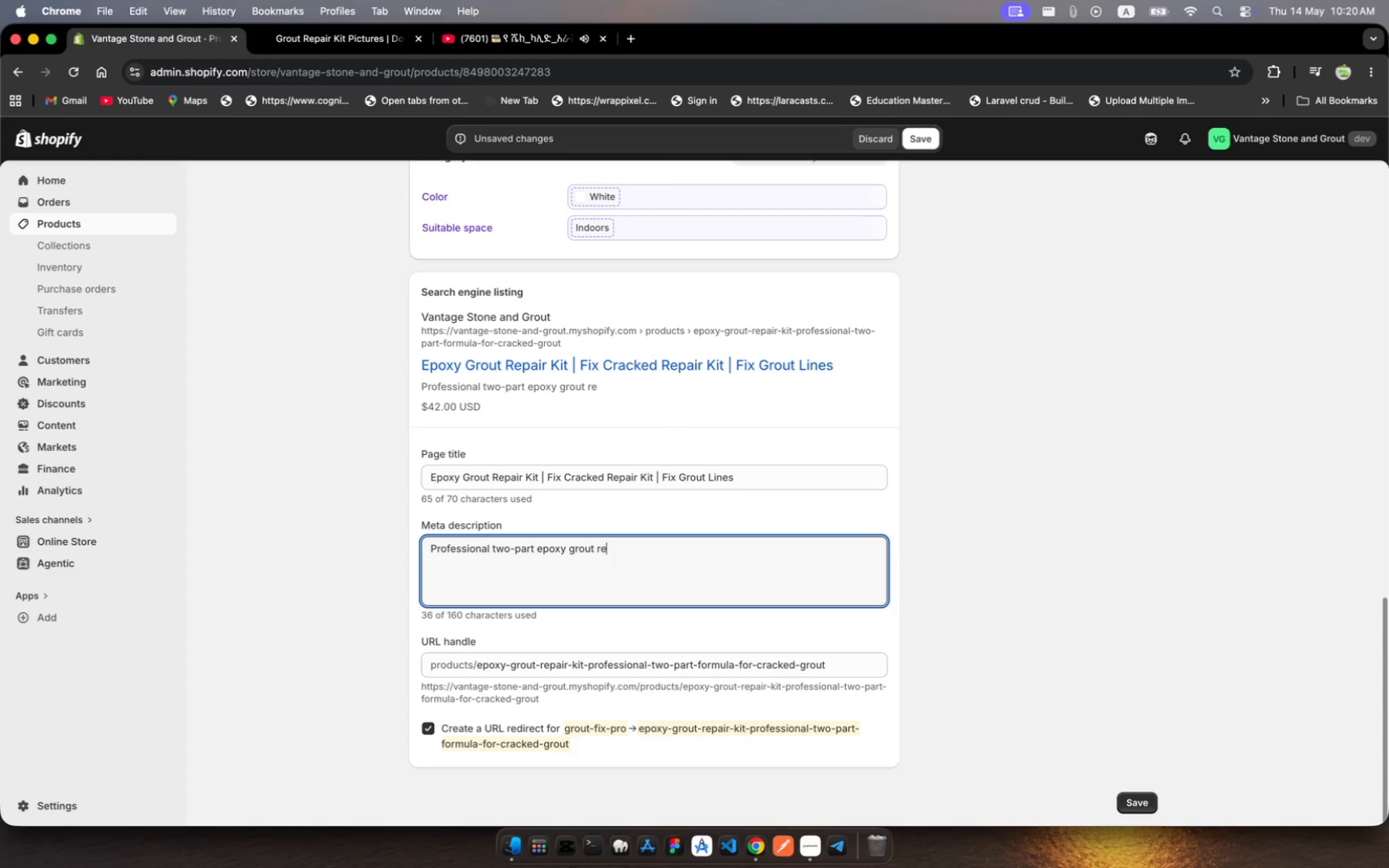 
hold_key(key=O, duration=0.34)
 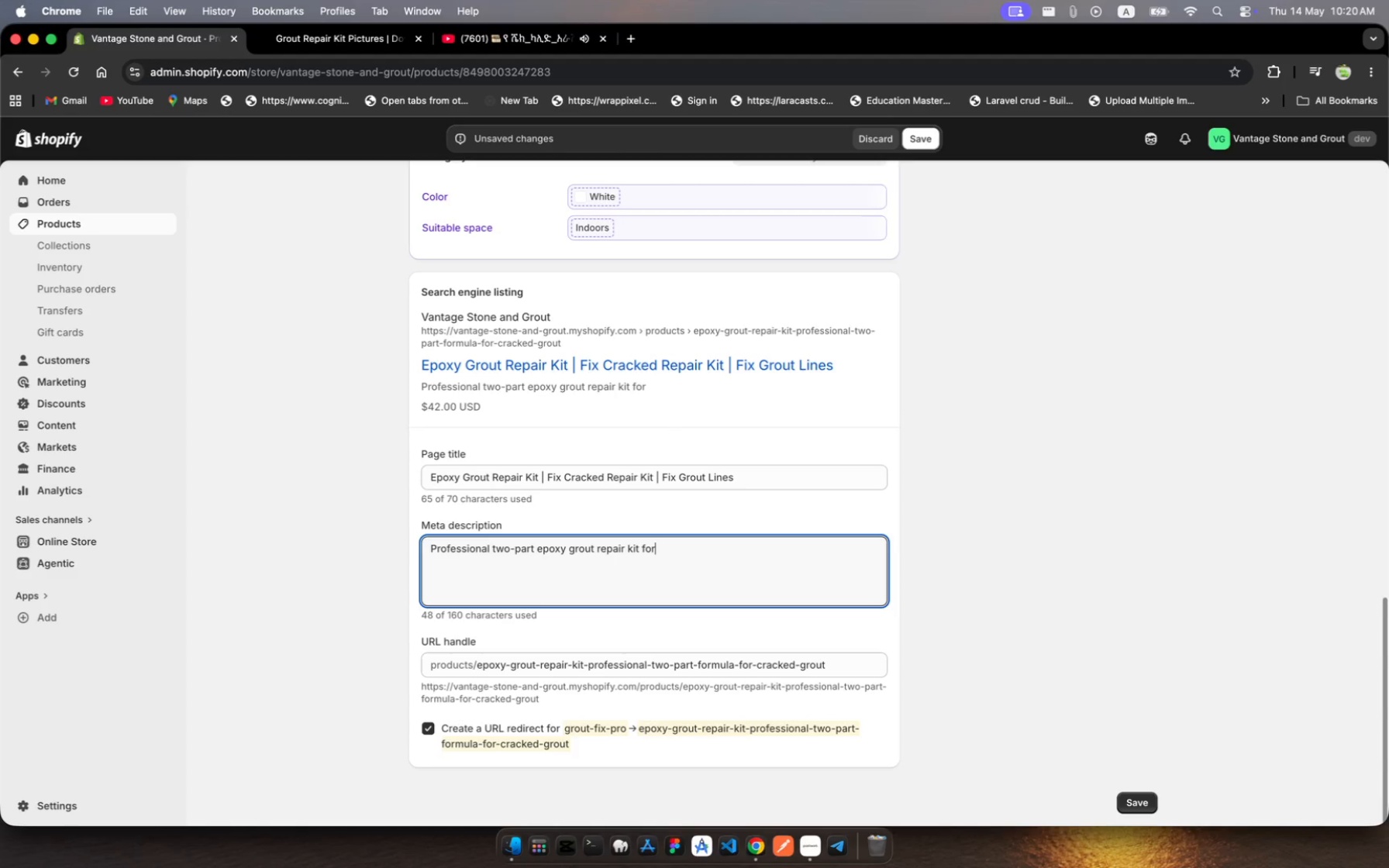 
type( craced and crumblig )
 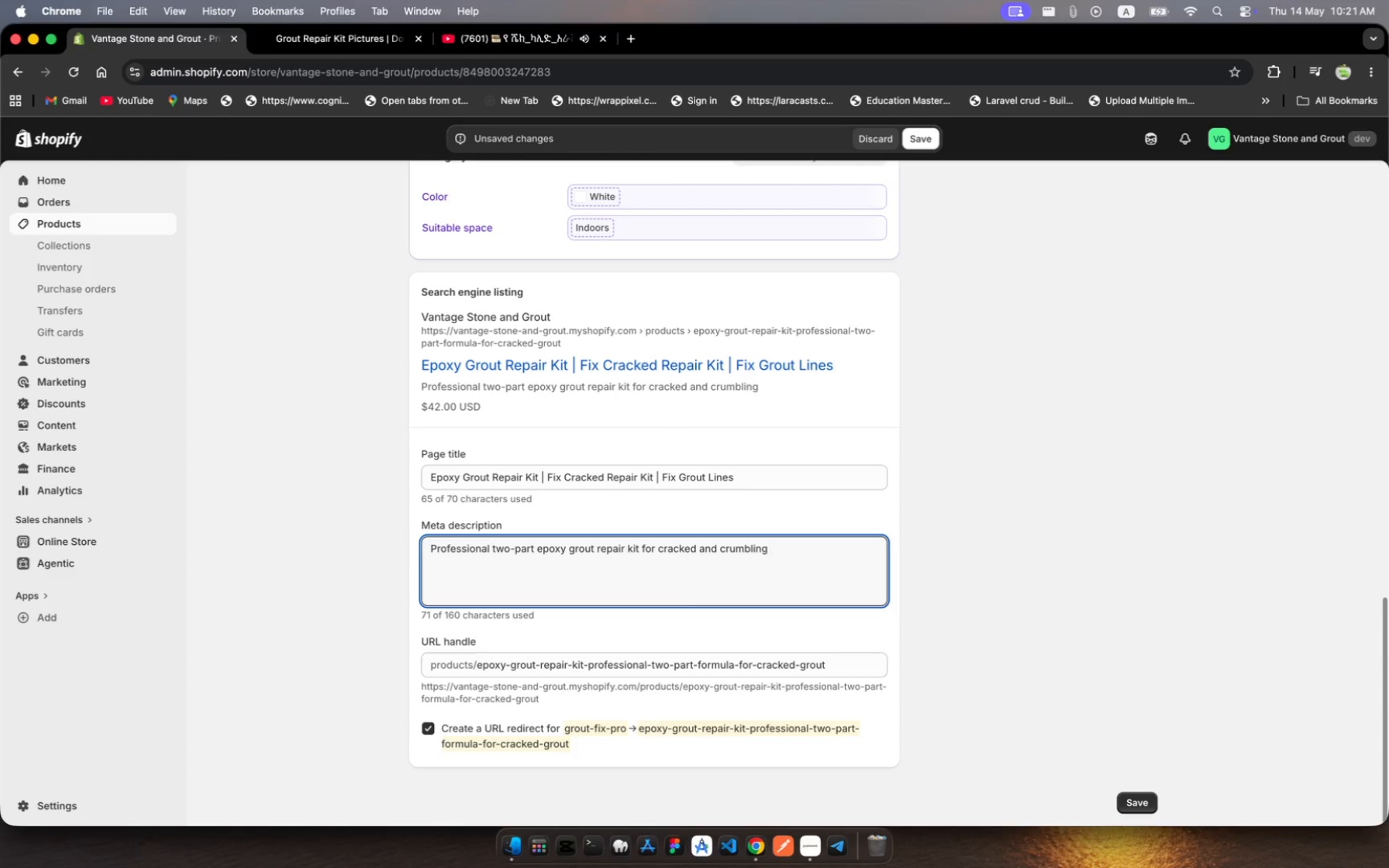 
hold_key(key=K, duration=0.34)
 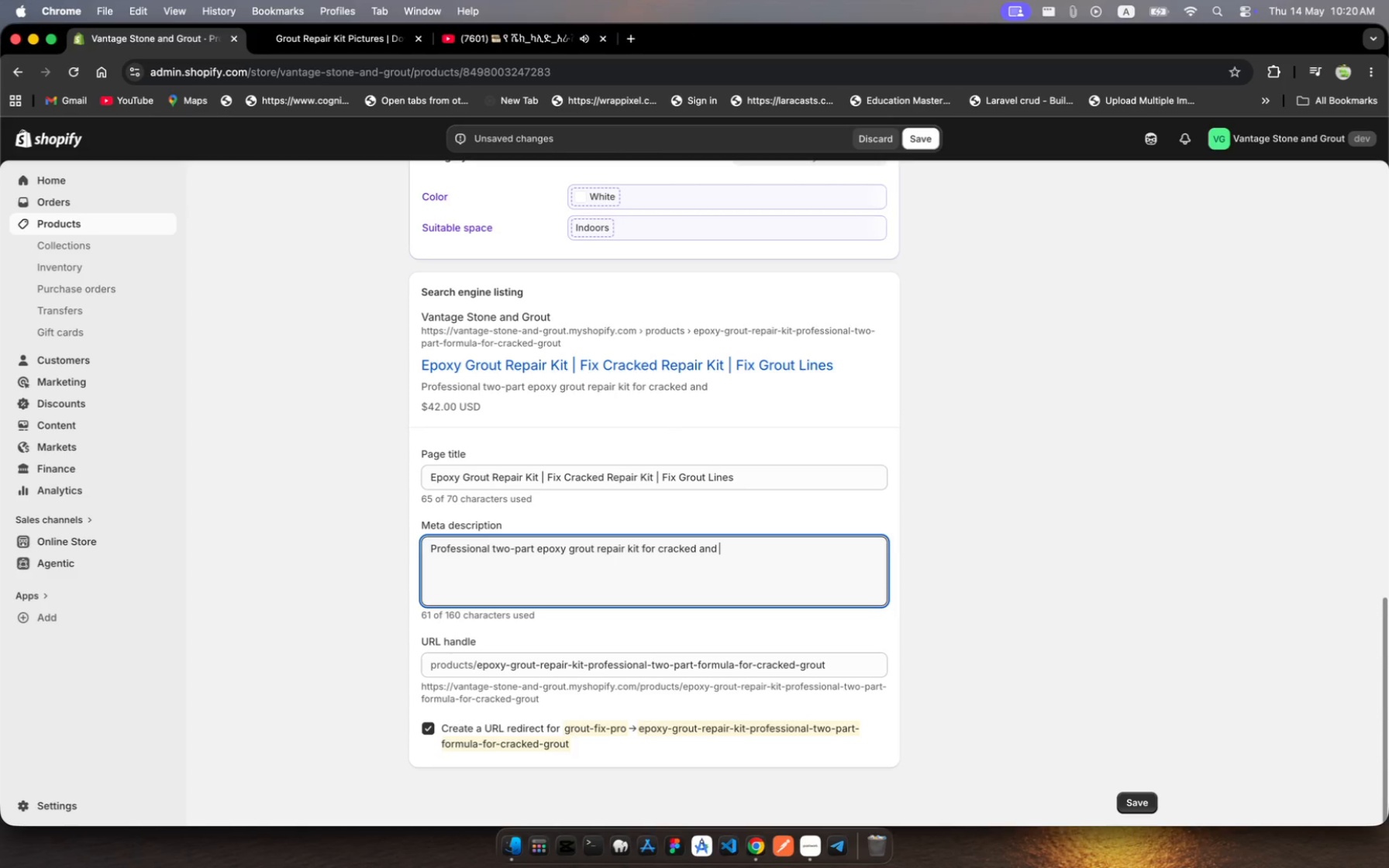 
type(grout. Stronger than standard grout)
 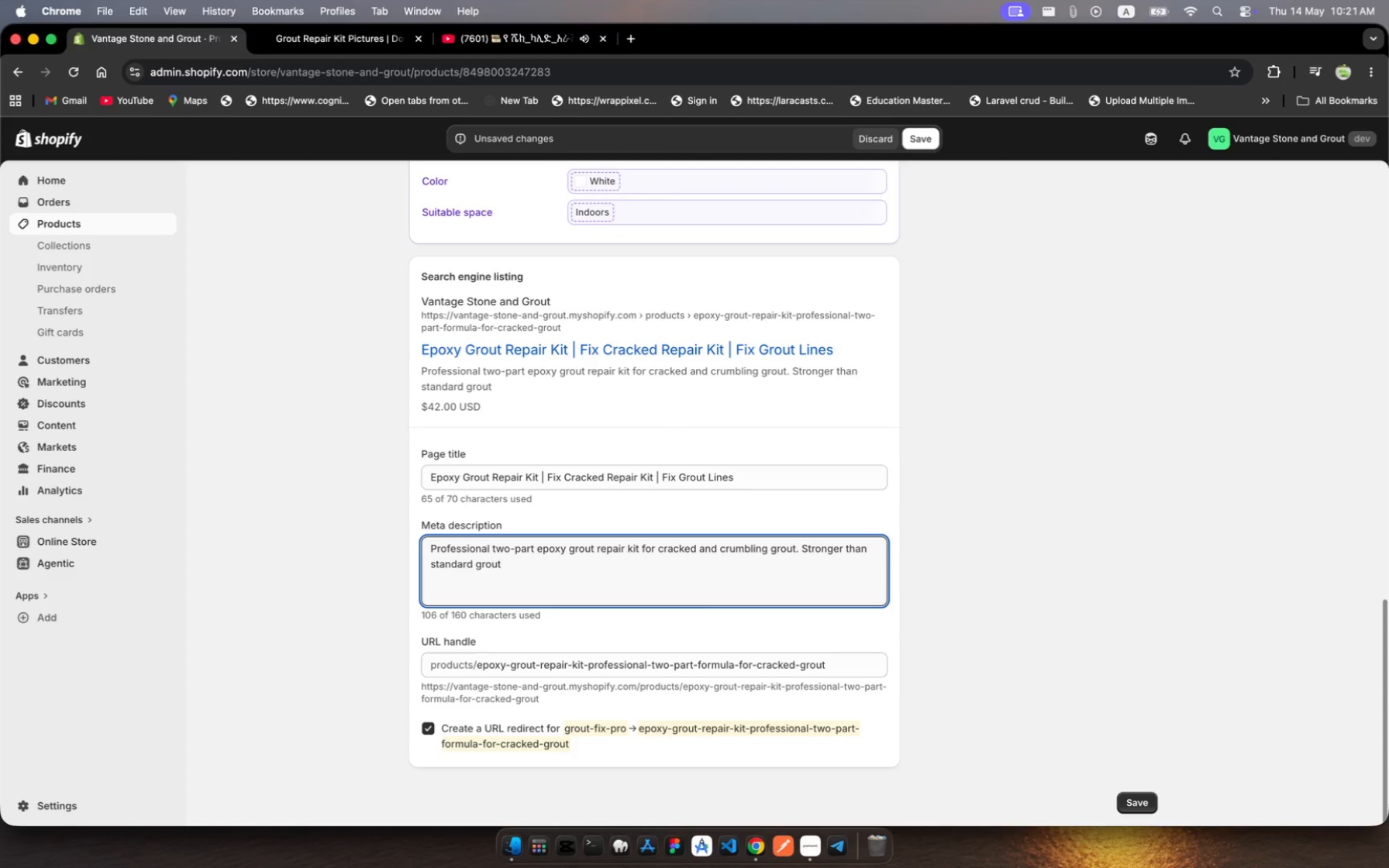 
type(. Stronger)
 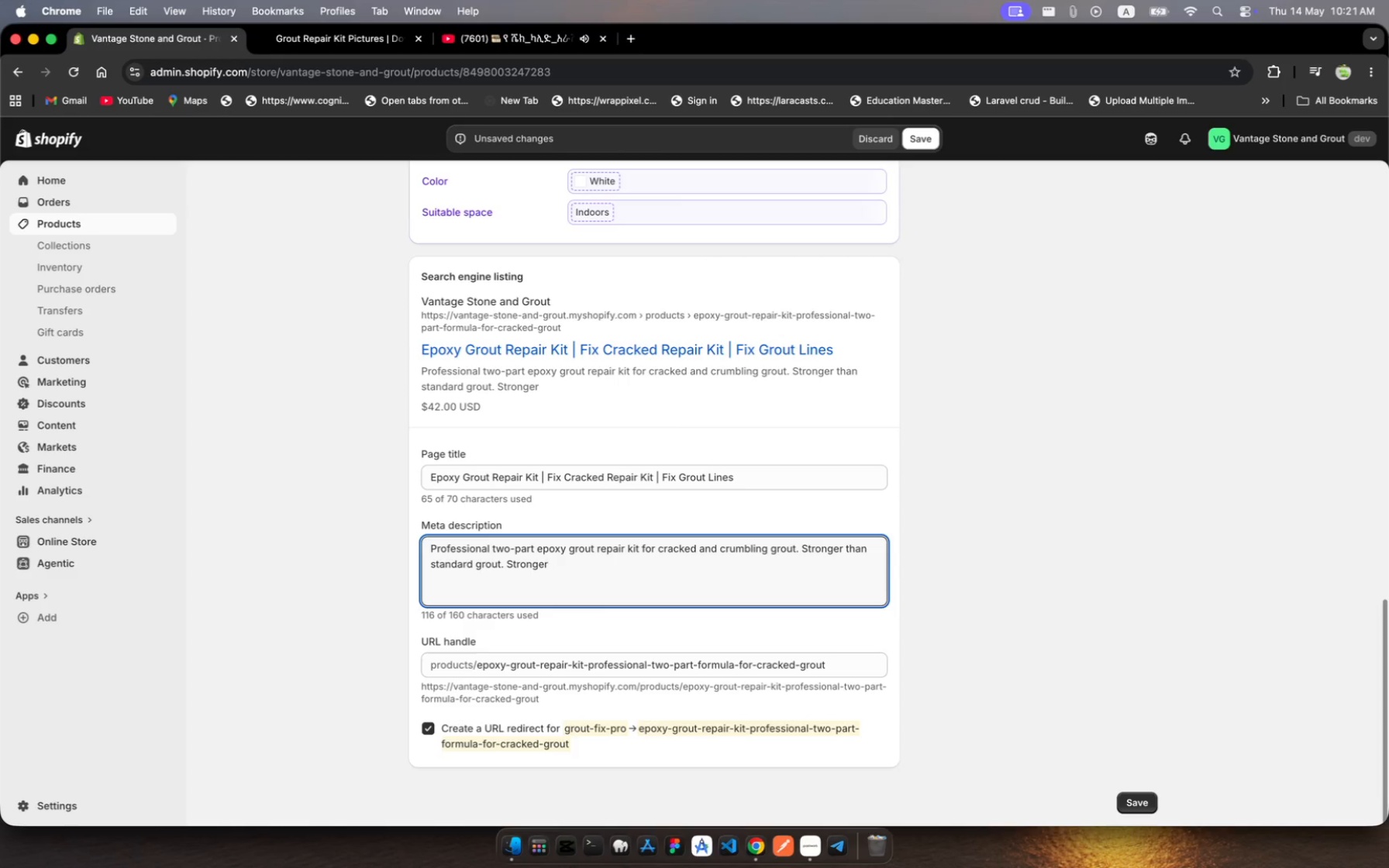 
key(Backspace)
key(Backspace)
key(Backspace)
key(Backspace)
key(Backspace)
key(Backspace)
key(Backspace)
type(tain ad moisture resistat )
key(Backspace)
type(. )
 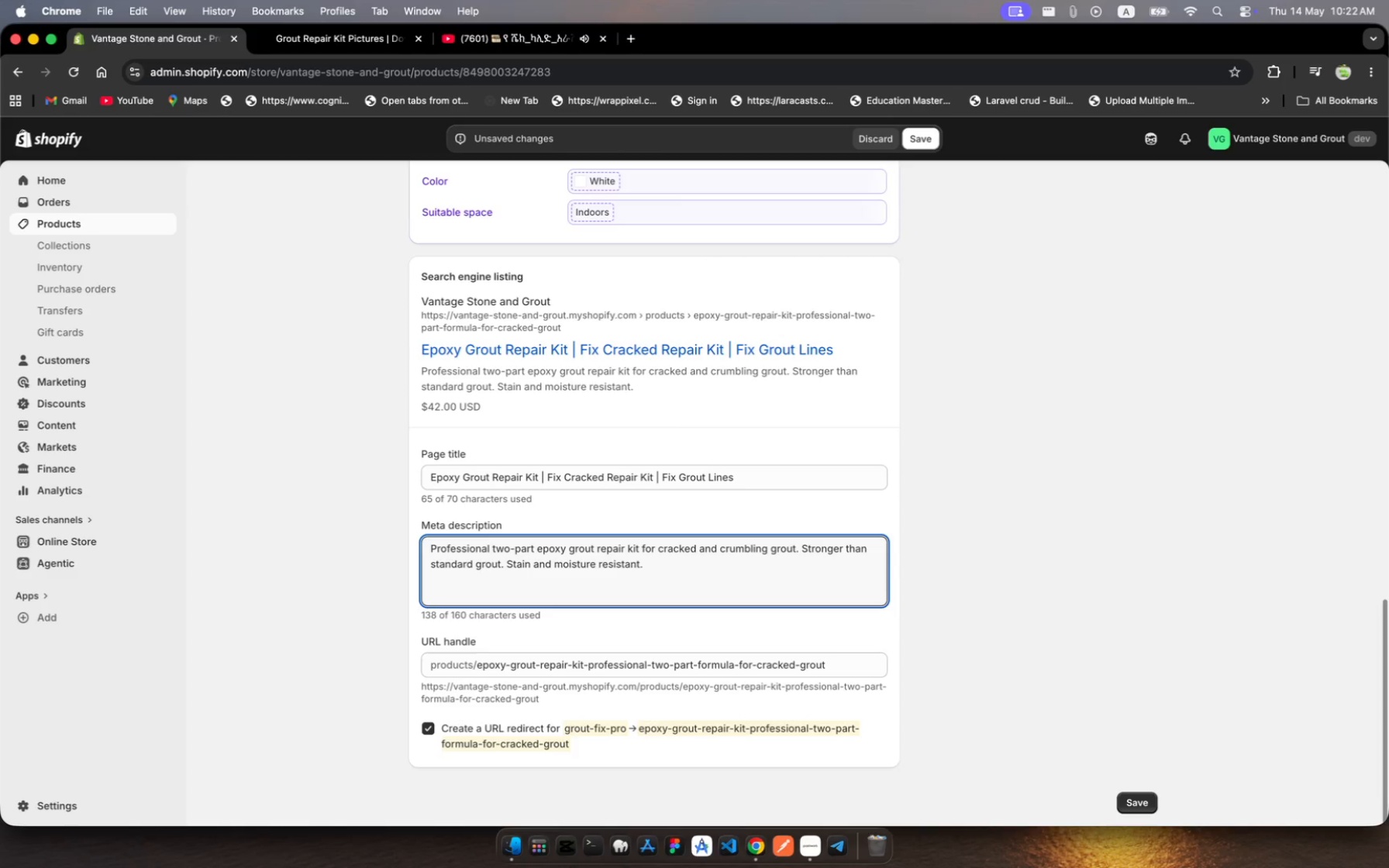 
type(Shp Vantag Stoe.)
 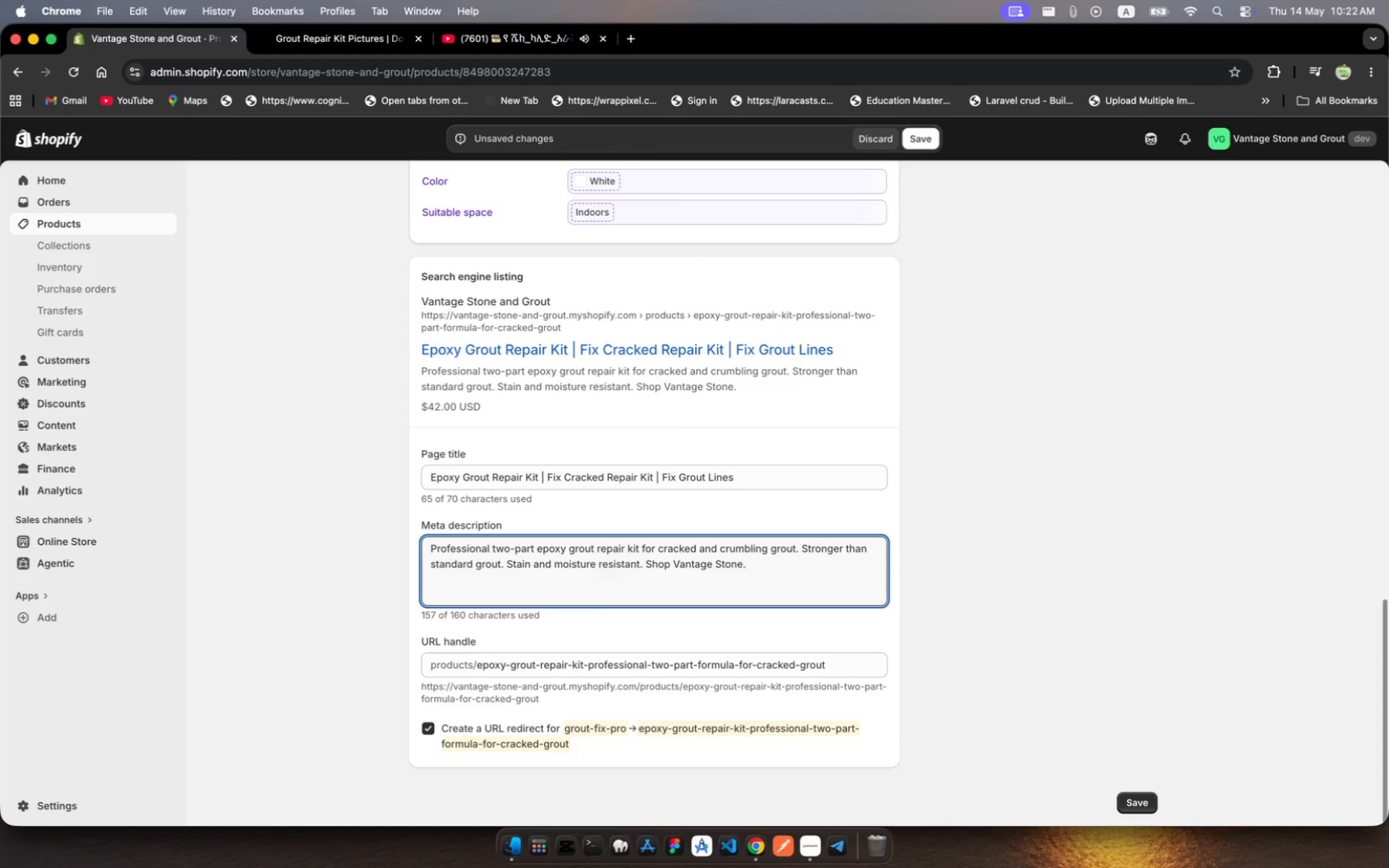 
scroll: coordinate [705, 340], scroll_direction: up, amount: 154.0
 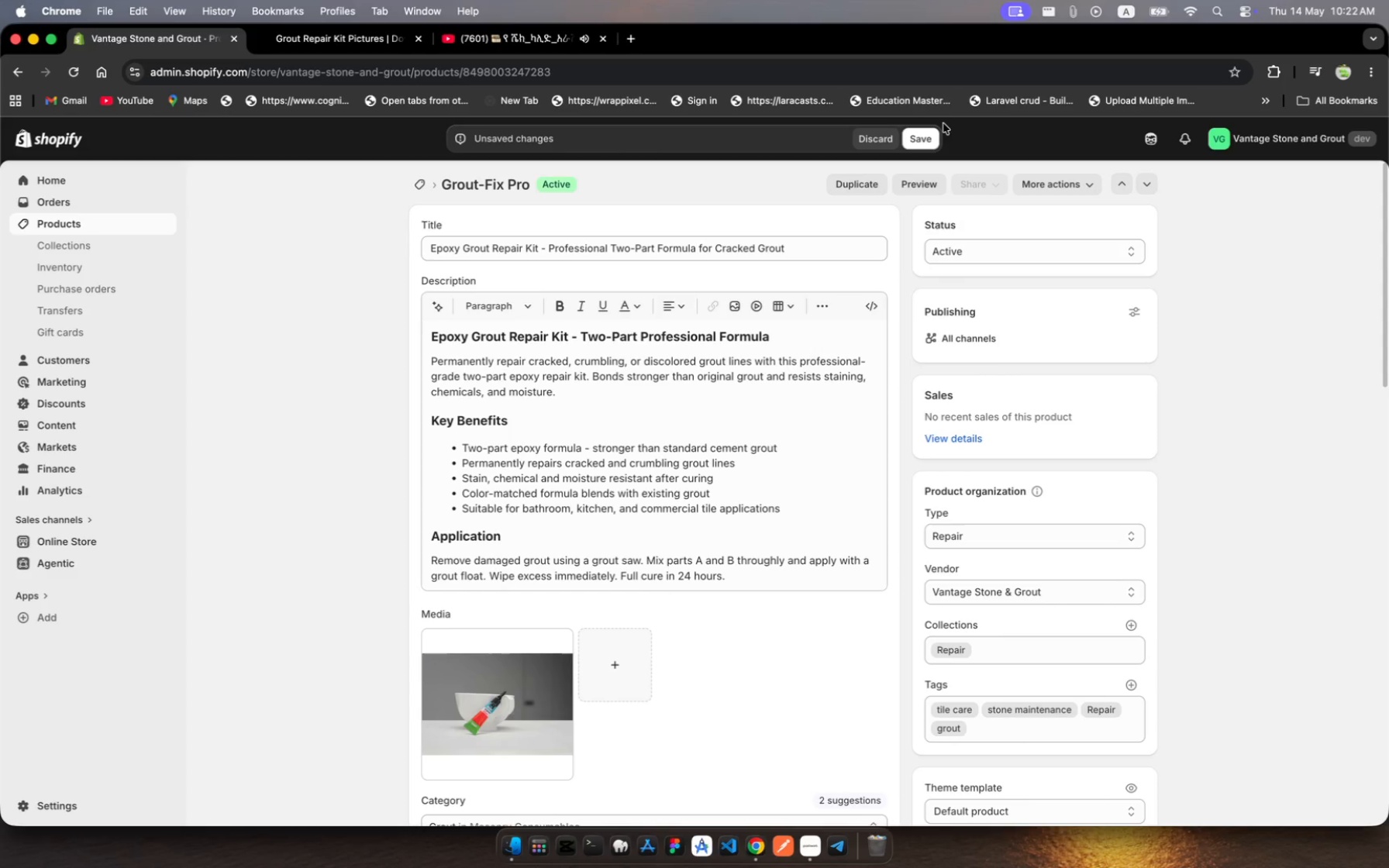 
left_click([932, 139])
 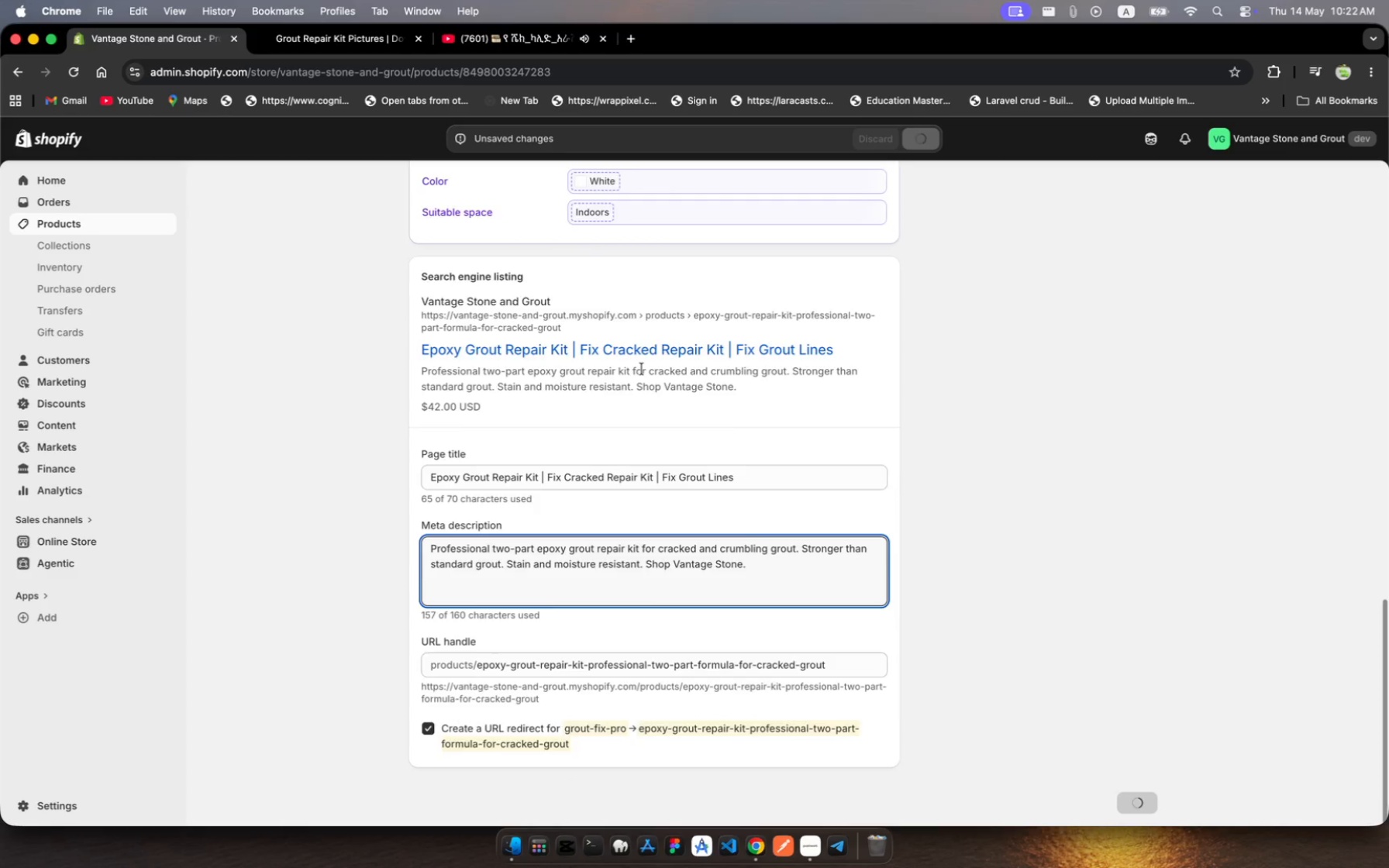 
wait(8.31)
 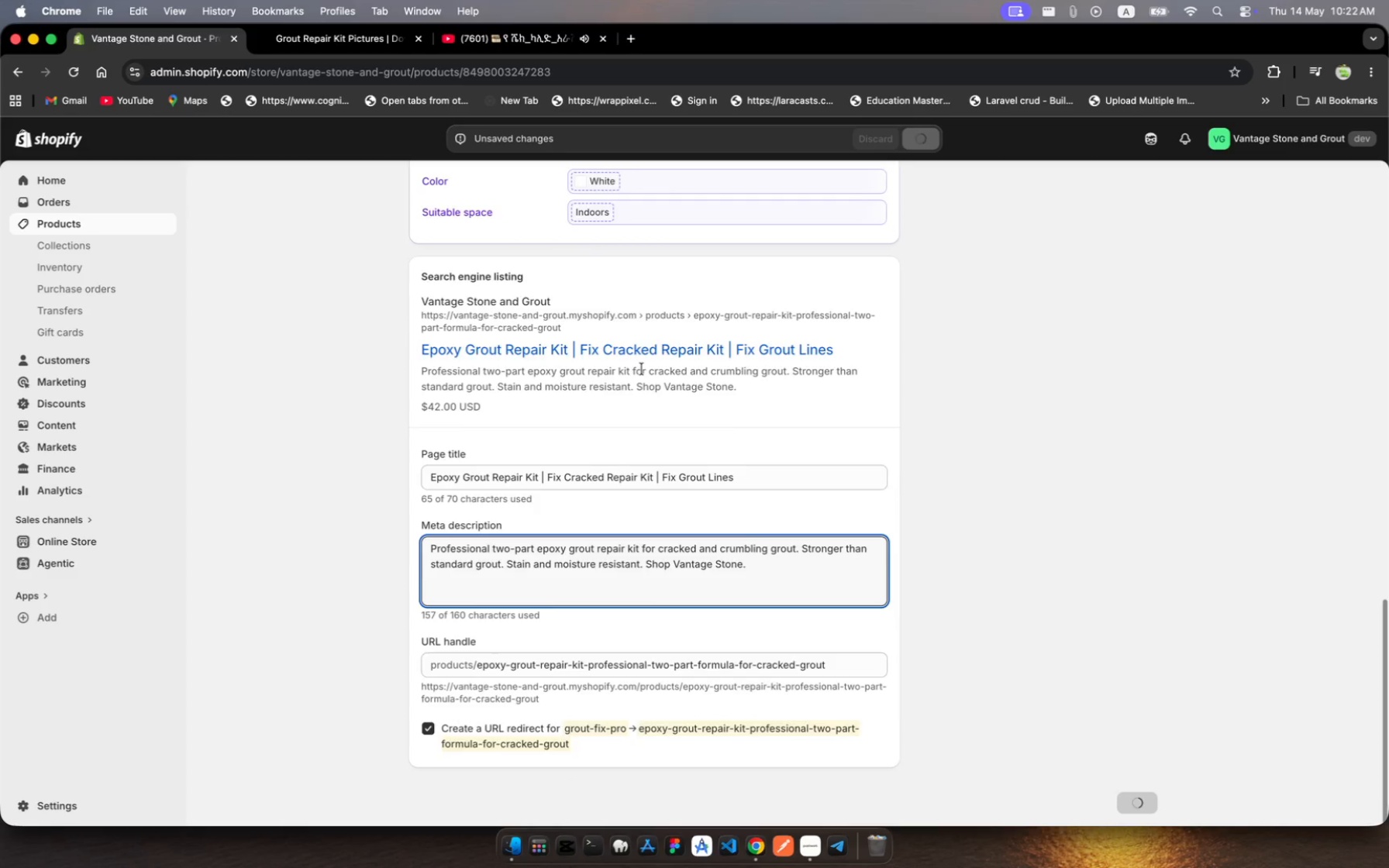 
left_click([112, 227])
 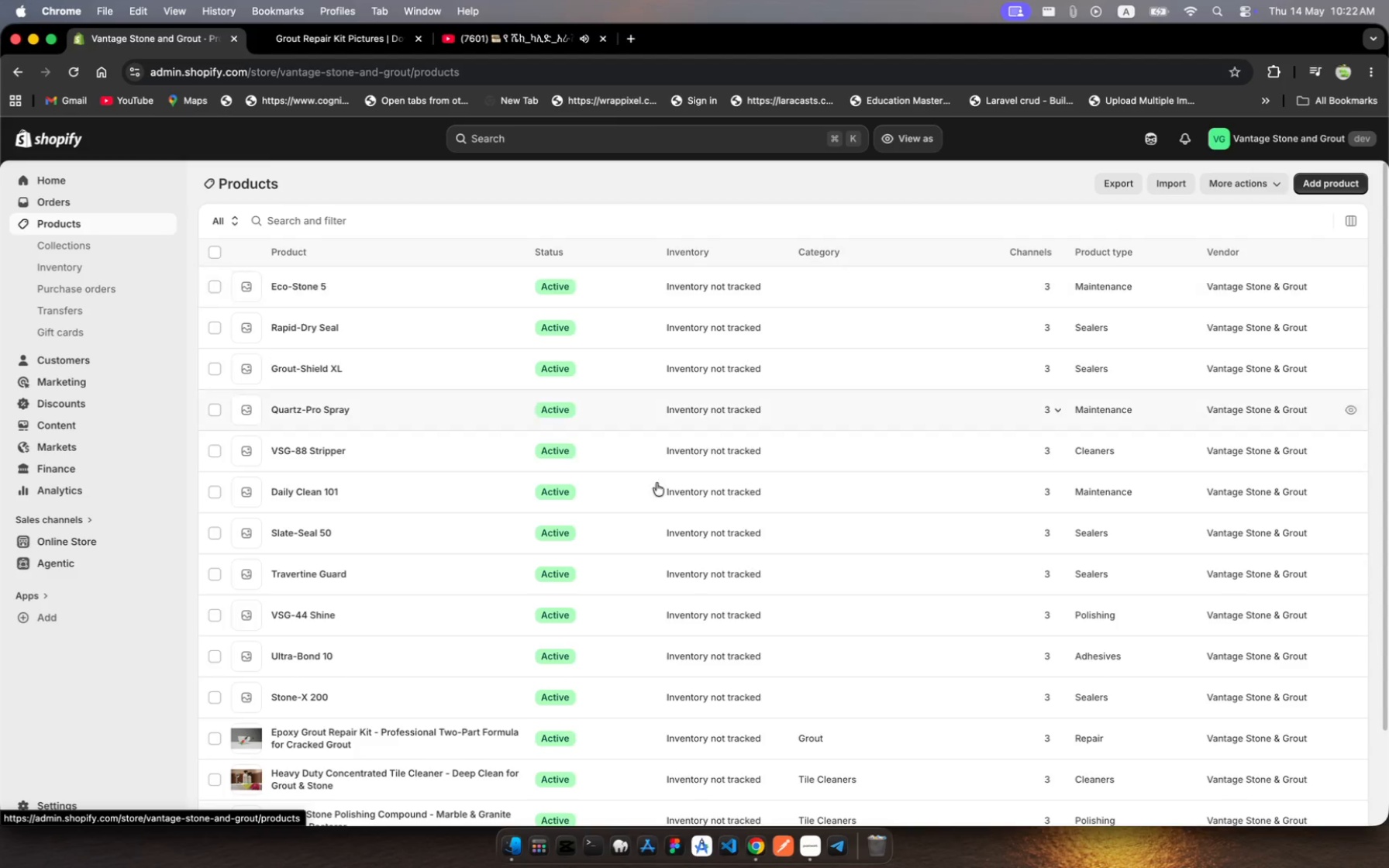 
scroll: coordinate [792, 518], scroll_direction: down, amount: 16.0
 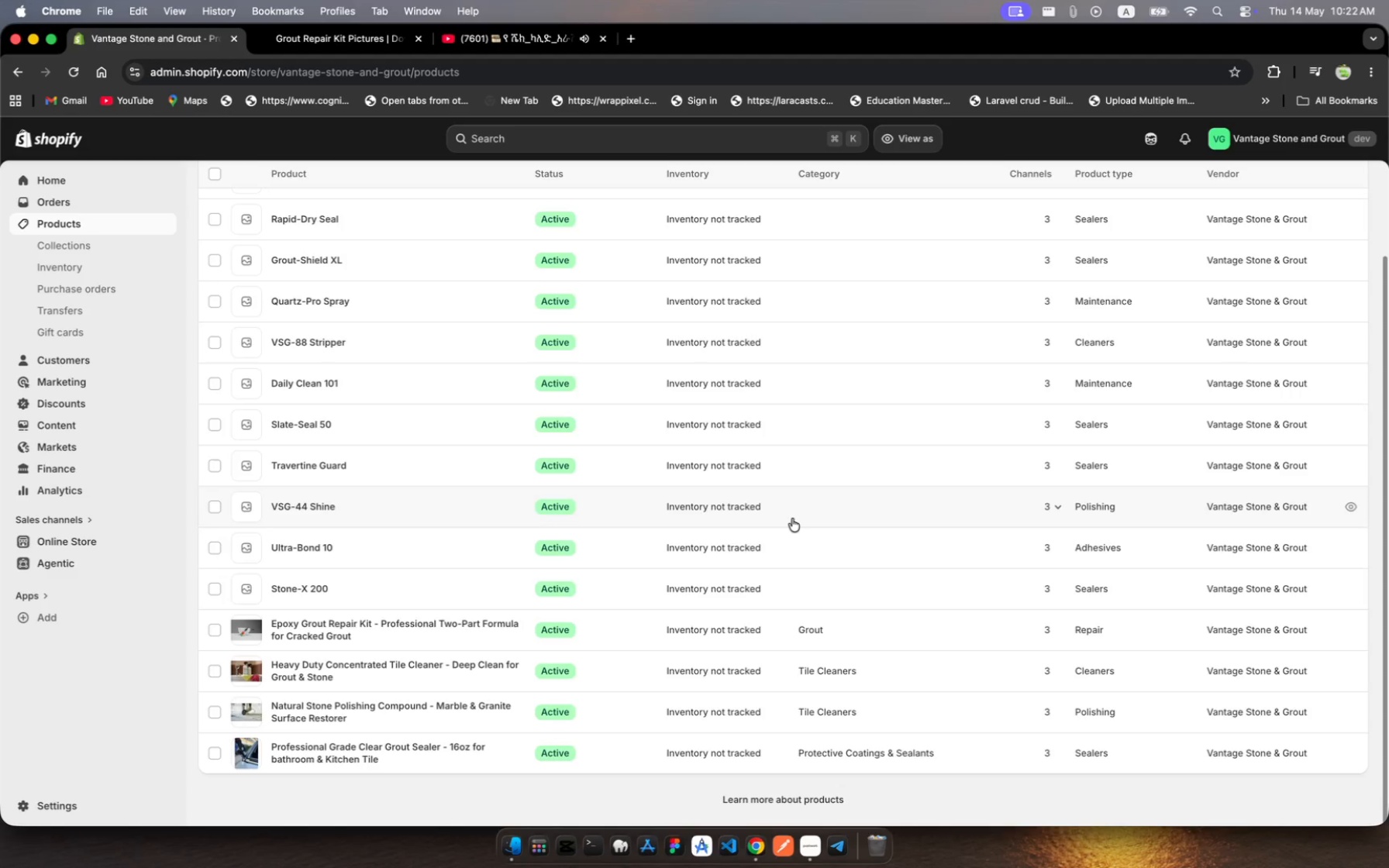 
wait(17.49)
 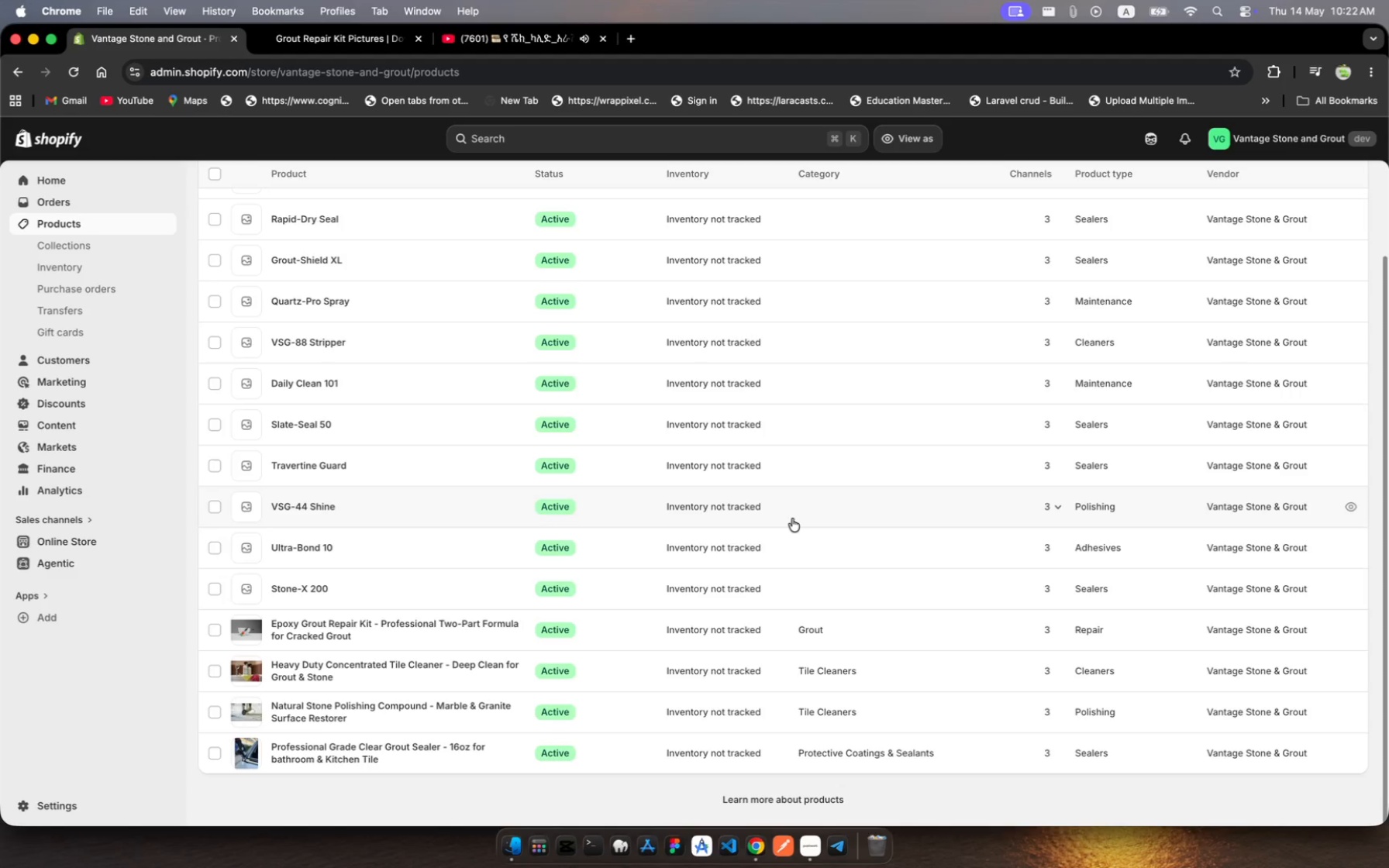 
scroll: coordinate [892, 582], scroll_direction: down, amount: 5.0
 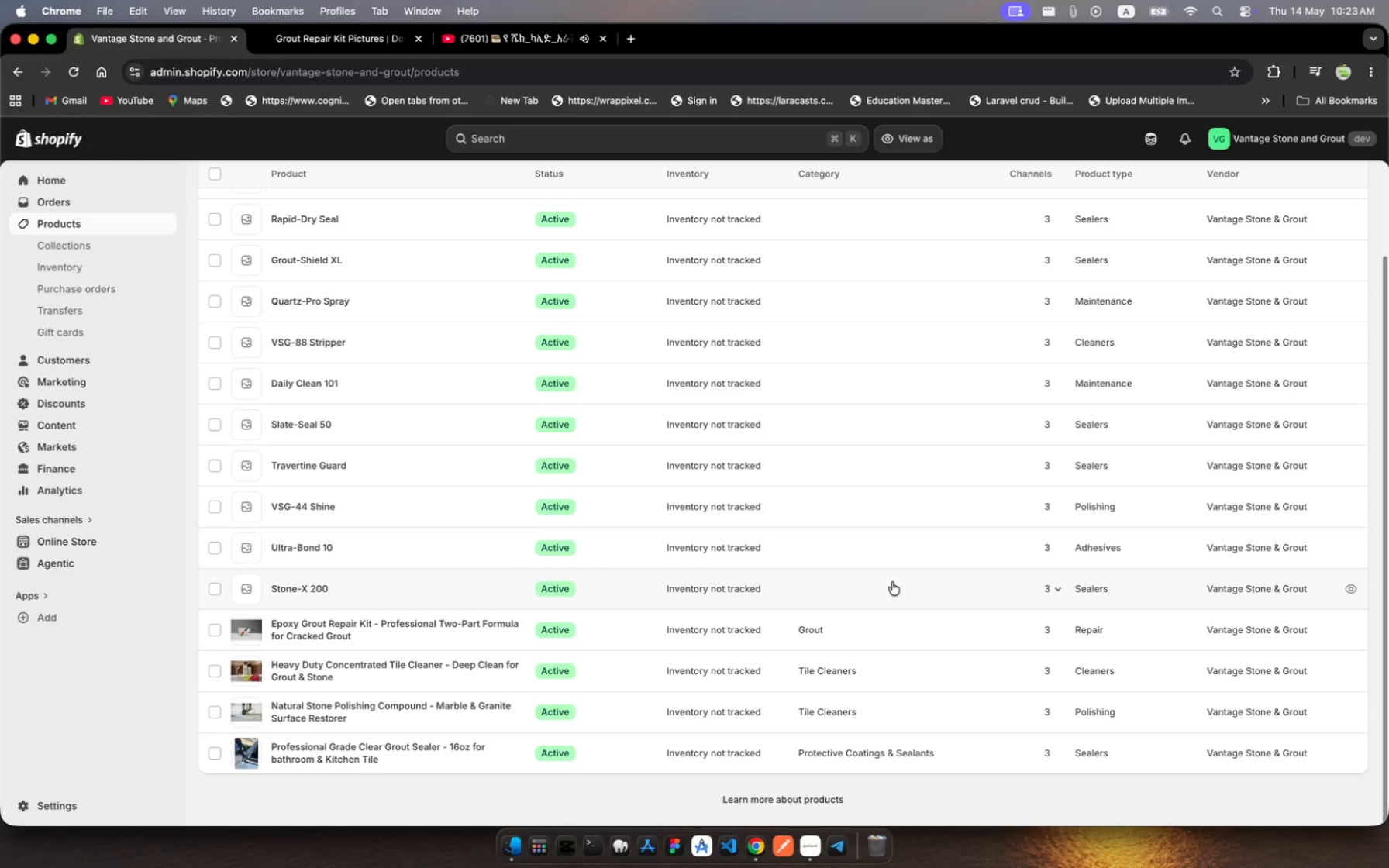 
wait(10.37)
 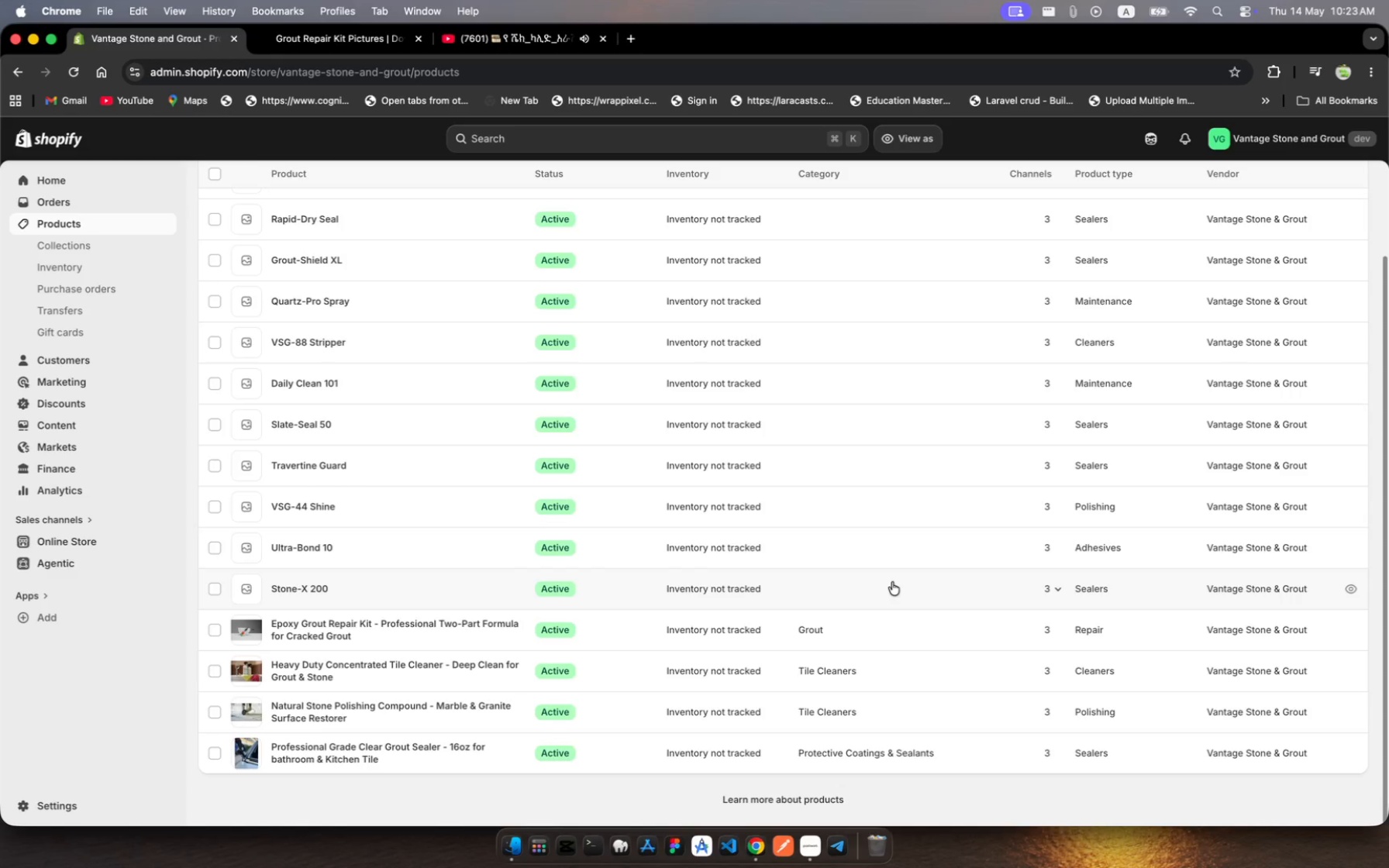 
left_click([892, 582])
 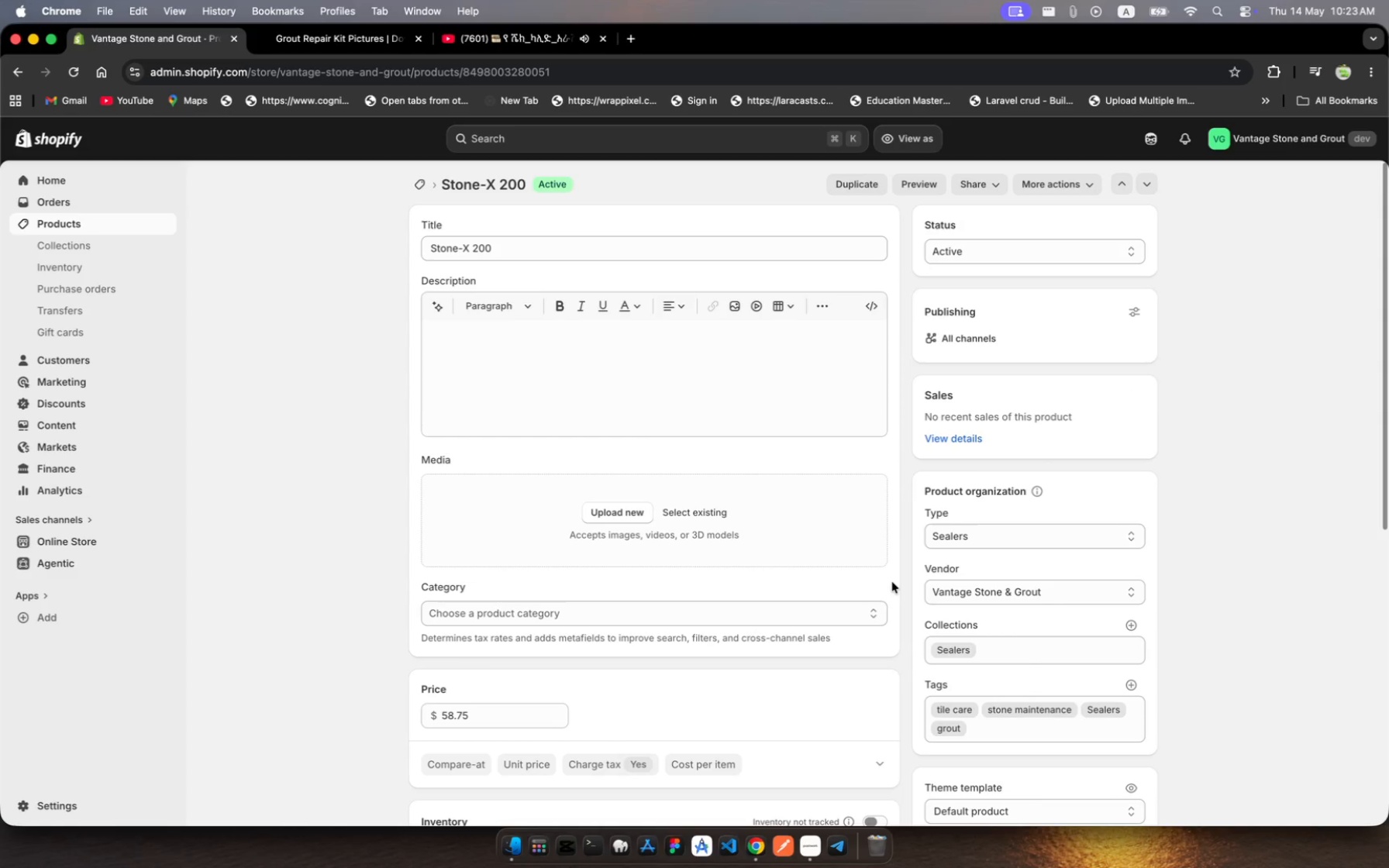 
wait(6.57)
 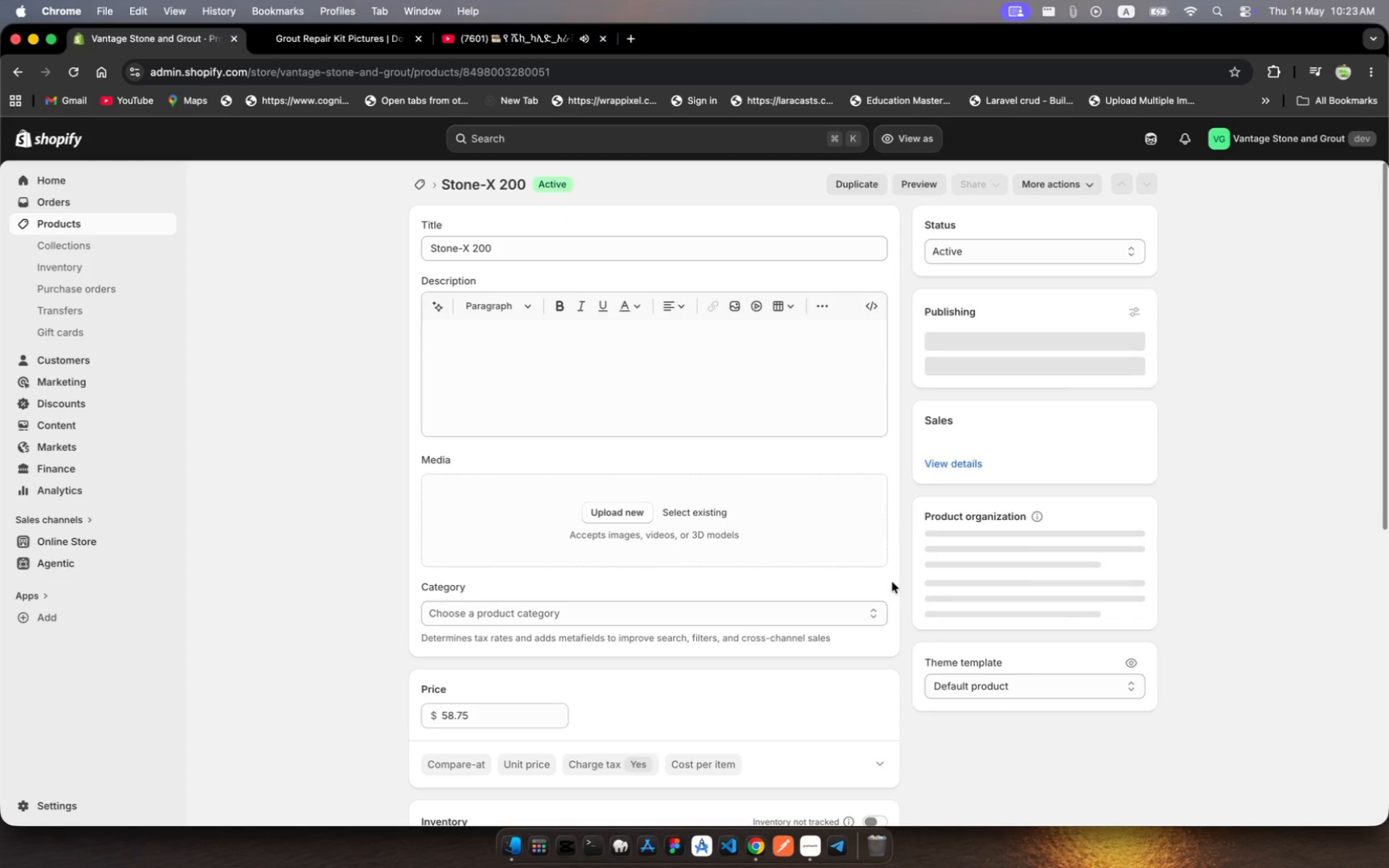 
scroll: coordinate [892, 582], scroll_direction: down, amount: 47.0
 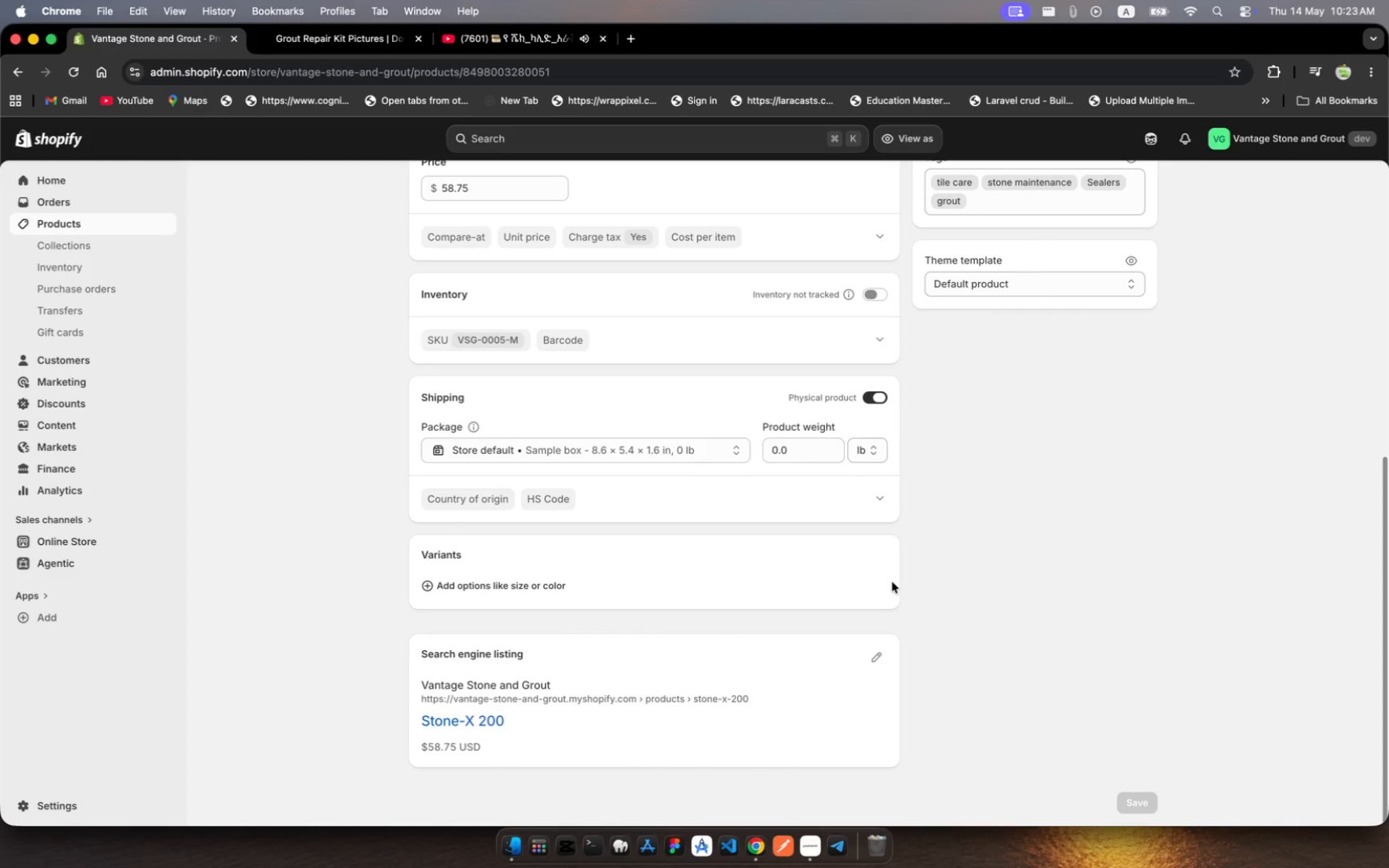 
scroll: coordinate [892, 582], scroll_direction: up, amount: 6.0
 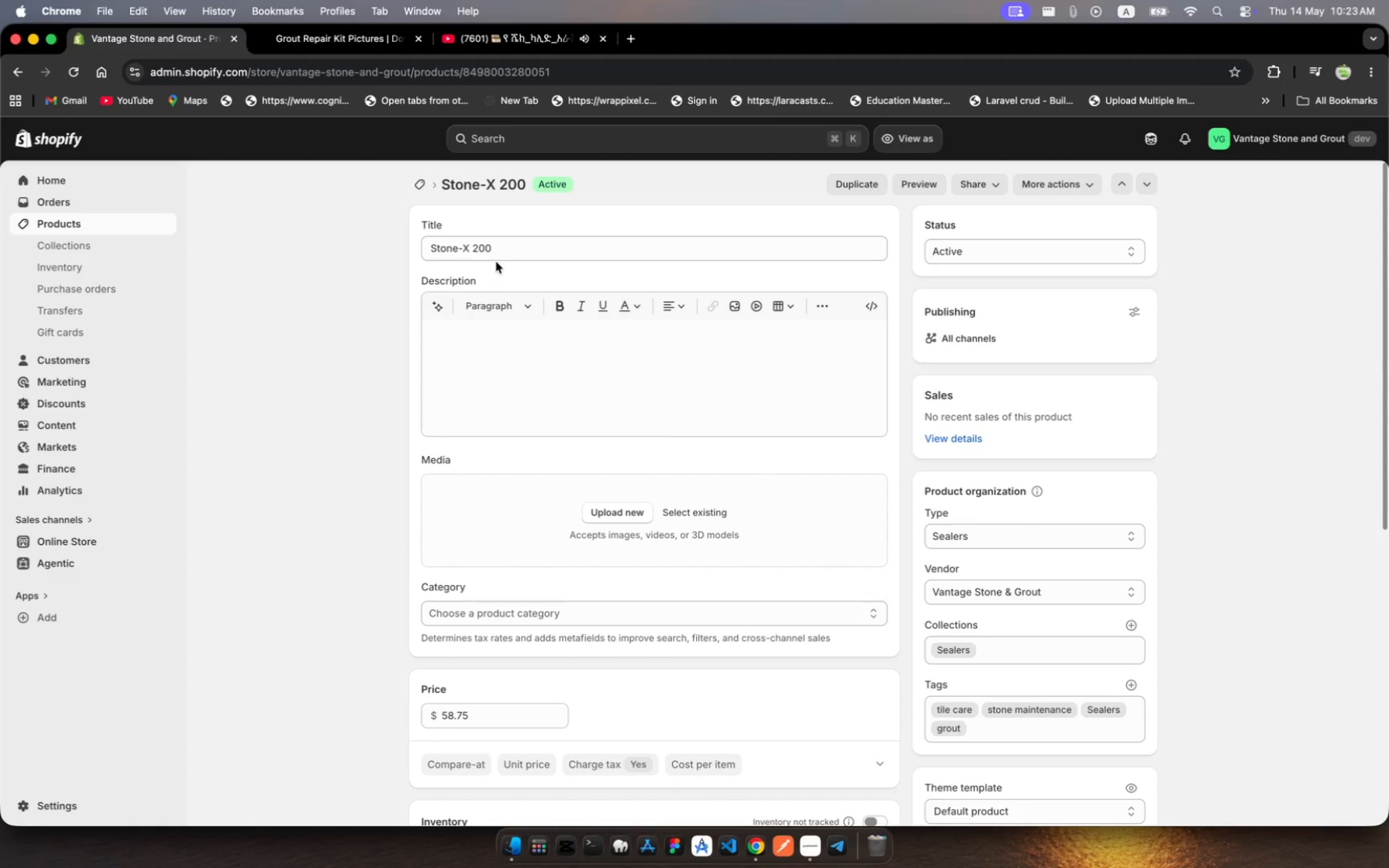 
left_click([501, 244])
 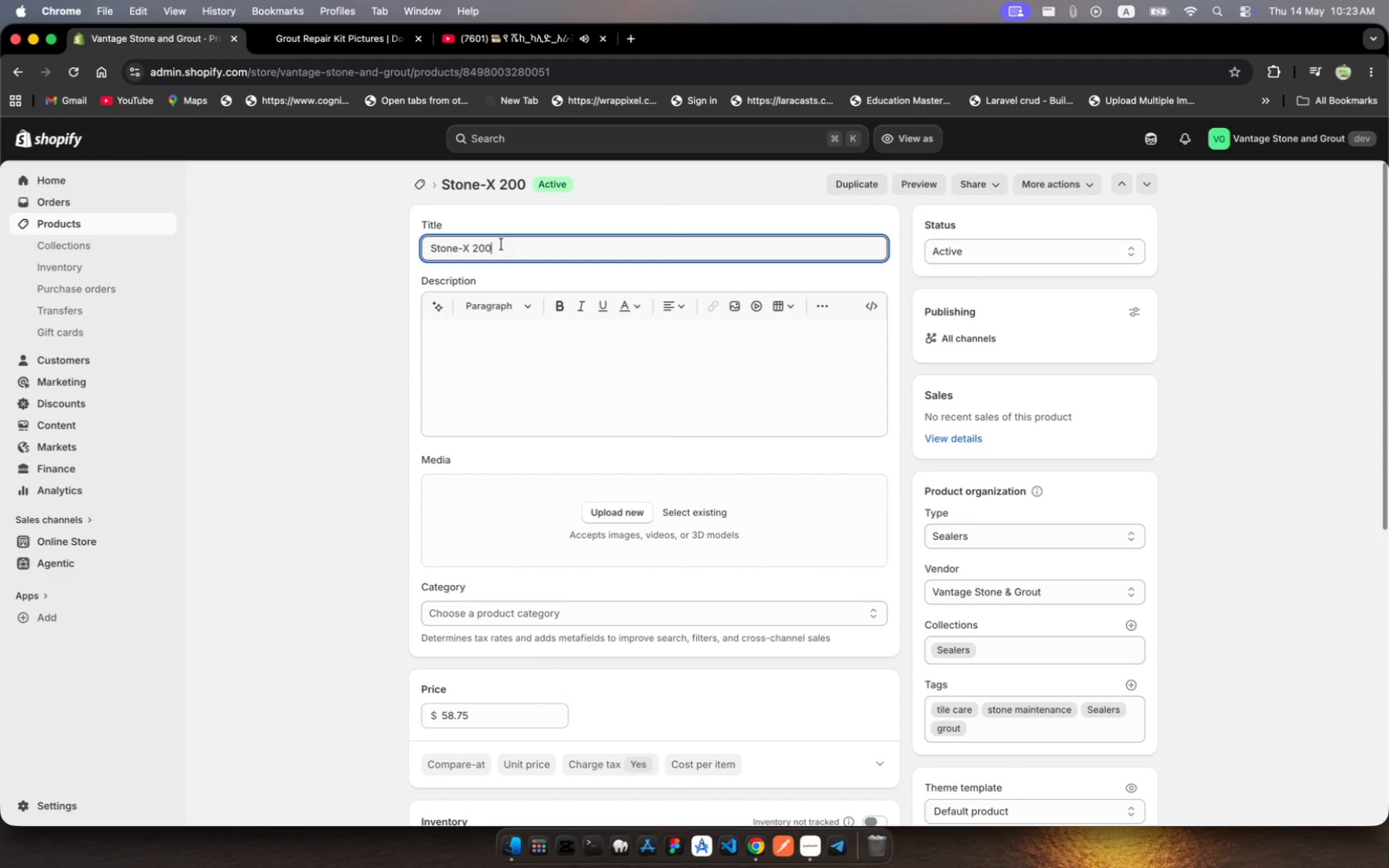 
left_click_drag(start_coordinate=[501, 244], to_coordinate=[423, 240])
 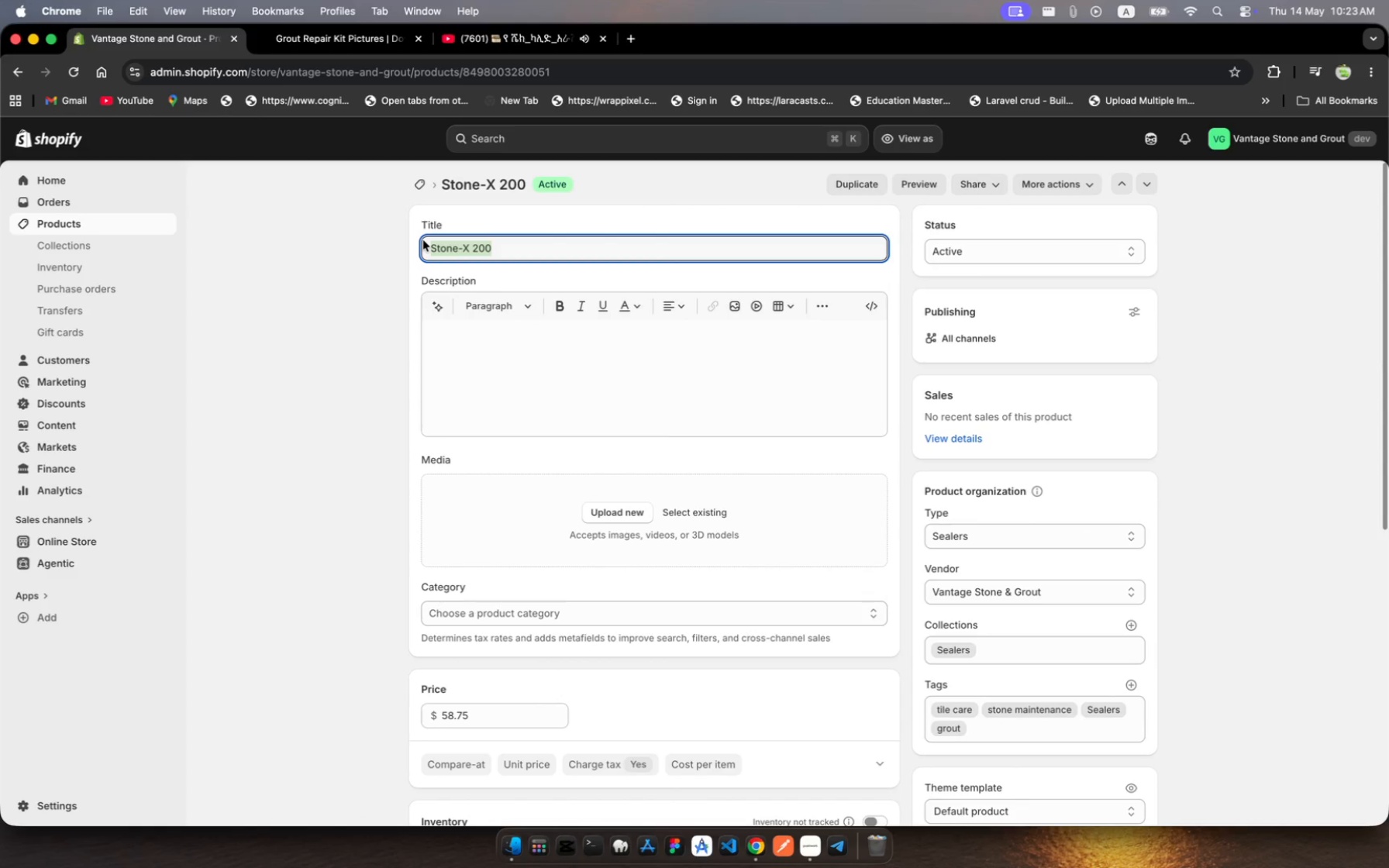 
type(Penetrating Sealer for Por)
 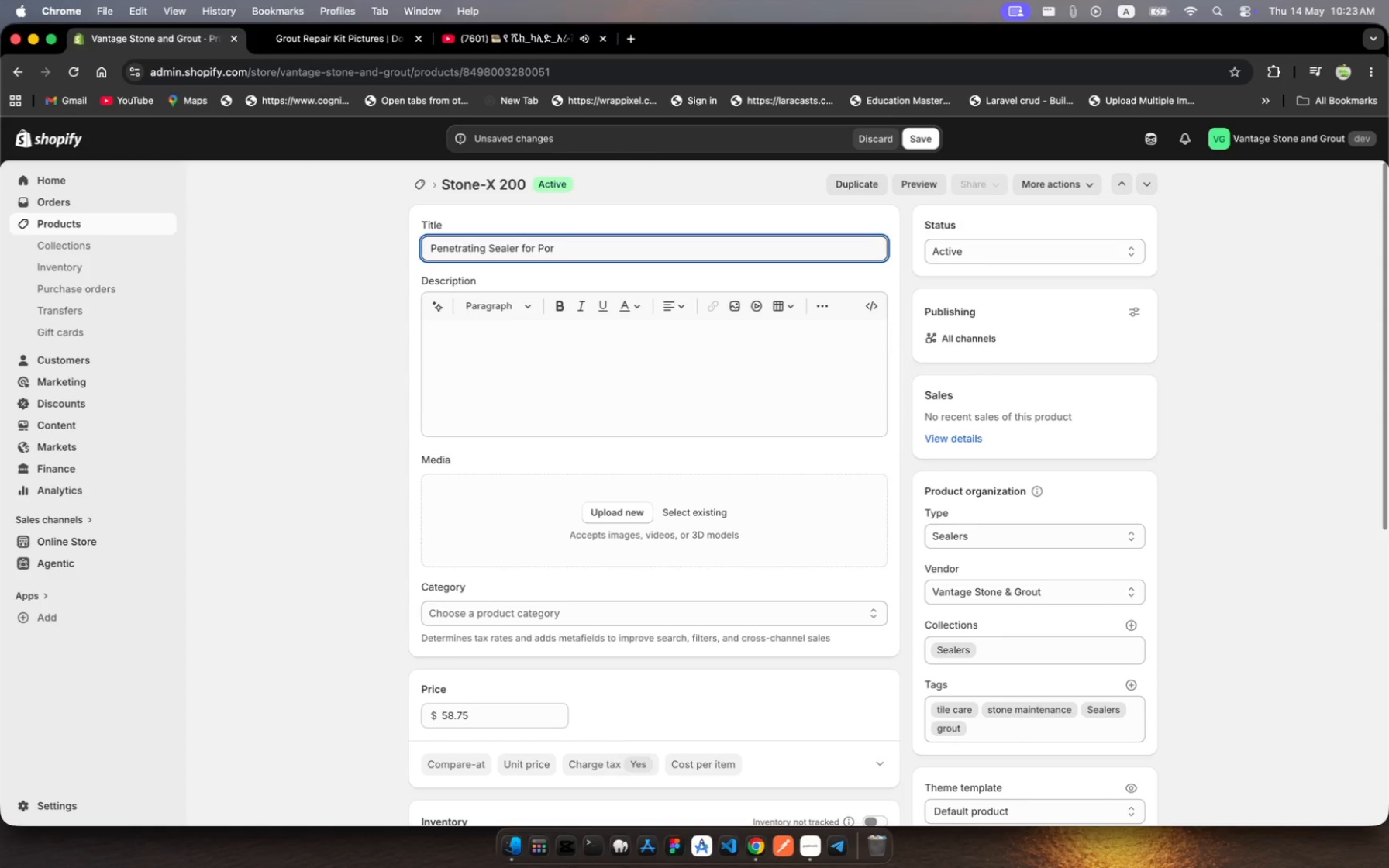 
type(os)
 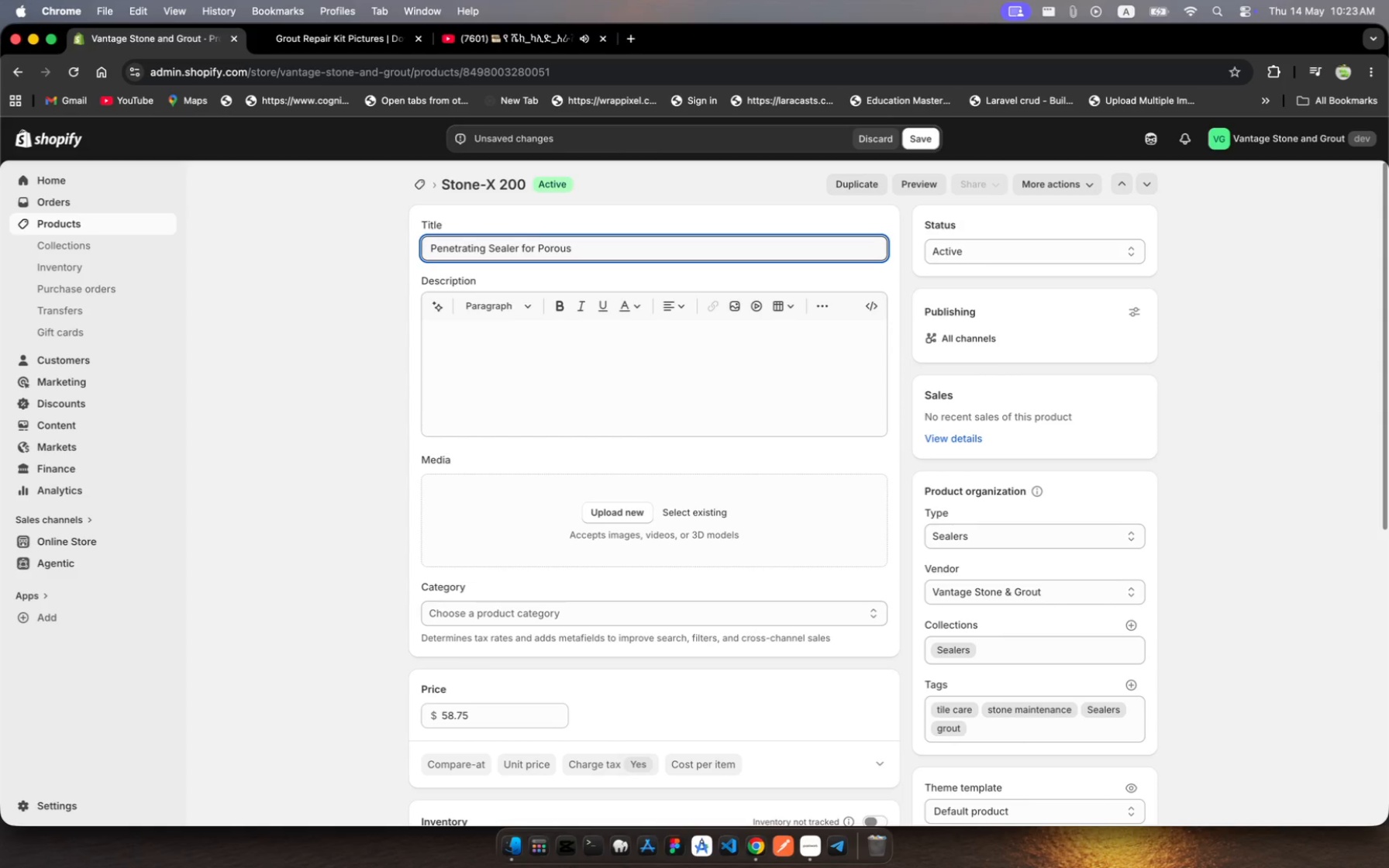 
hold_key(key=U, duration=0.3)
 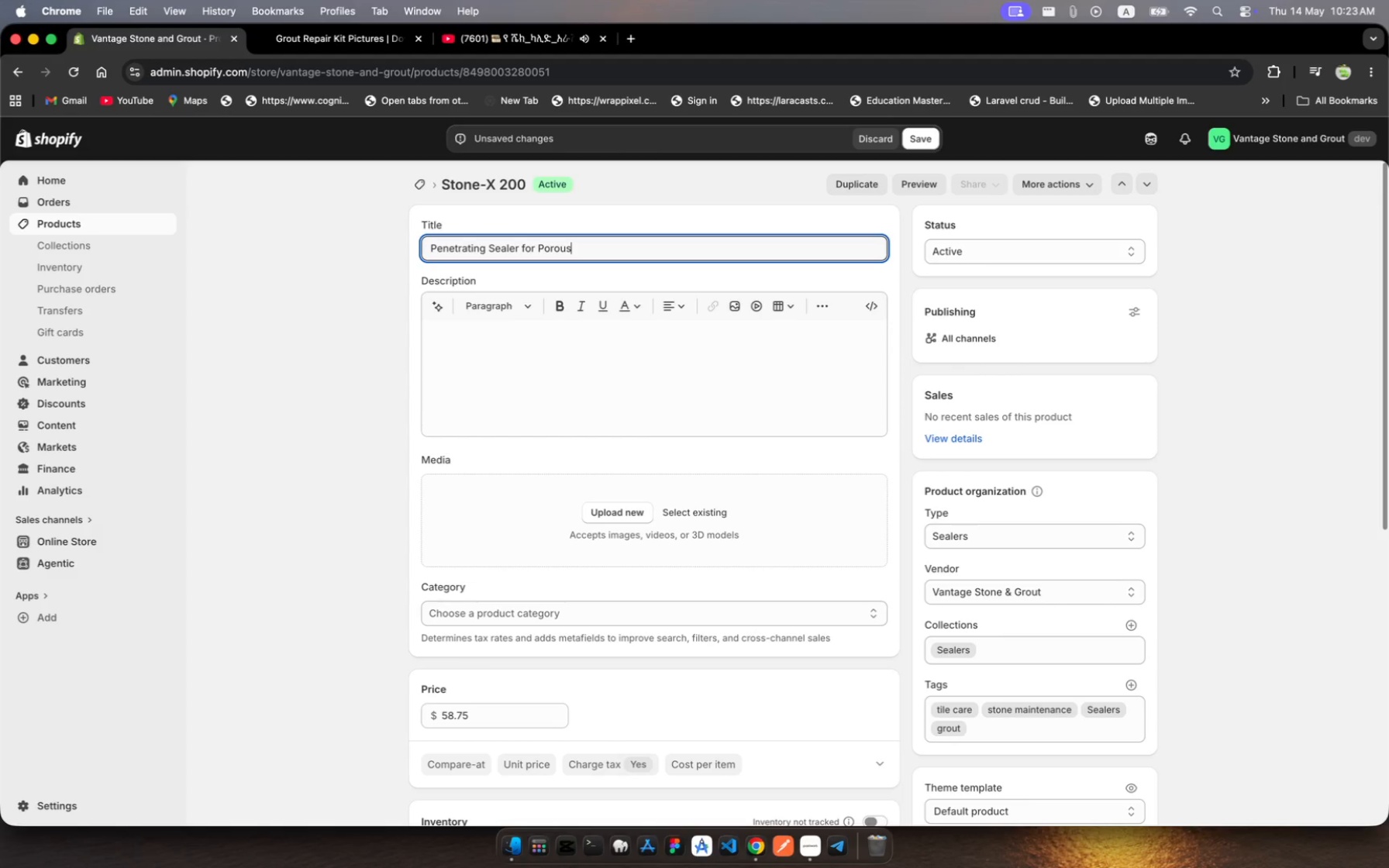 
type( Natural Stone)
 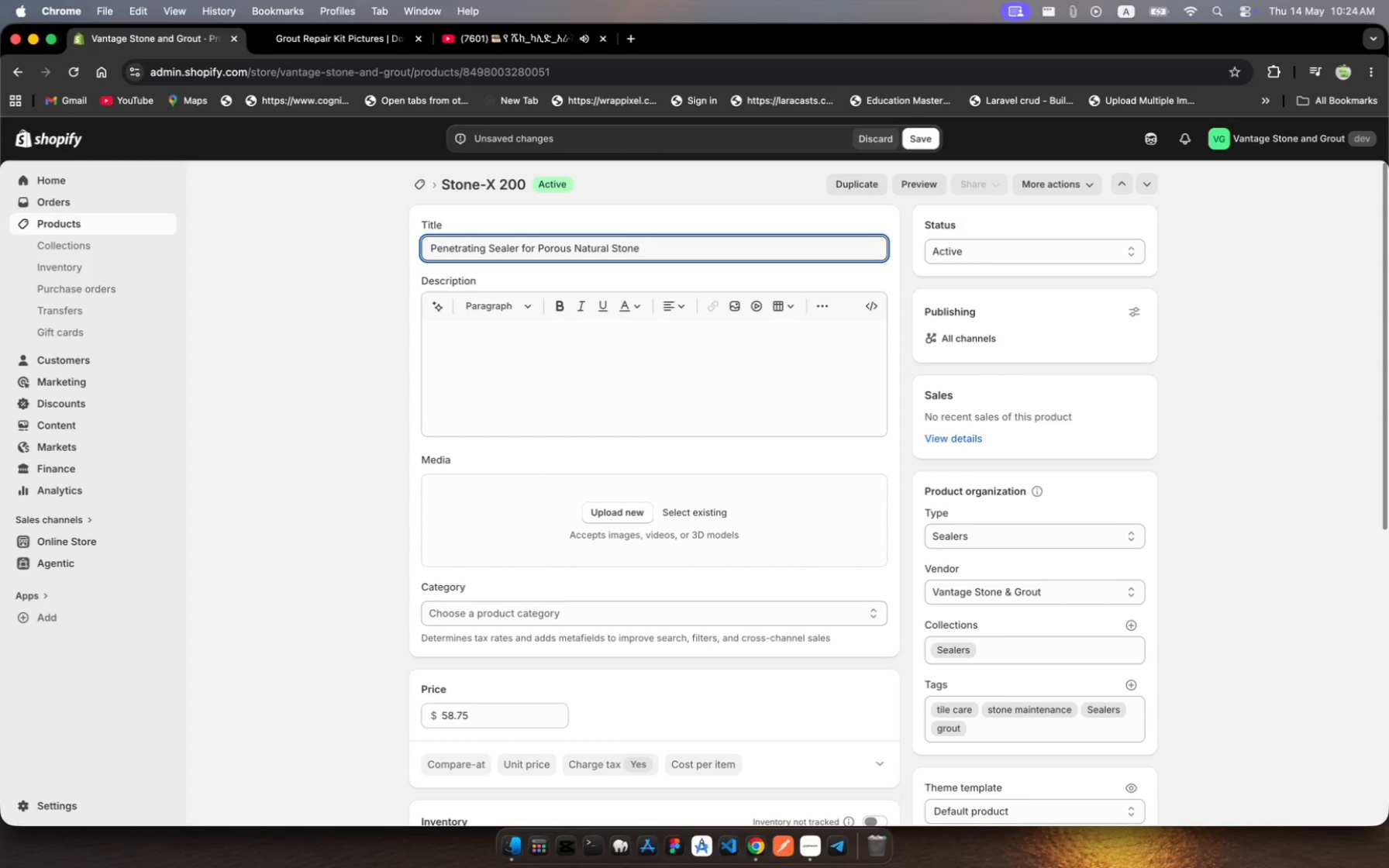 
type( - Solvet)
 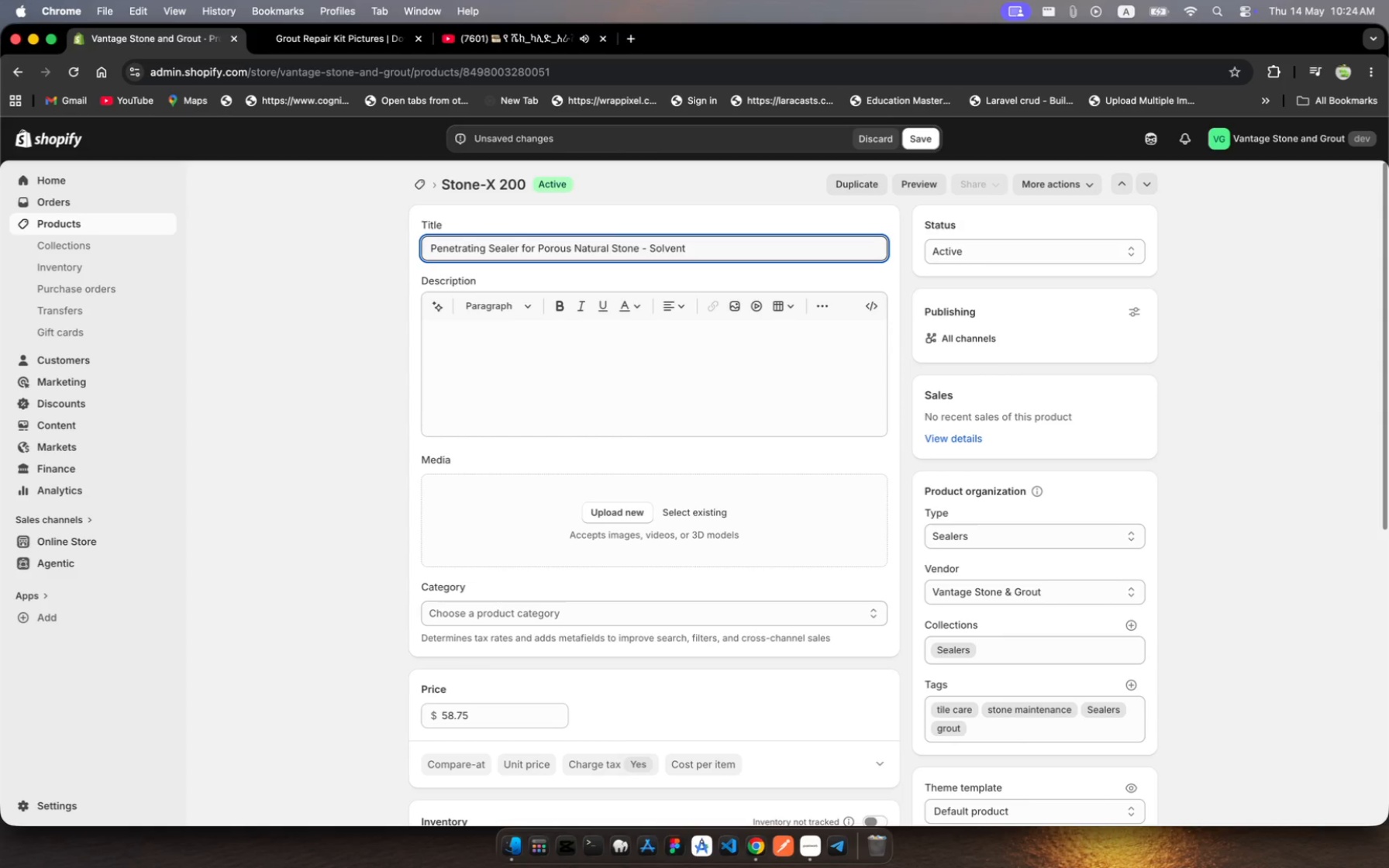 
 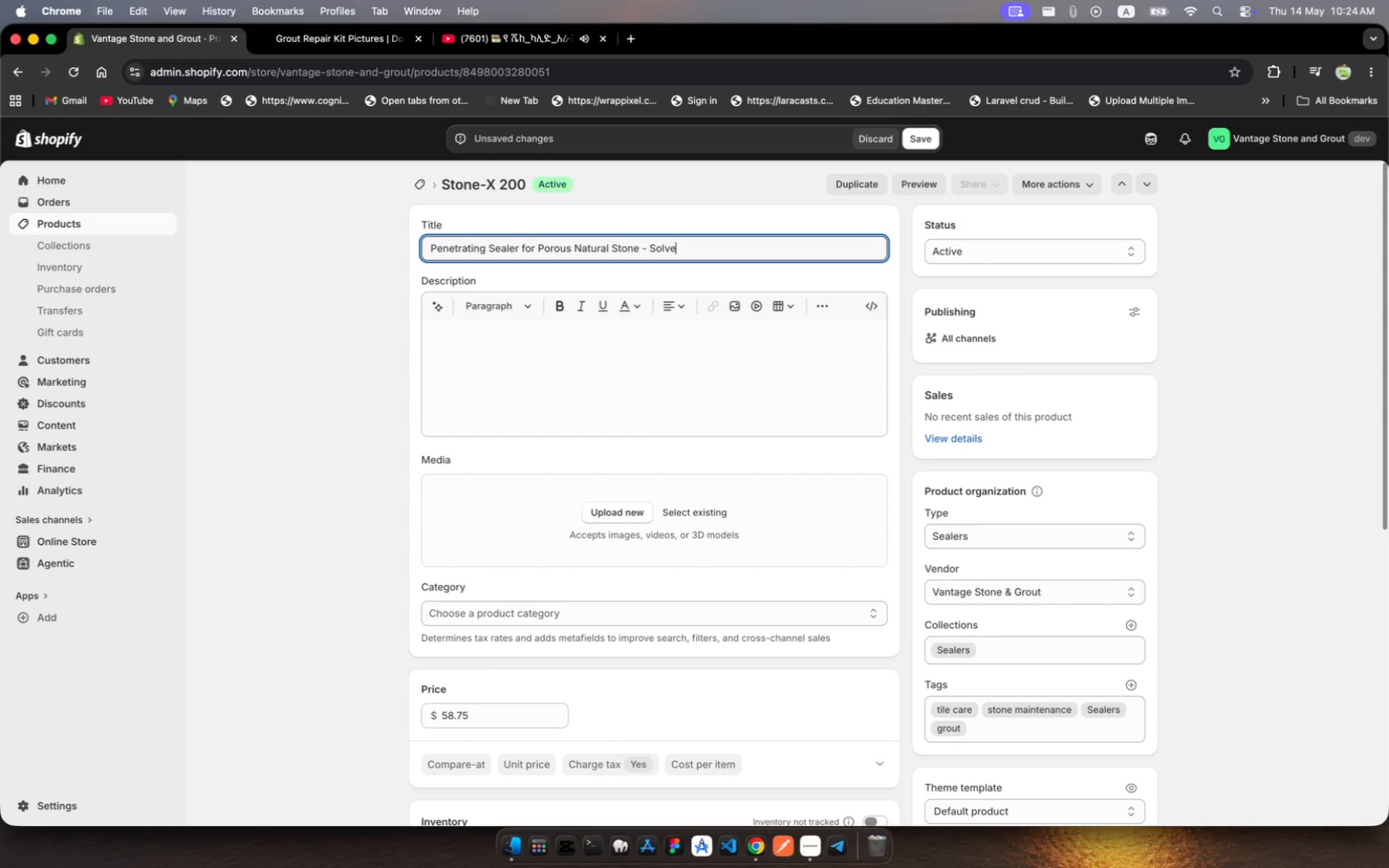 
hold_key(key=N, duration=0.34)
 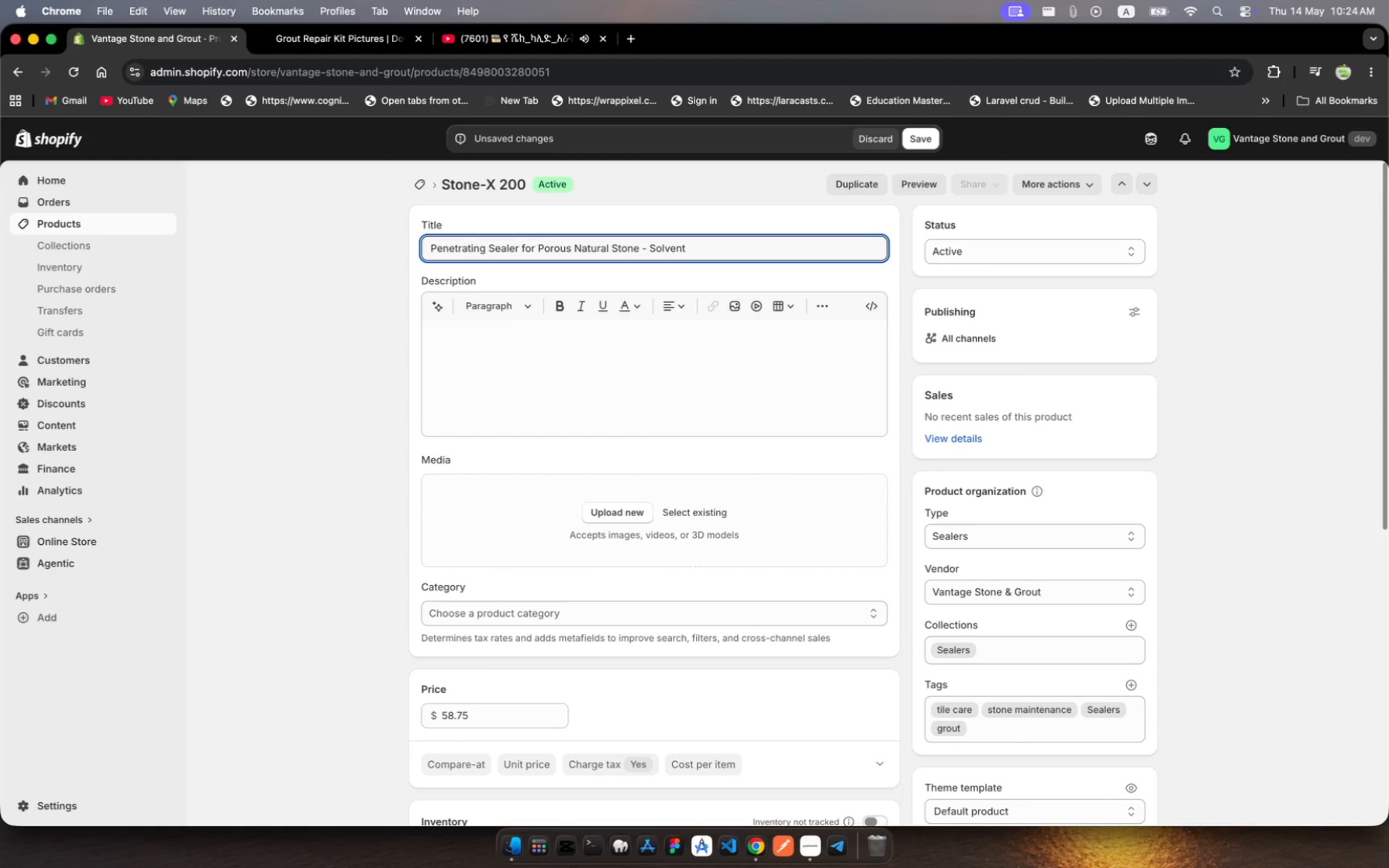 
type(-Based Protectin)
 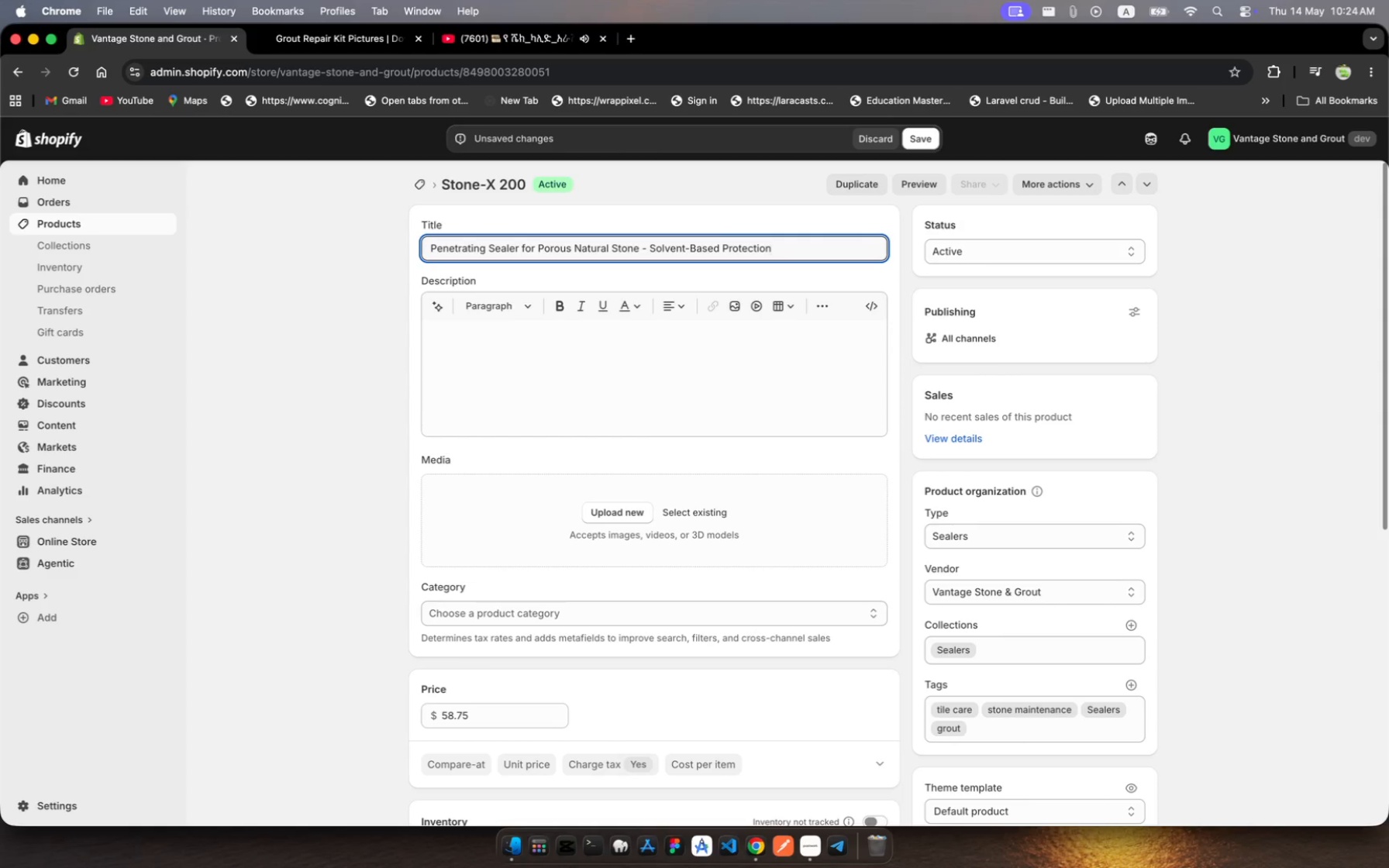 
 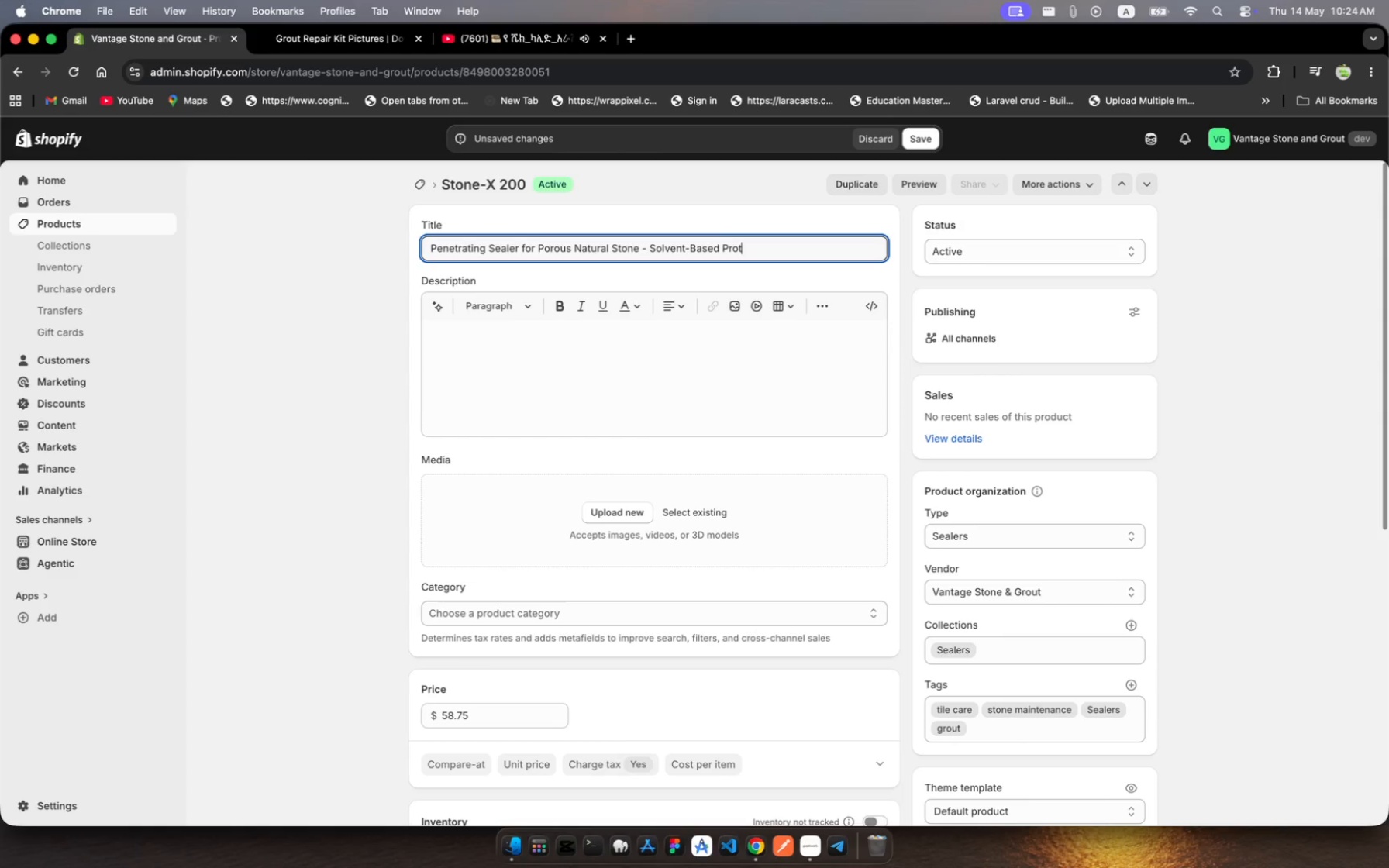 
hold_key(key=O, duration=0.3)
 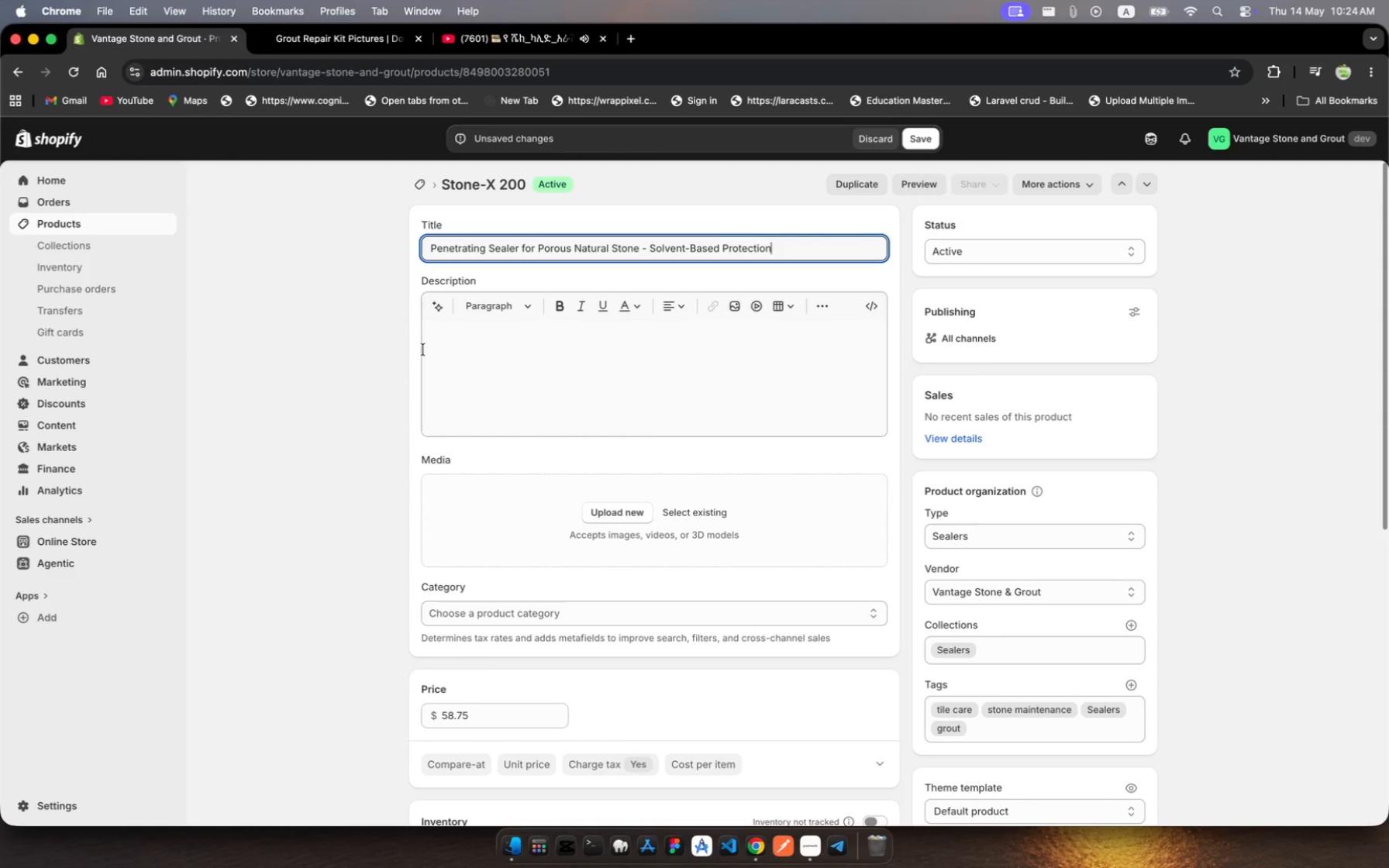 
scroll: coordinate [522, 475], scroll_direction: down, amount: 200.0
 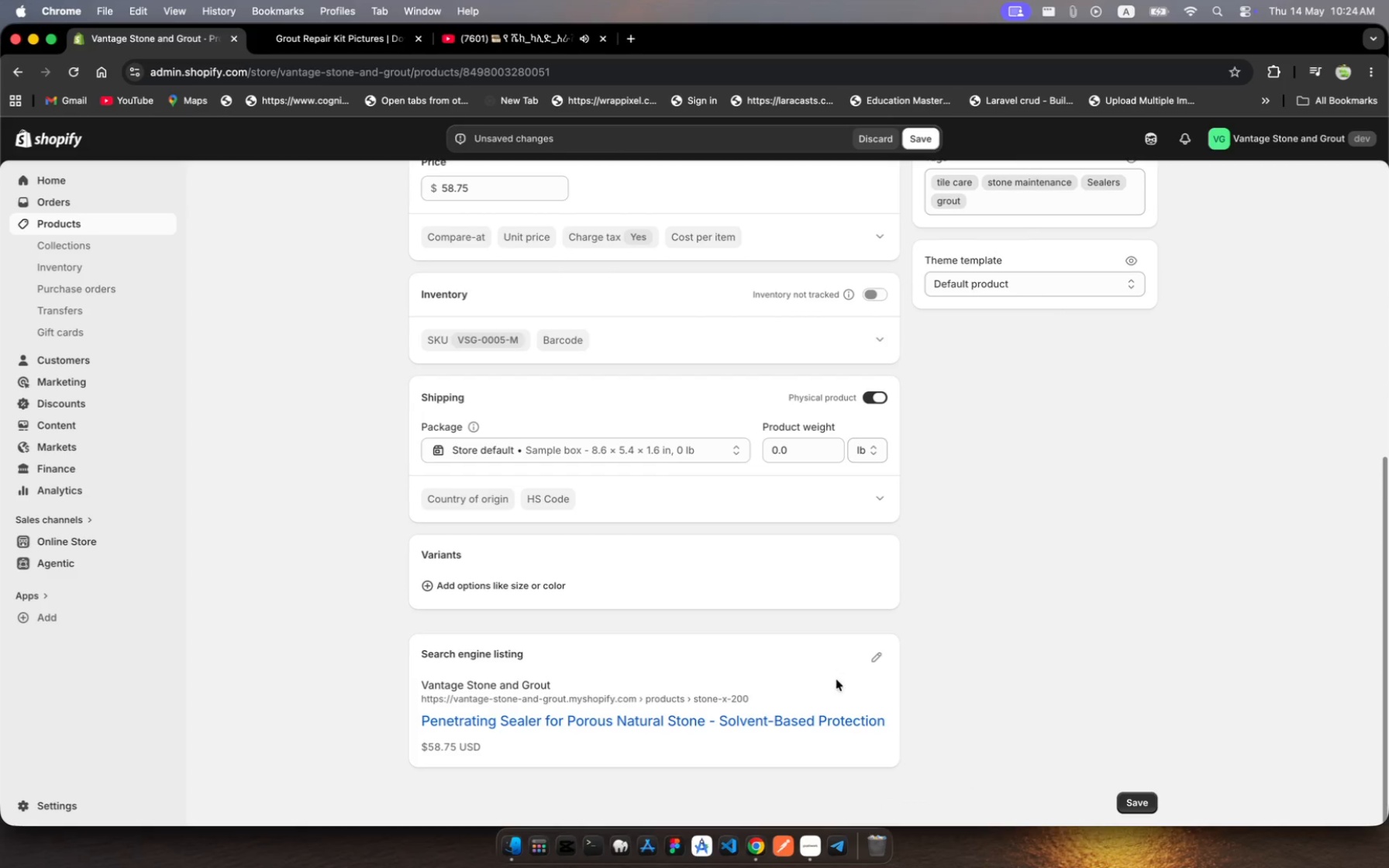 
mouse_move([855, 659])
 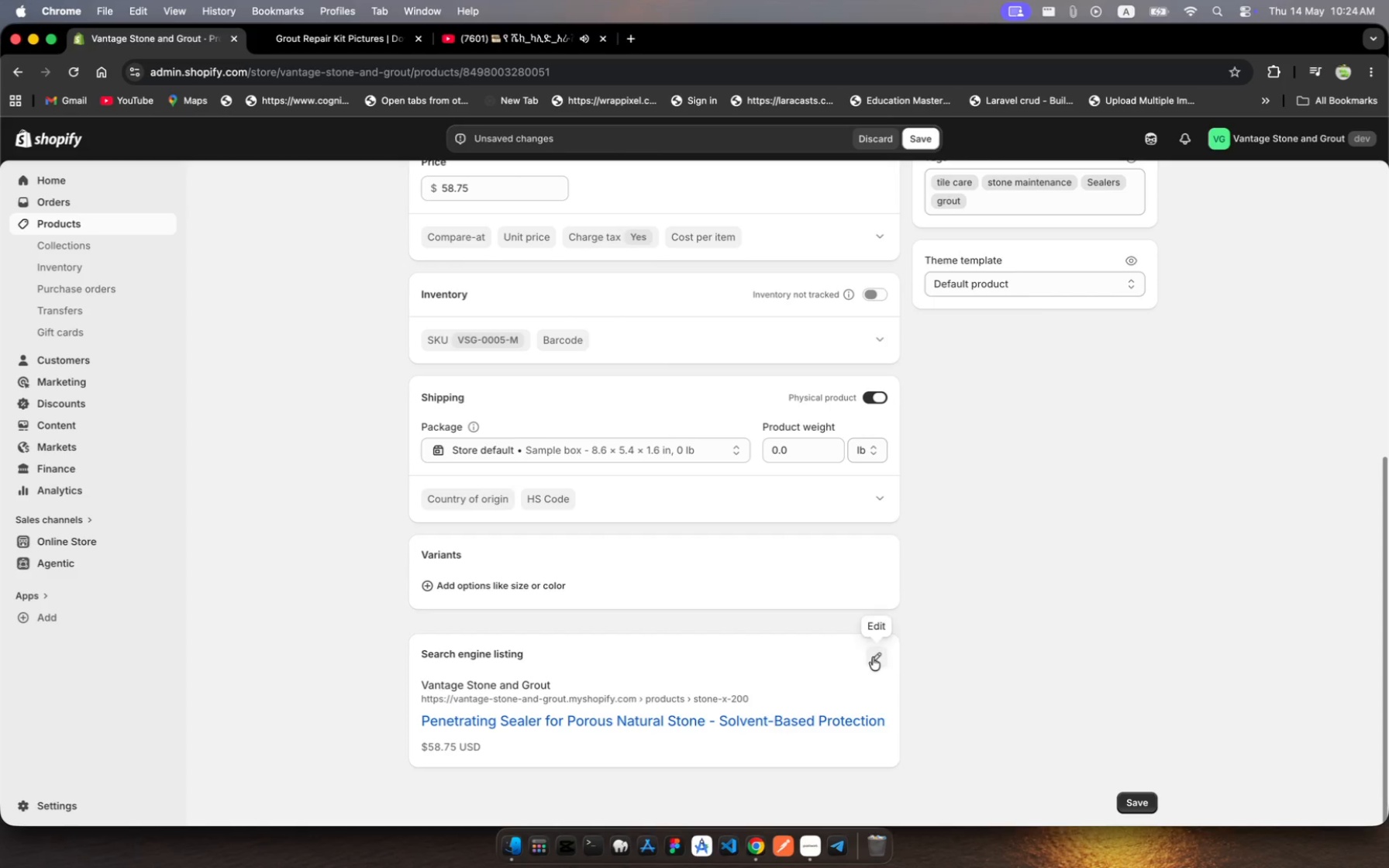 
left_click([871, 658])
 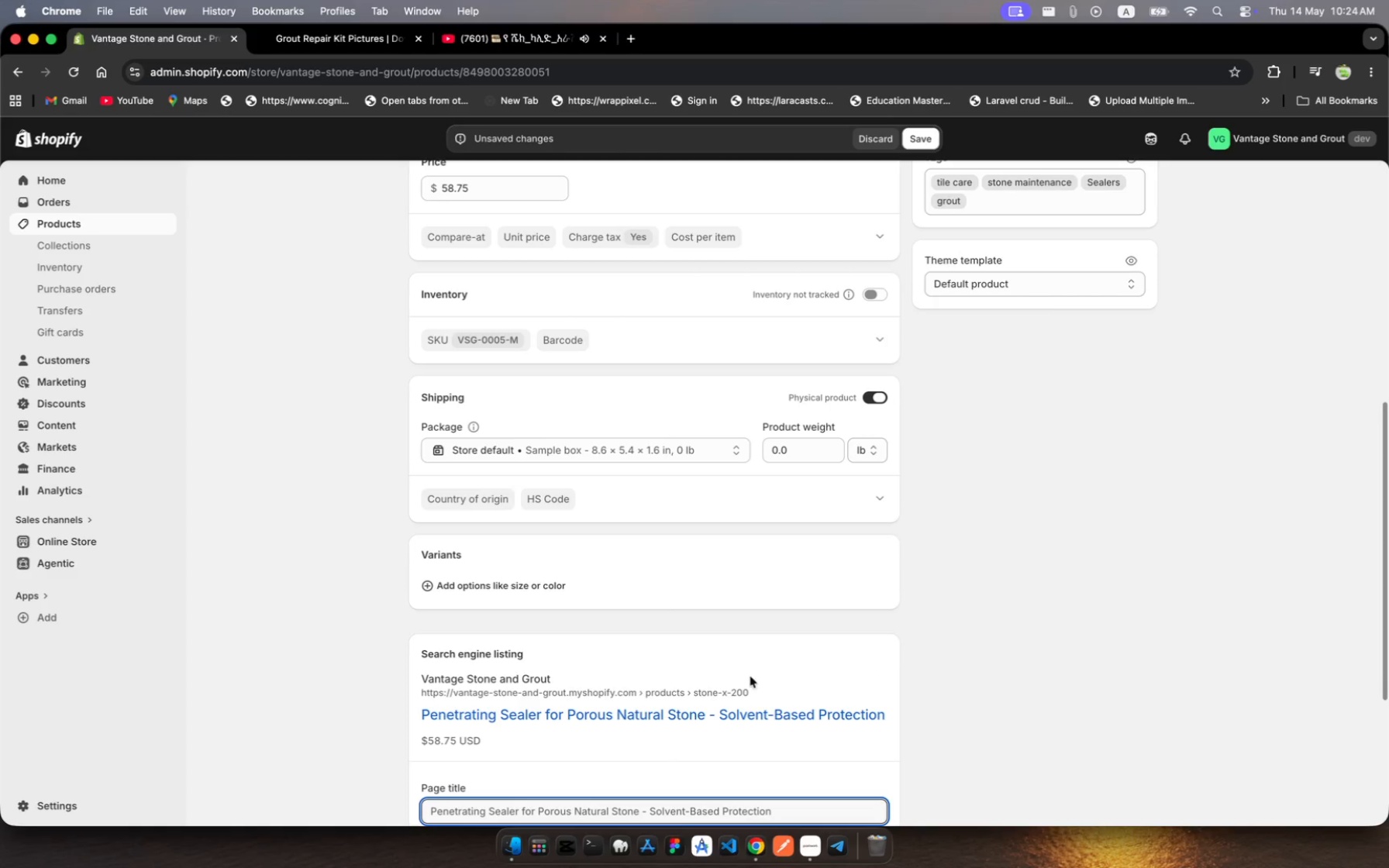 
scroll: coordinate [750, 678], scroll_direction: down, amount: 96.0
 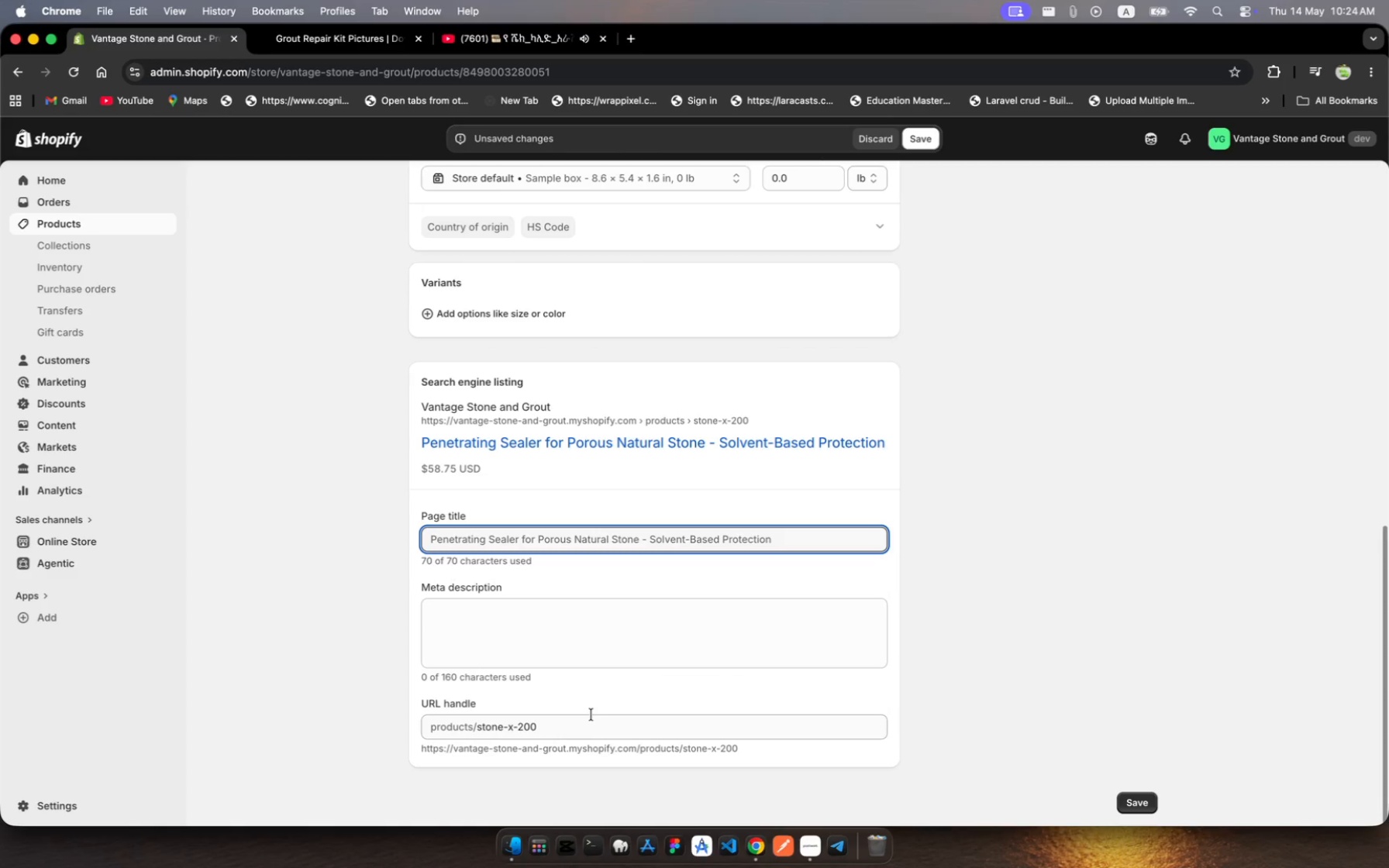 
left_click([584, 715])
 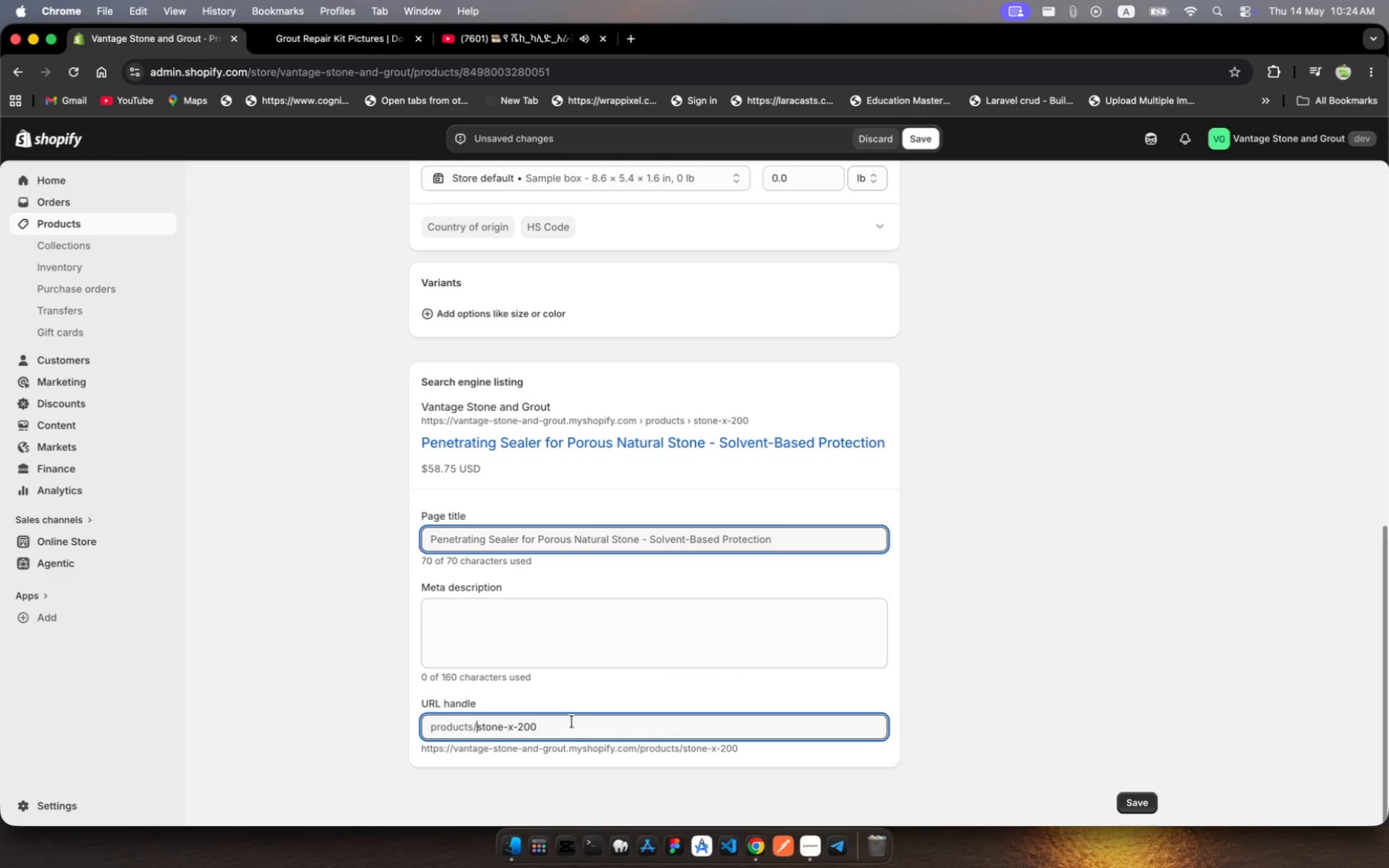 
left_click([564, 728])
 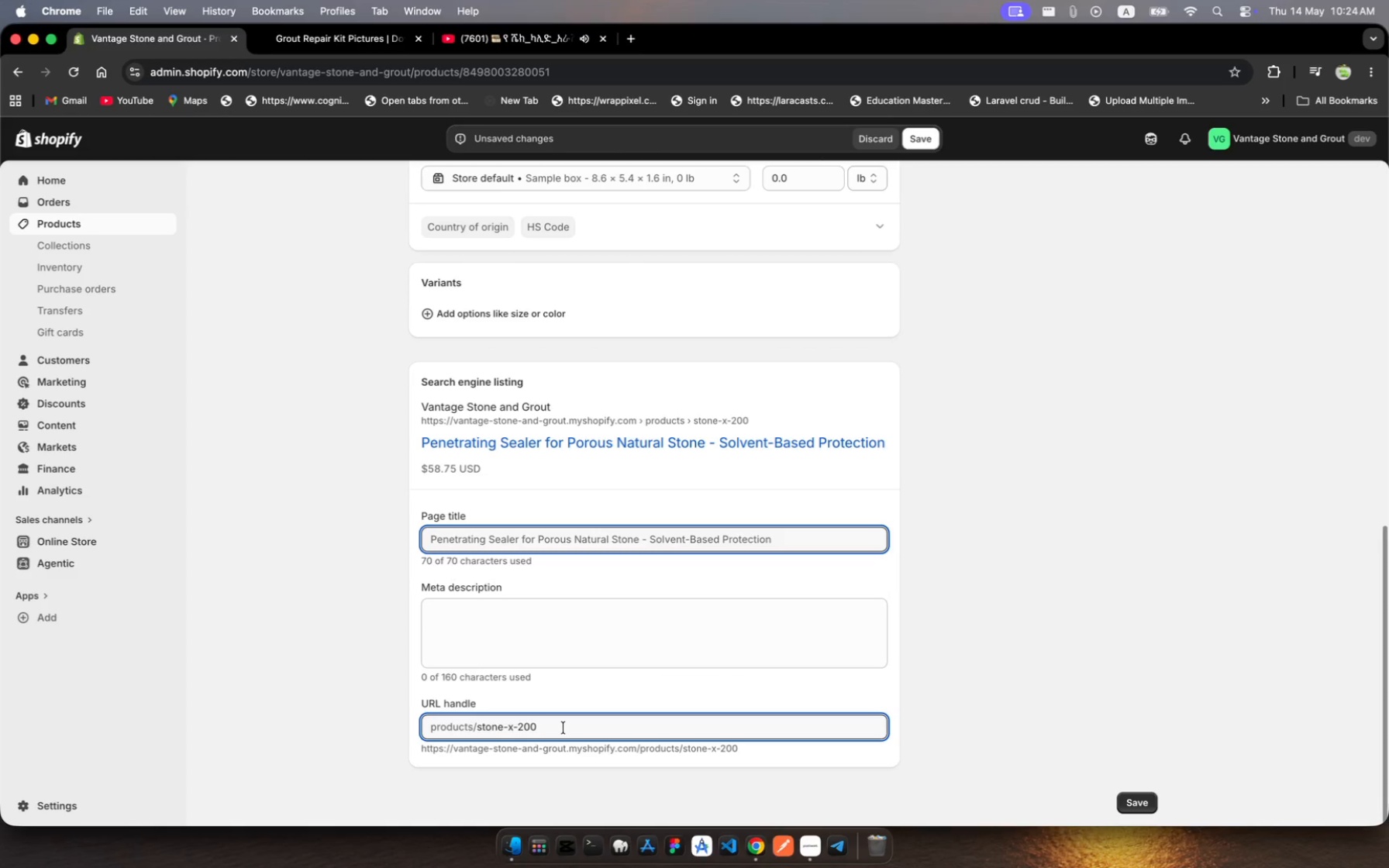 
hold_key(key=Backspace, duration=0.66)
 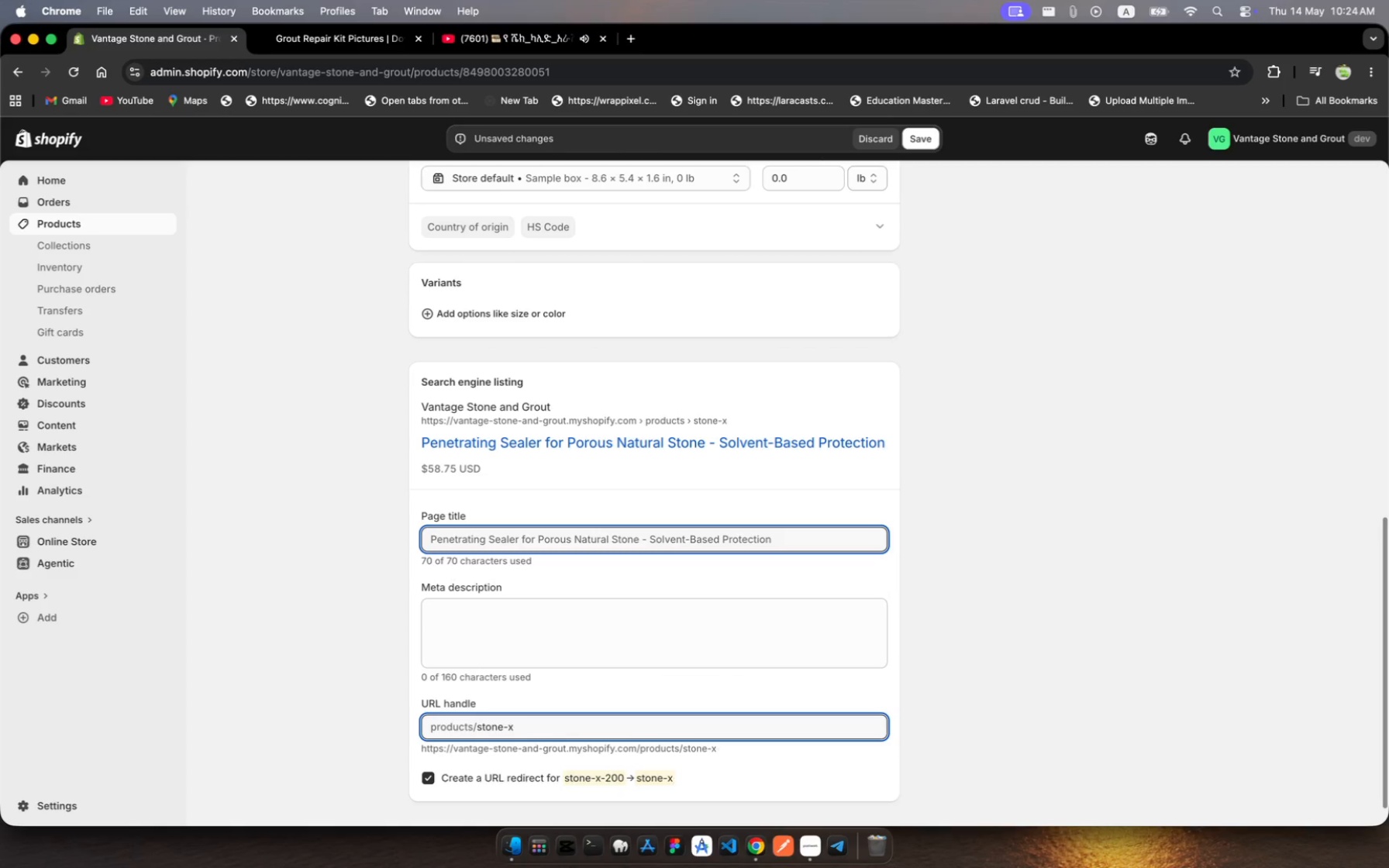 
key(Backspace)
 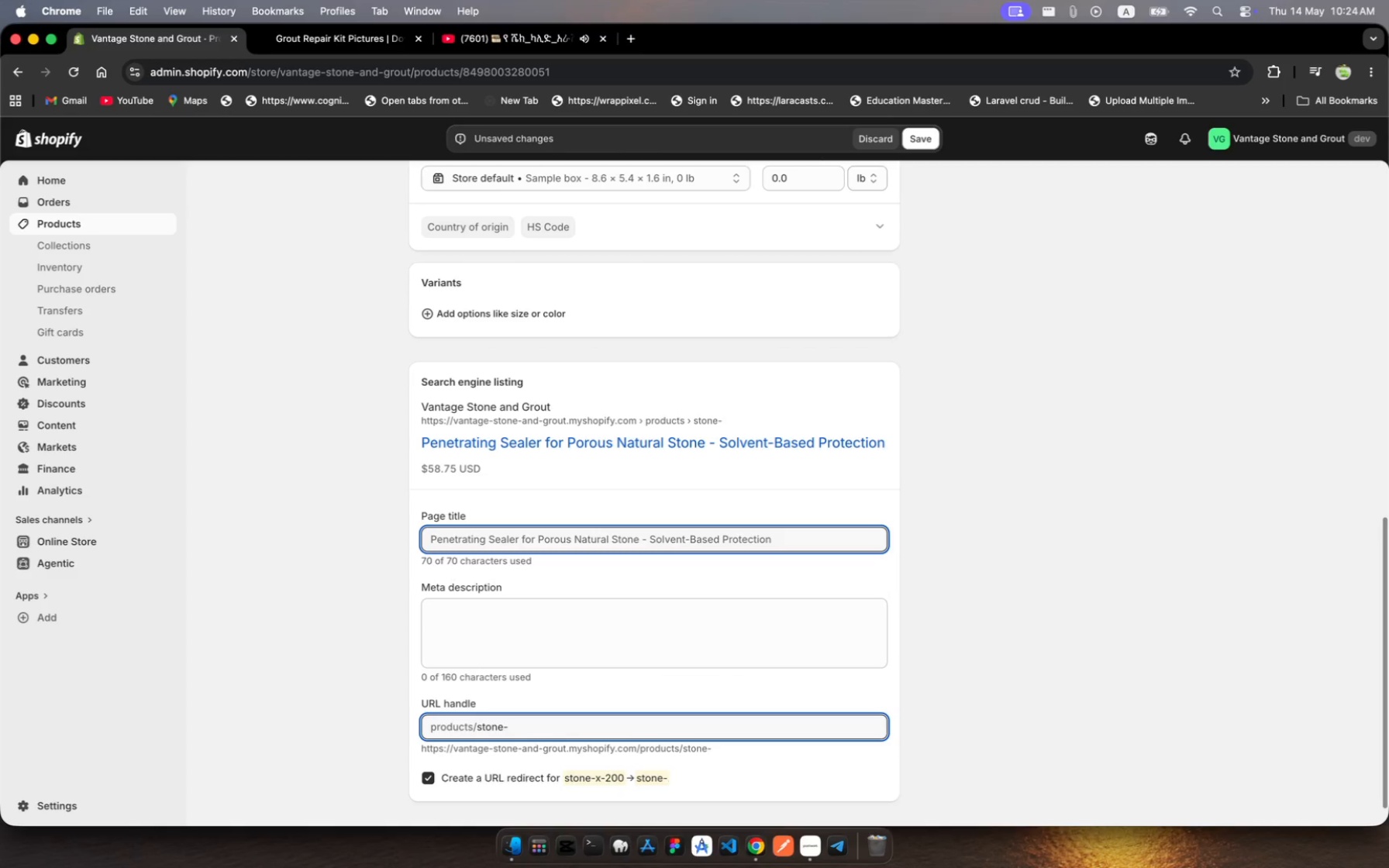 
key(Backspace)
 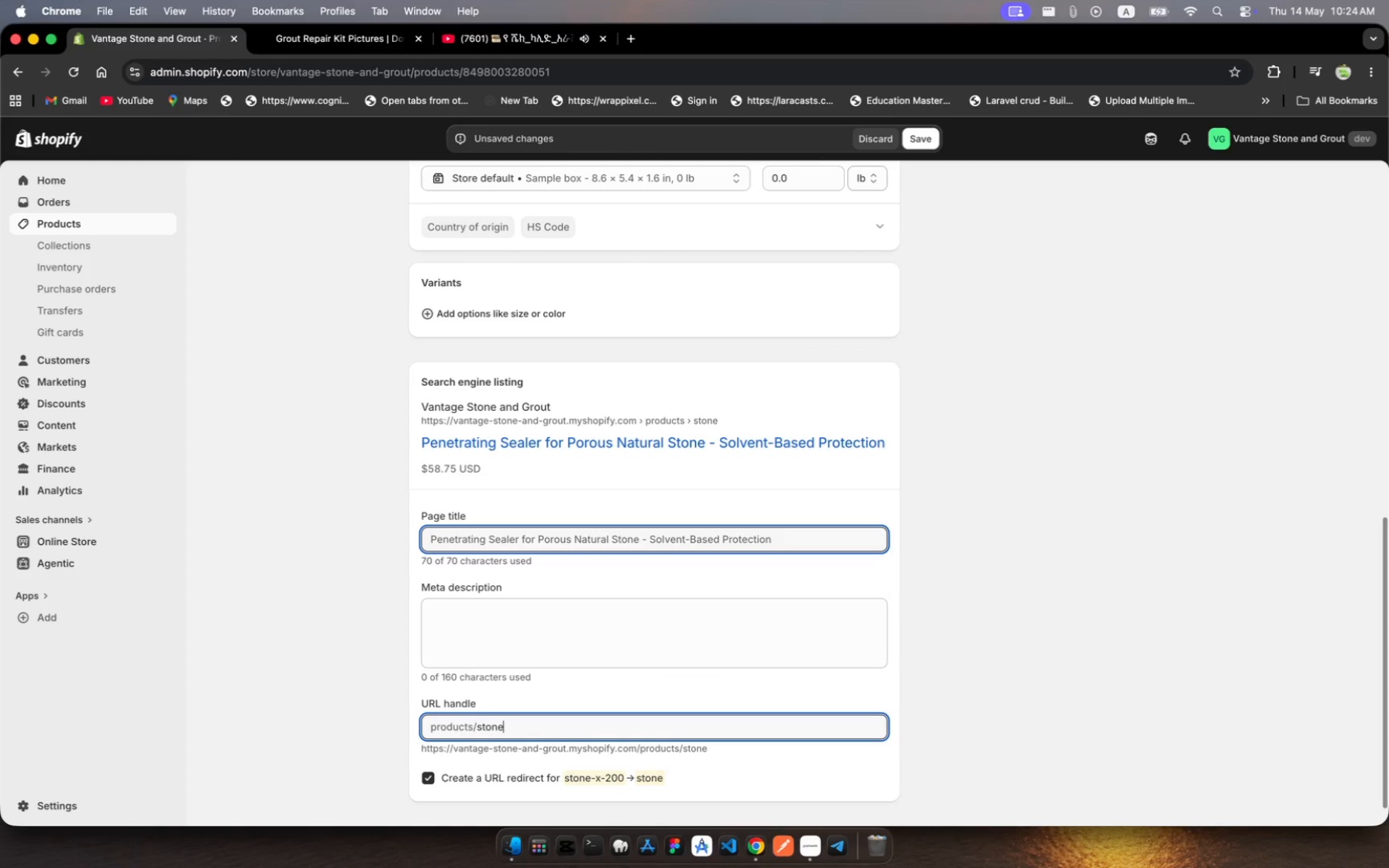 
key(Backspace)
 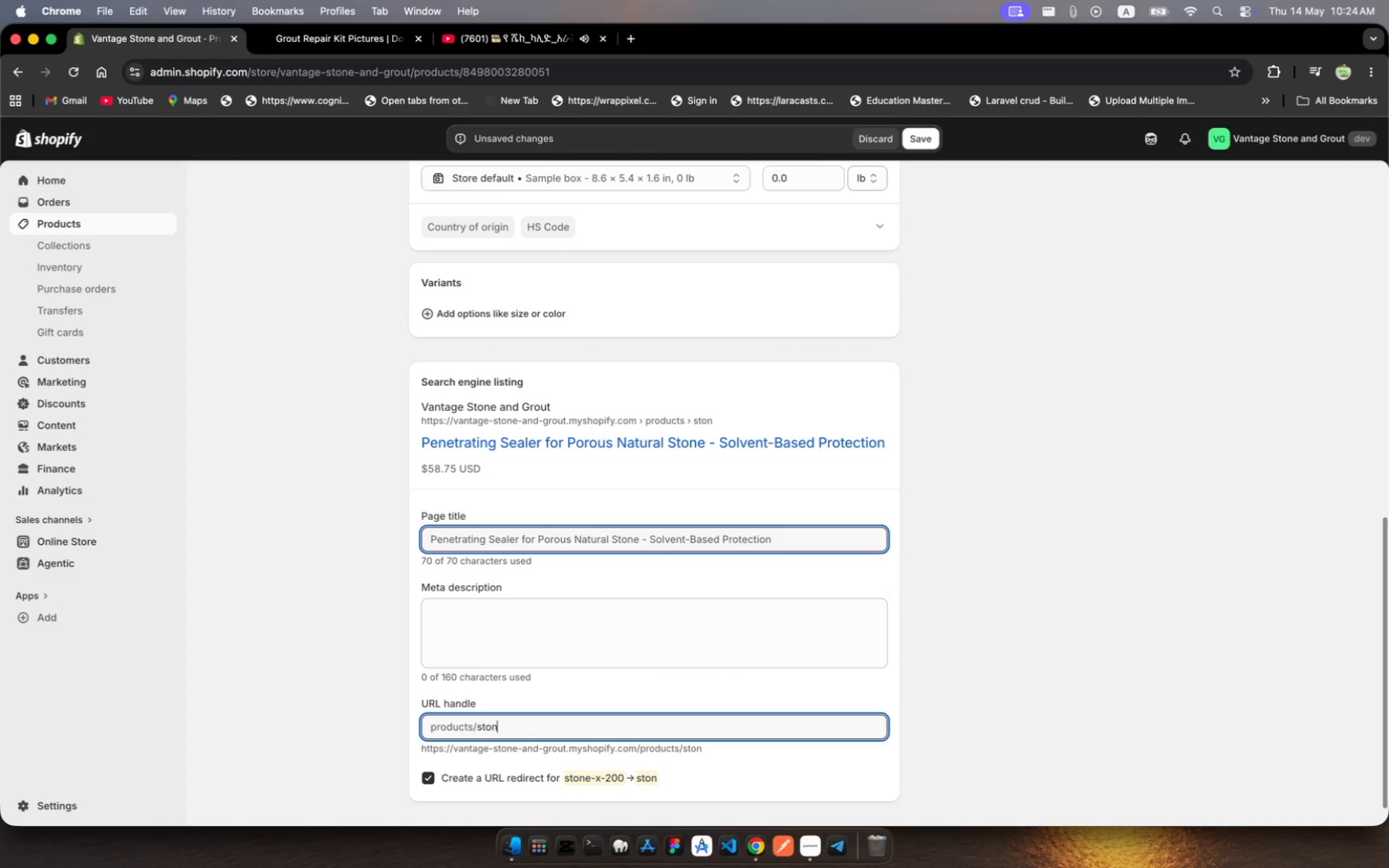 
key(Backspace)
 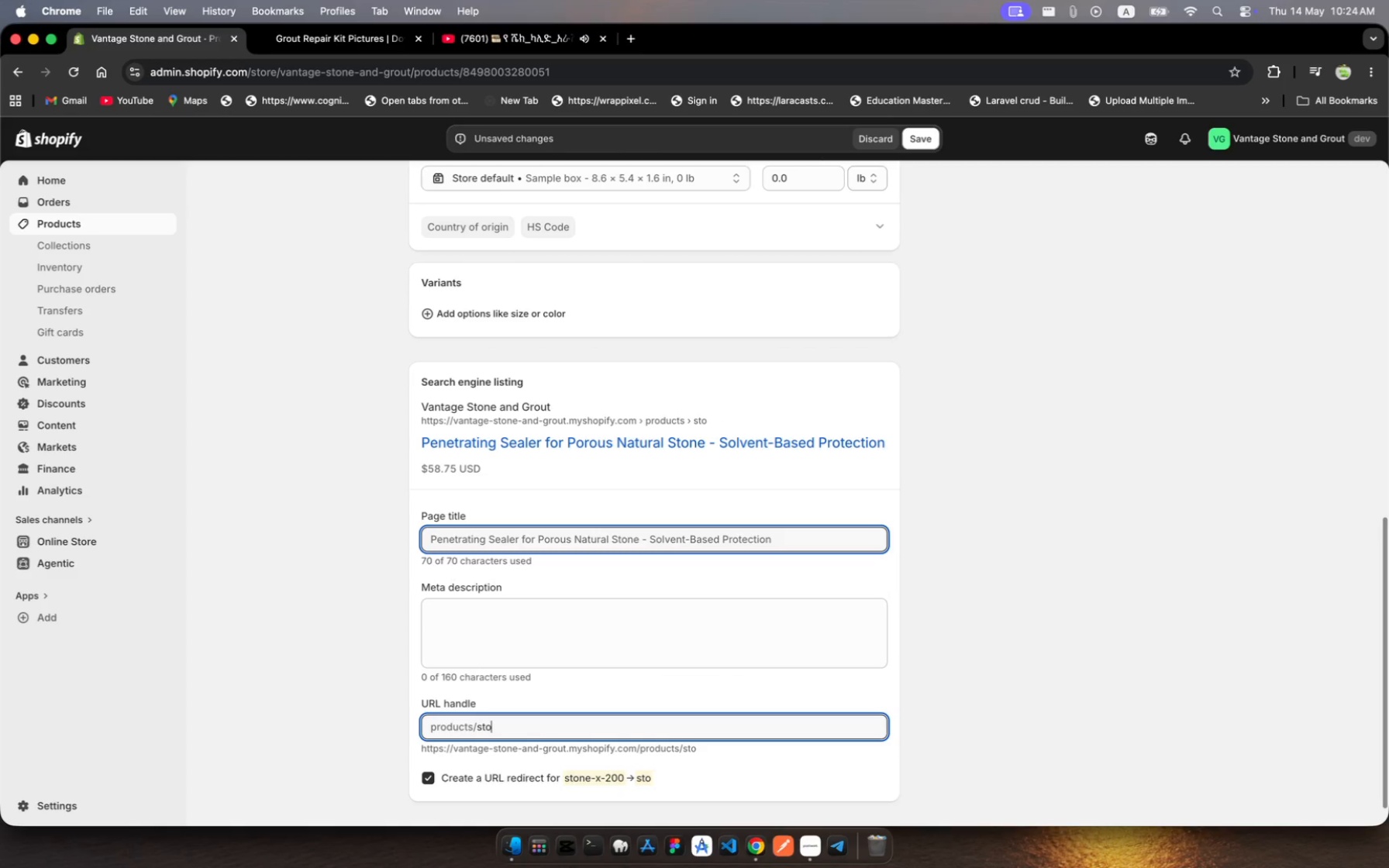 
key(Backspace)
 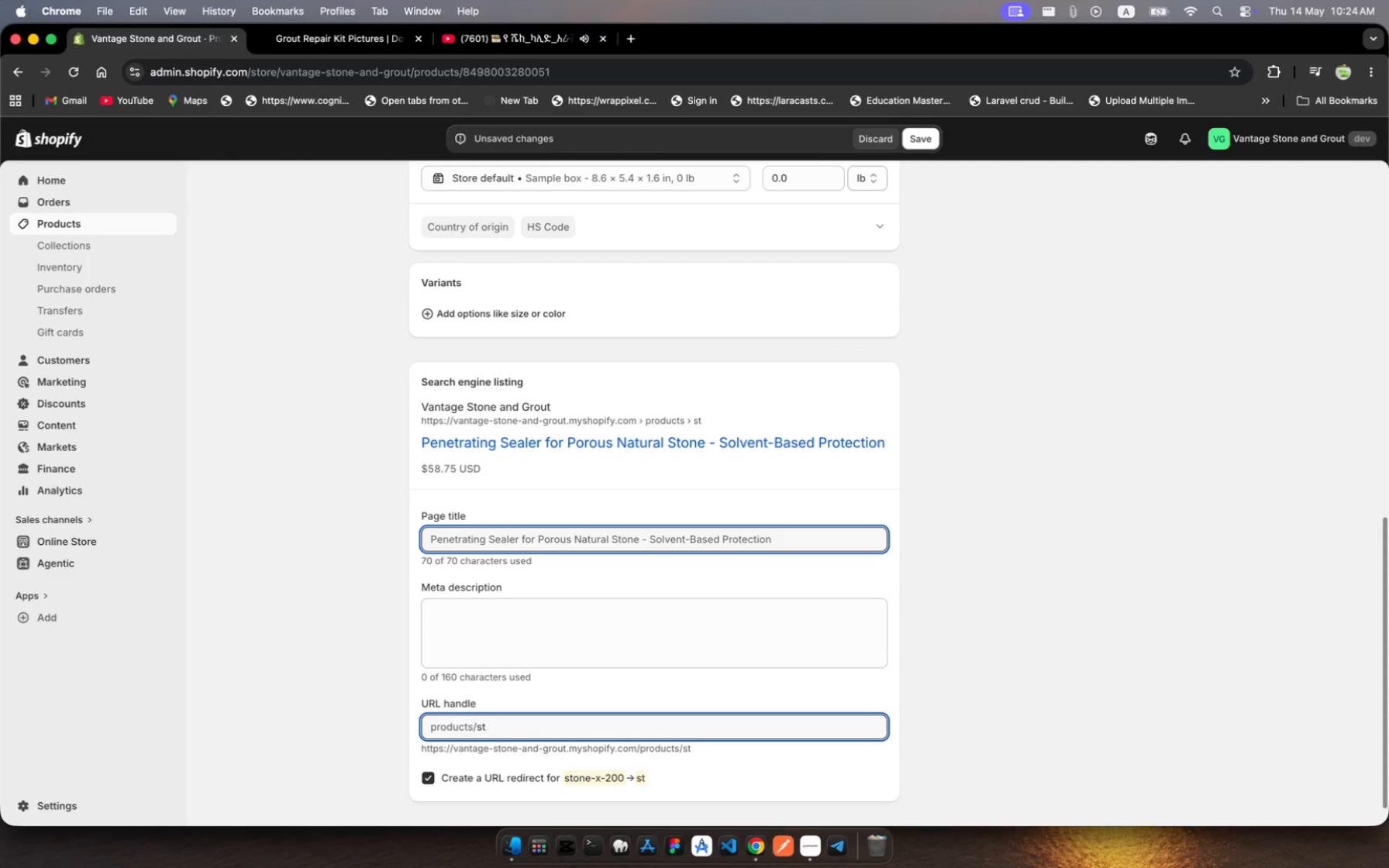 
key(Backspace)
 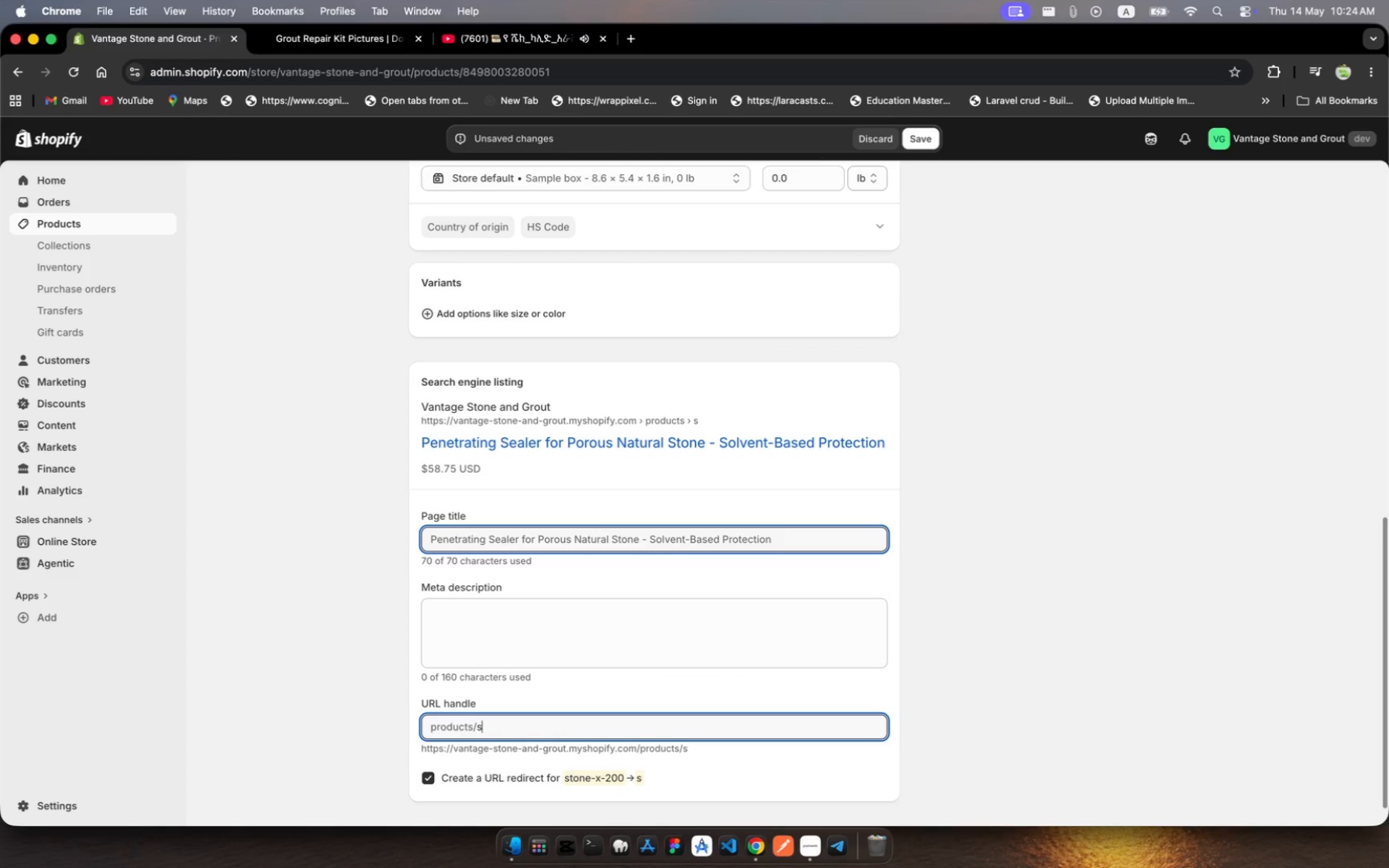 
key(Backspace)
 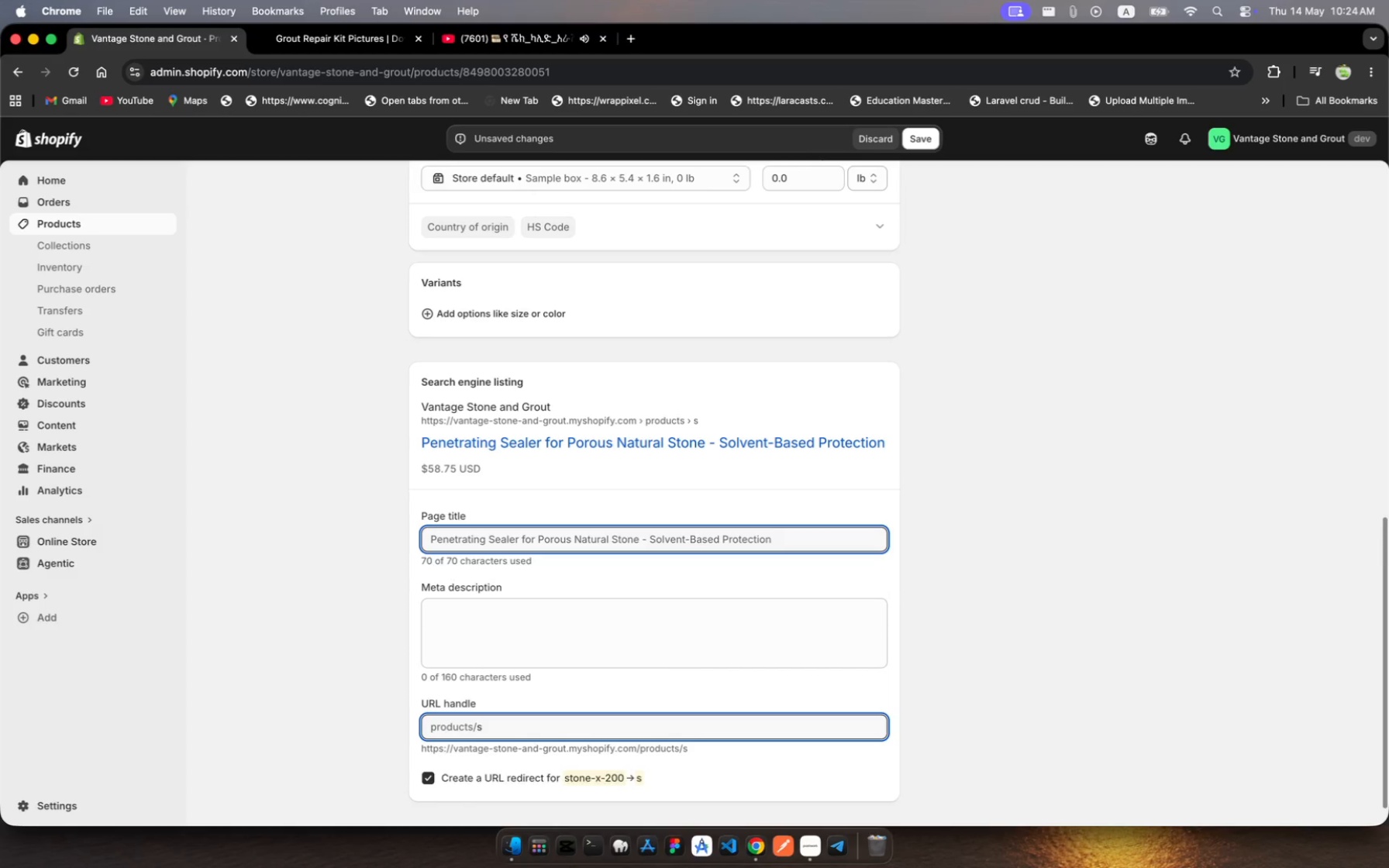 
key(Backspace)
 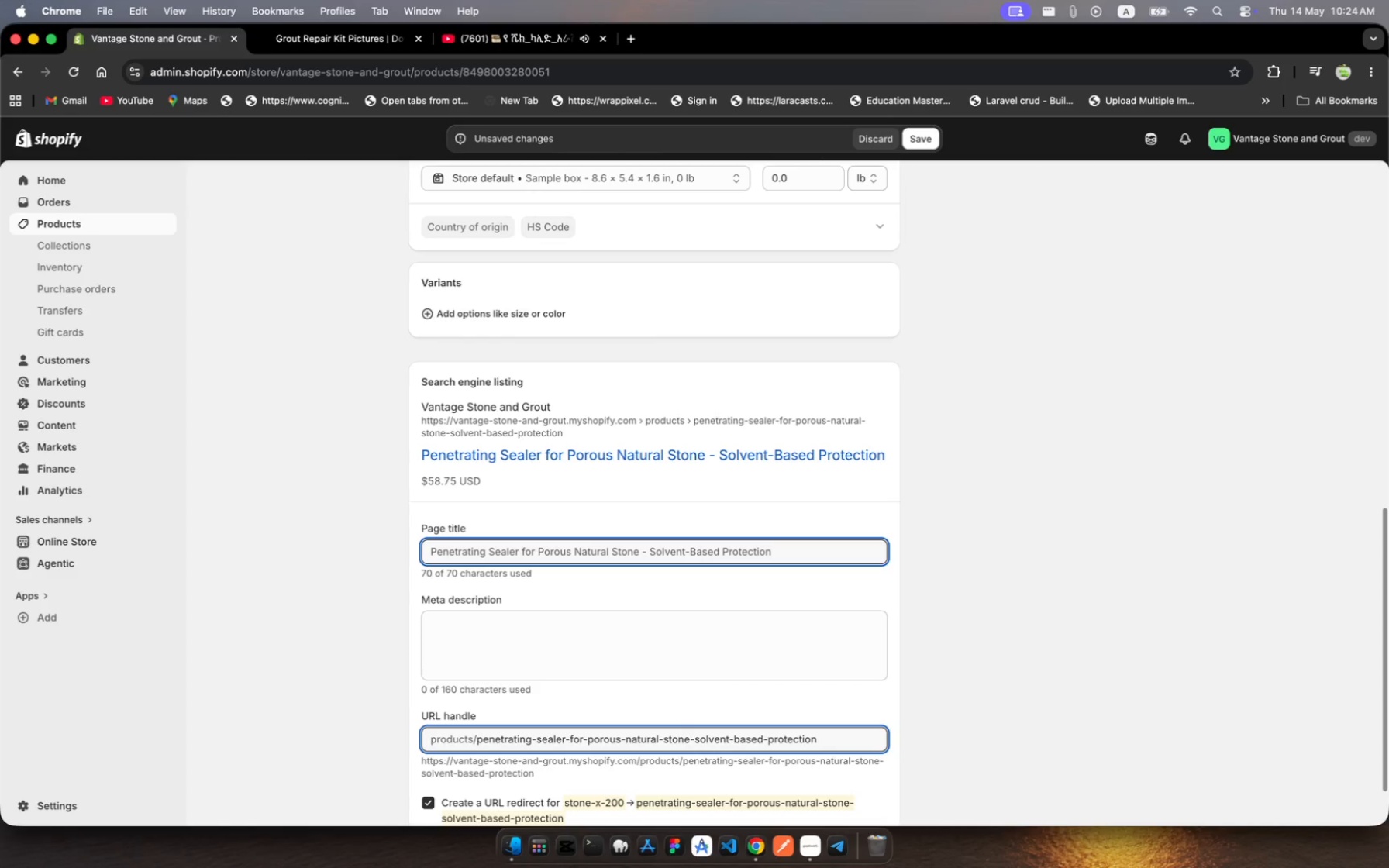 
key(Enter)
 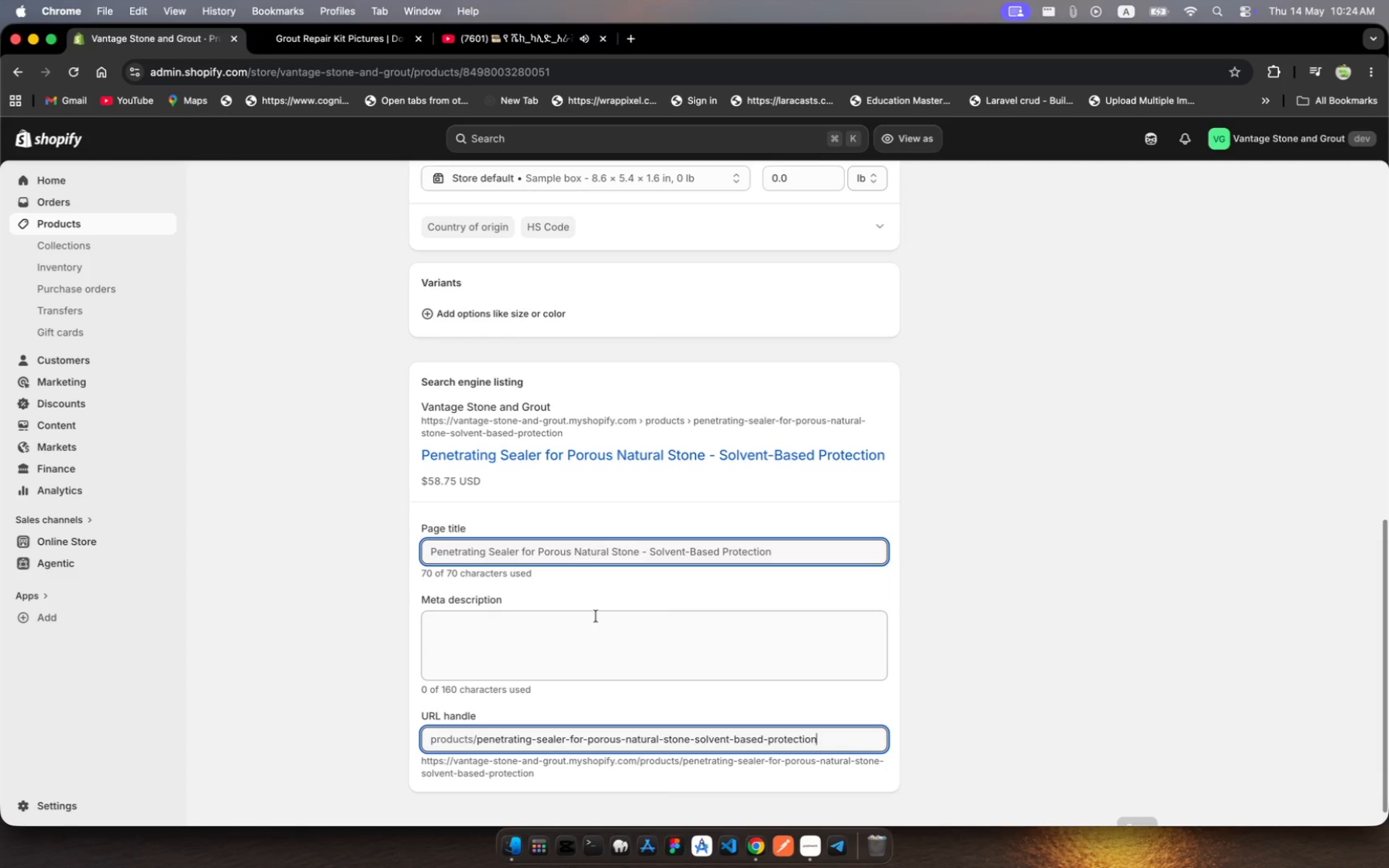 
wait(14.83)
 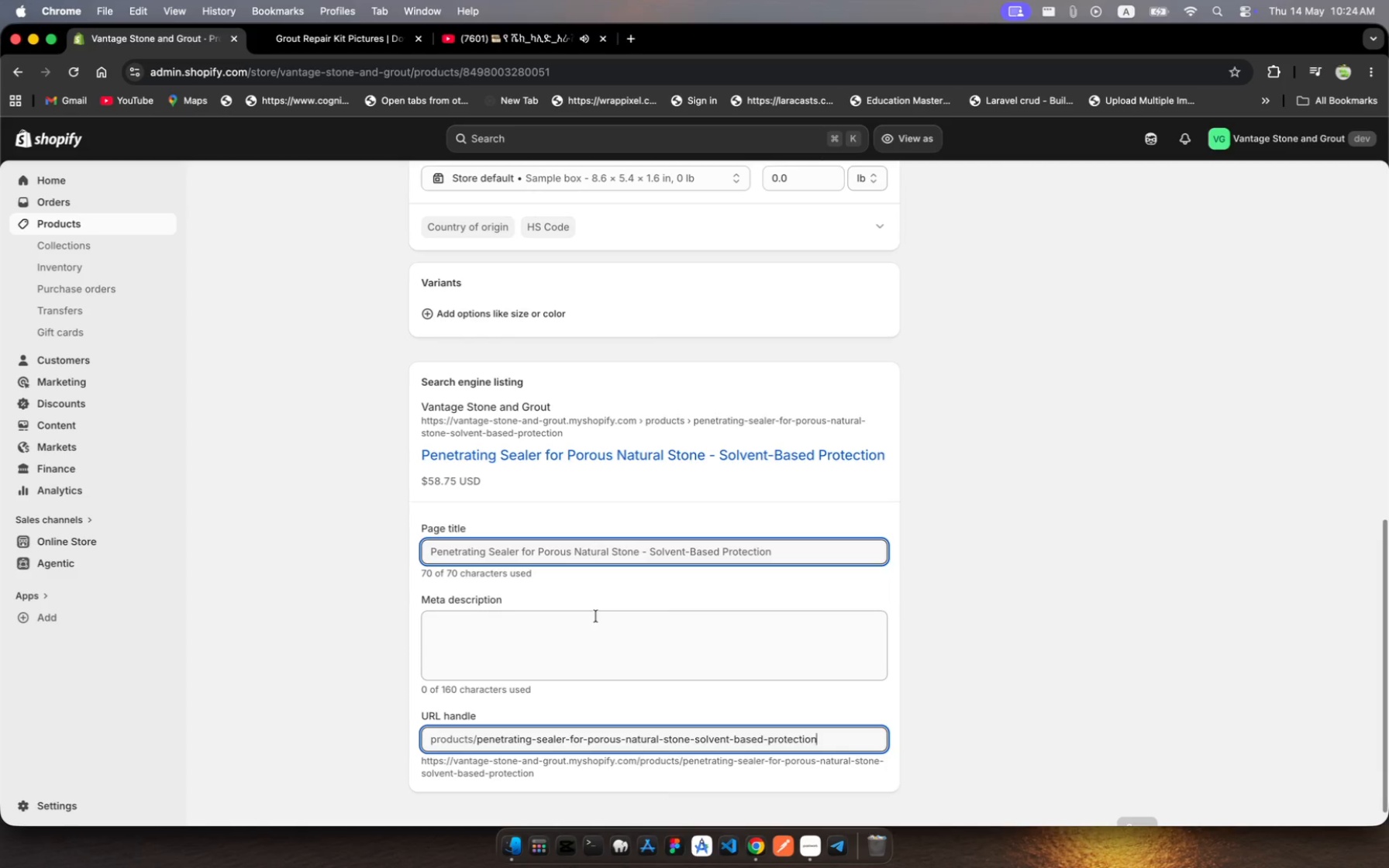 
left_click_drag(start_coordinate=[820, 737], to_coordinate=[735, 732])
 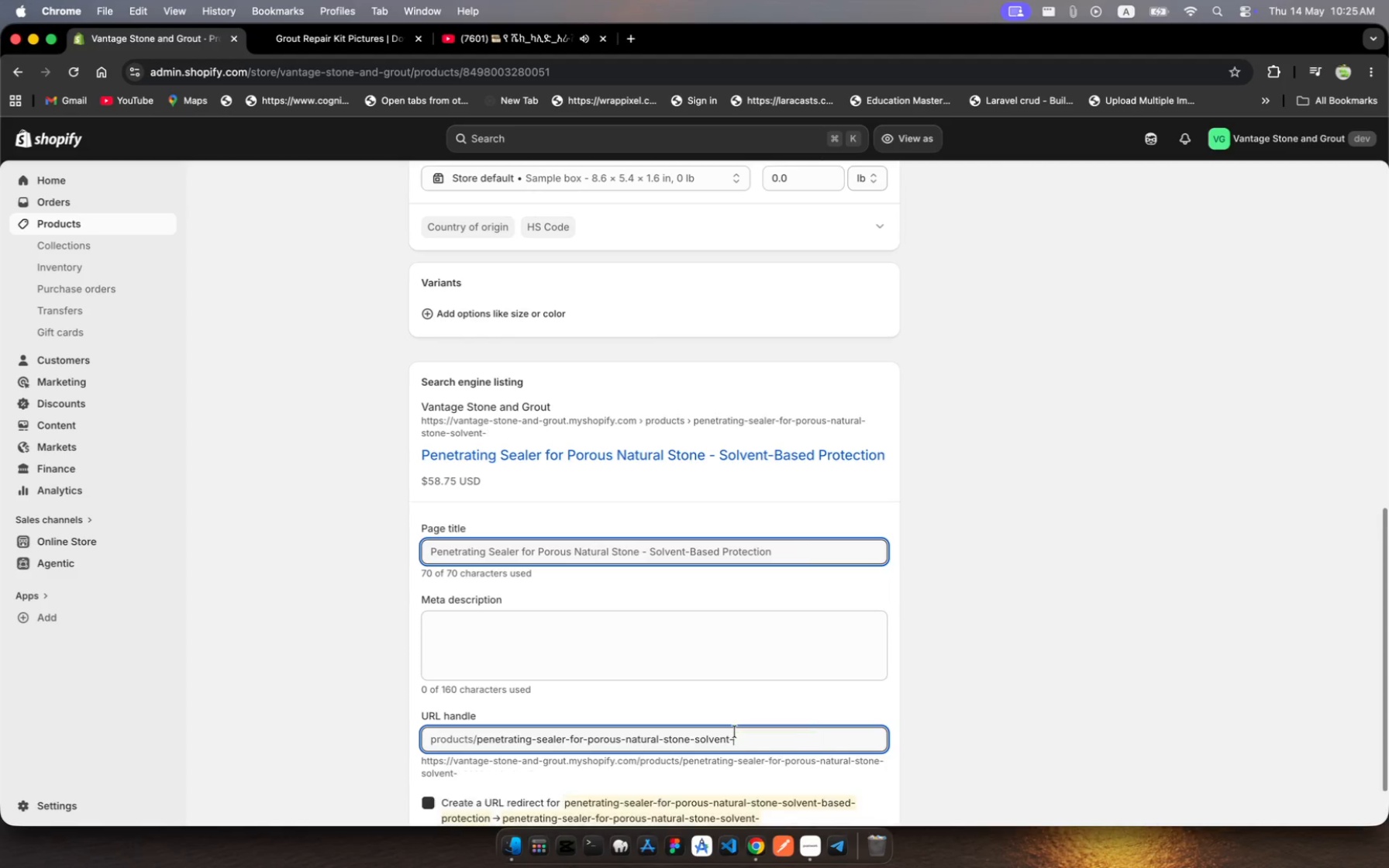 
key(Backspace)
 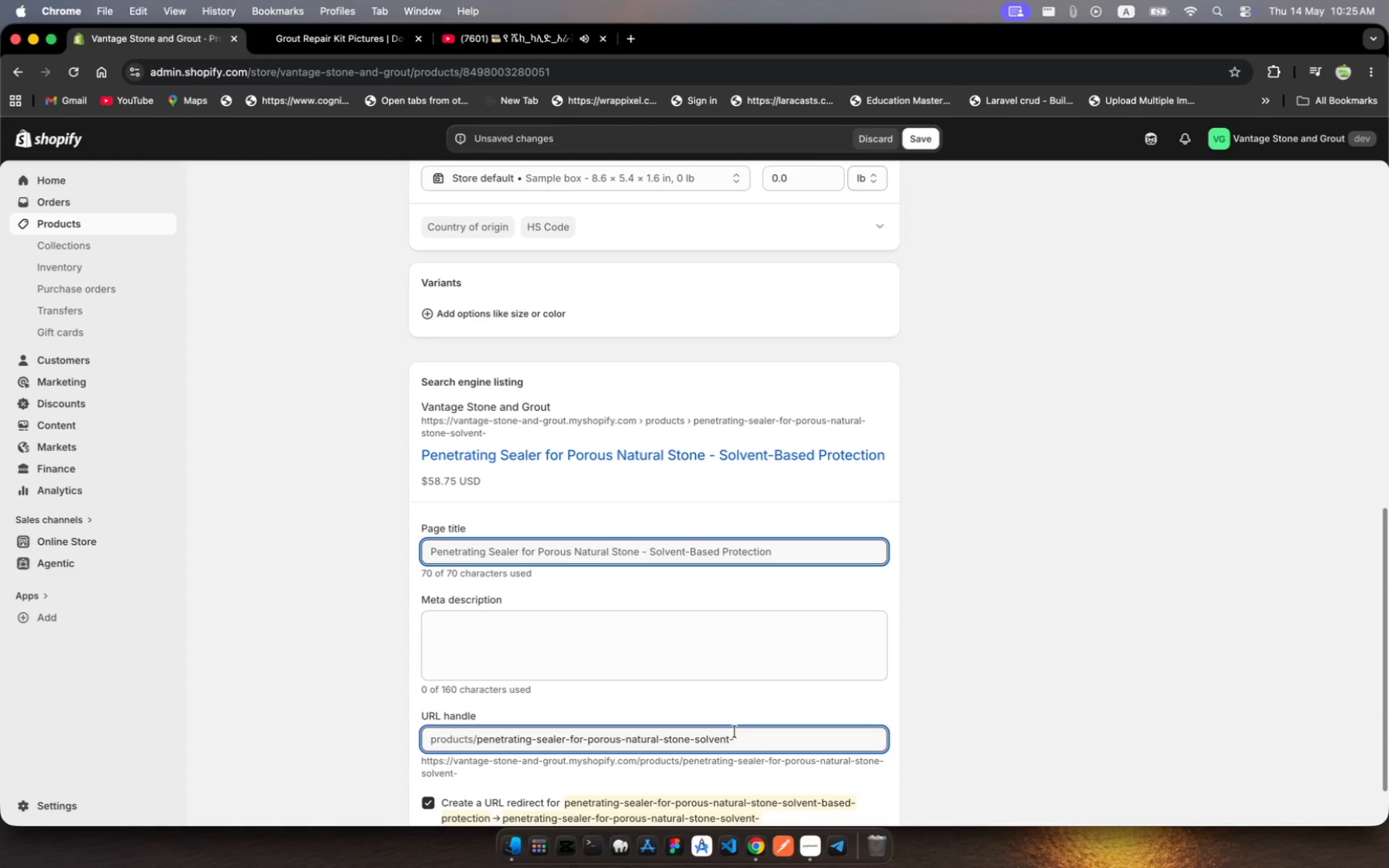 
key(Backspace)
 